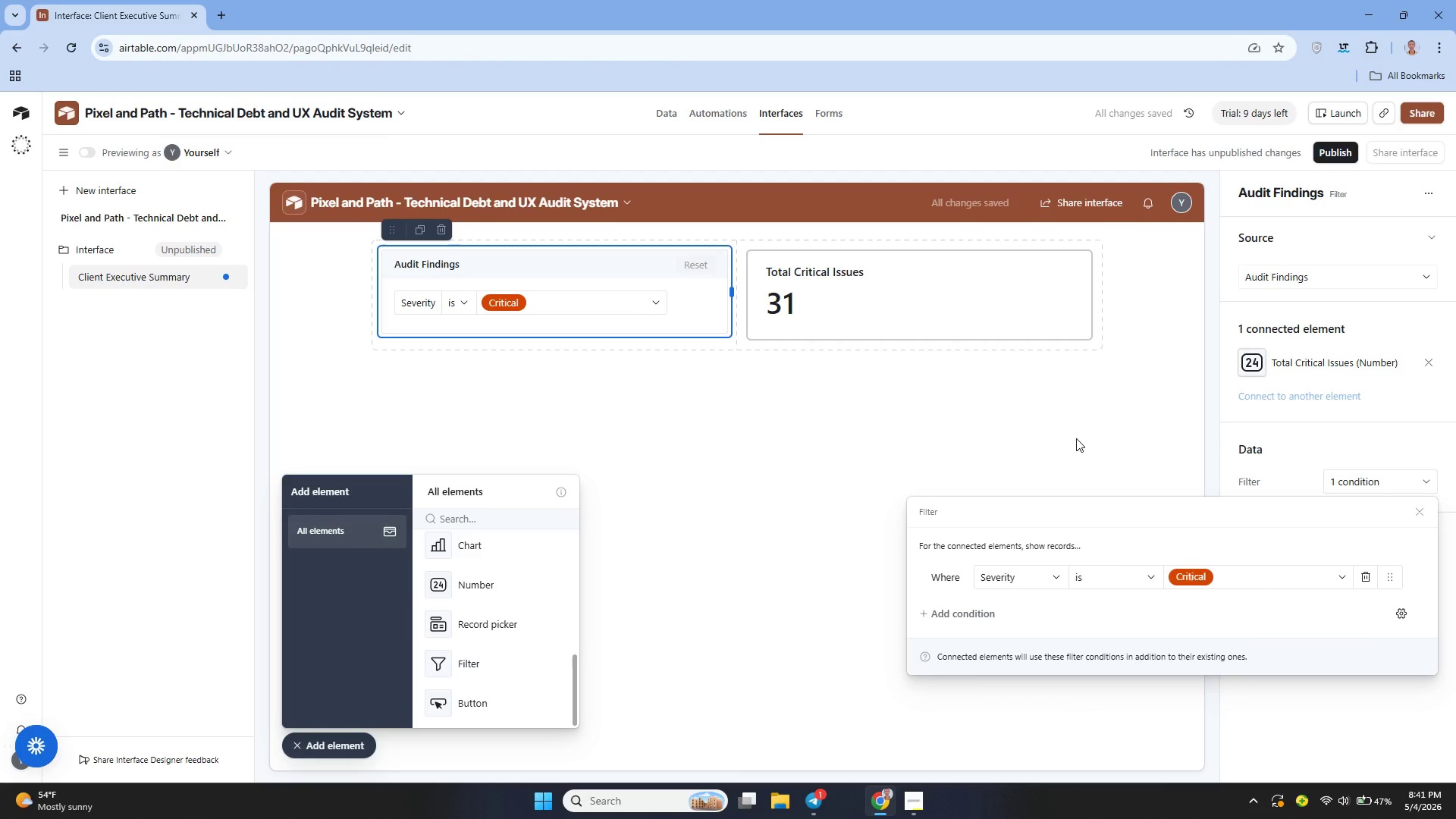 
wait(6.72)
 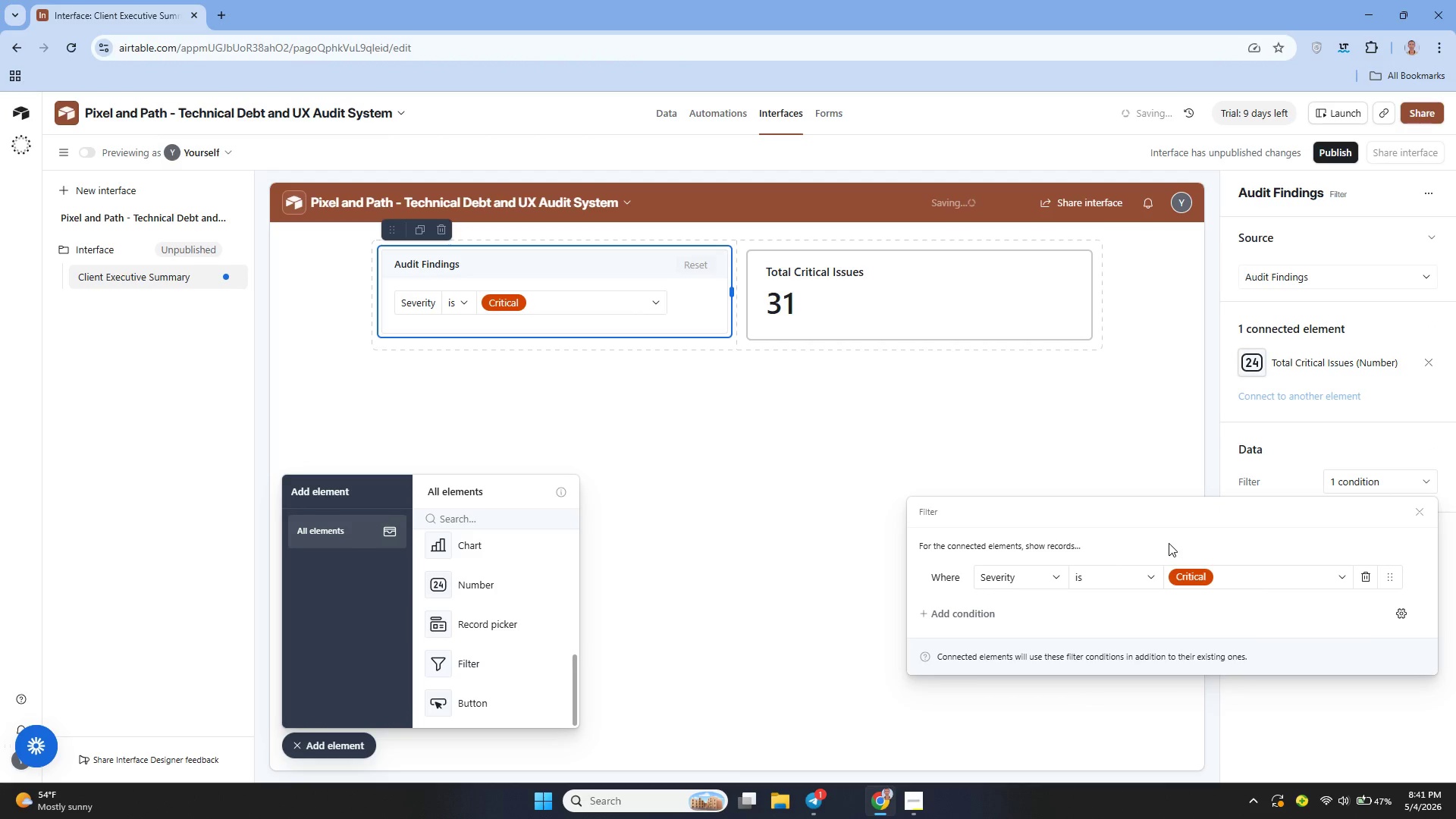 
left_click([874, 309])
 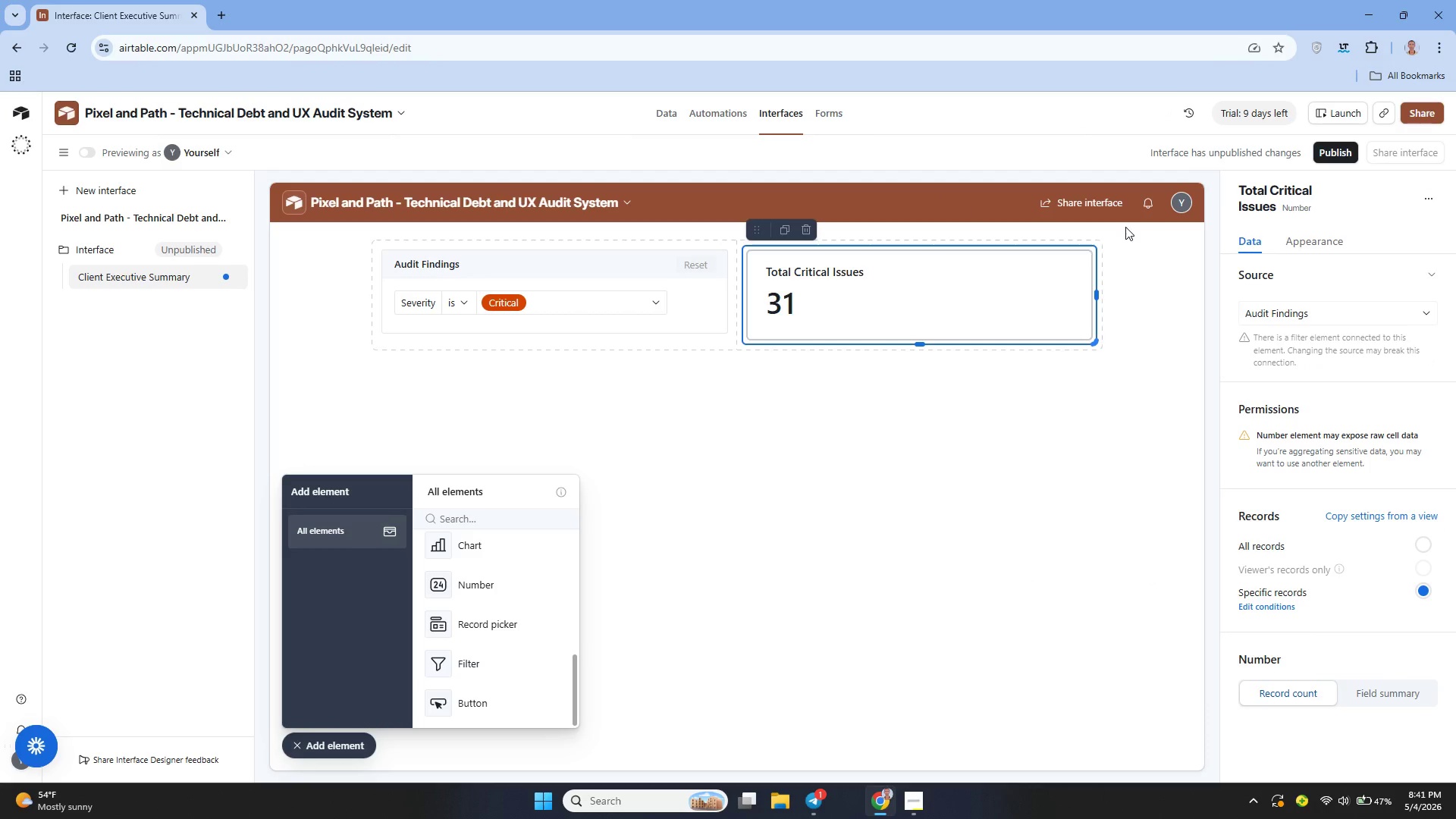 
left_click([1313, 247])
 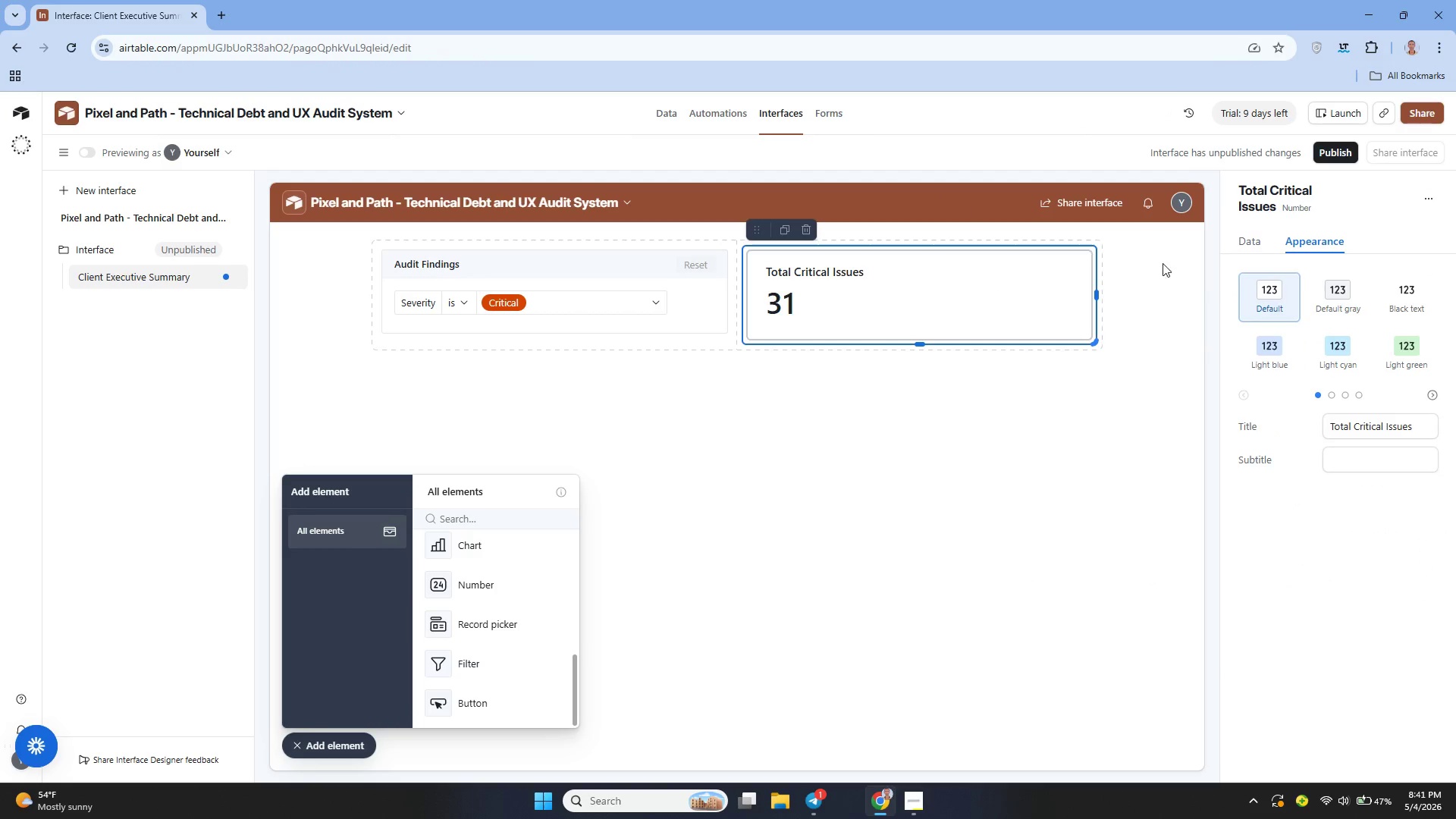 
left_click([1243, 241])
 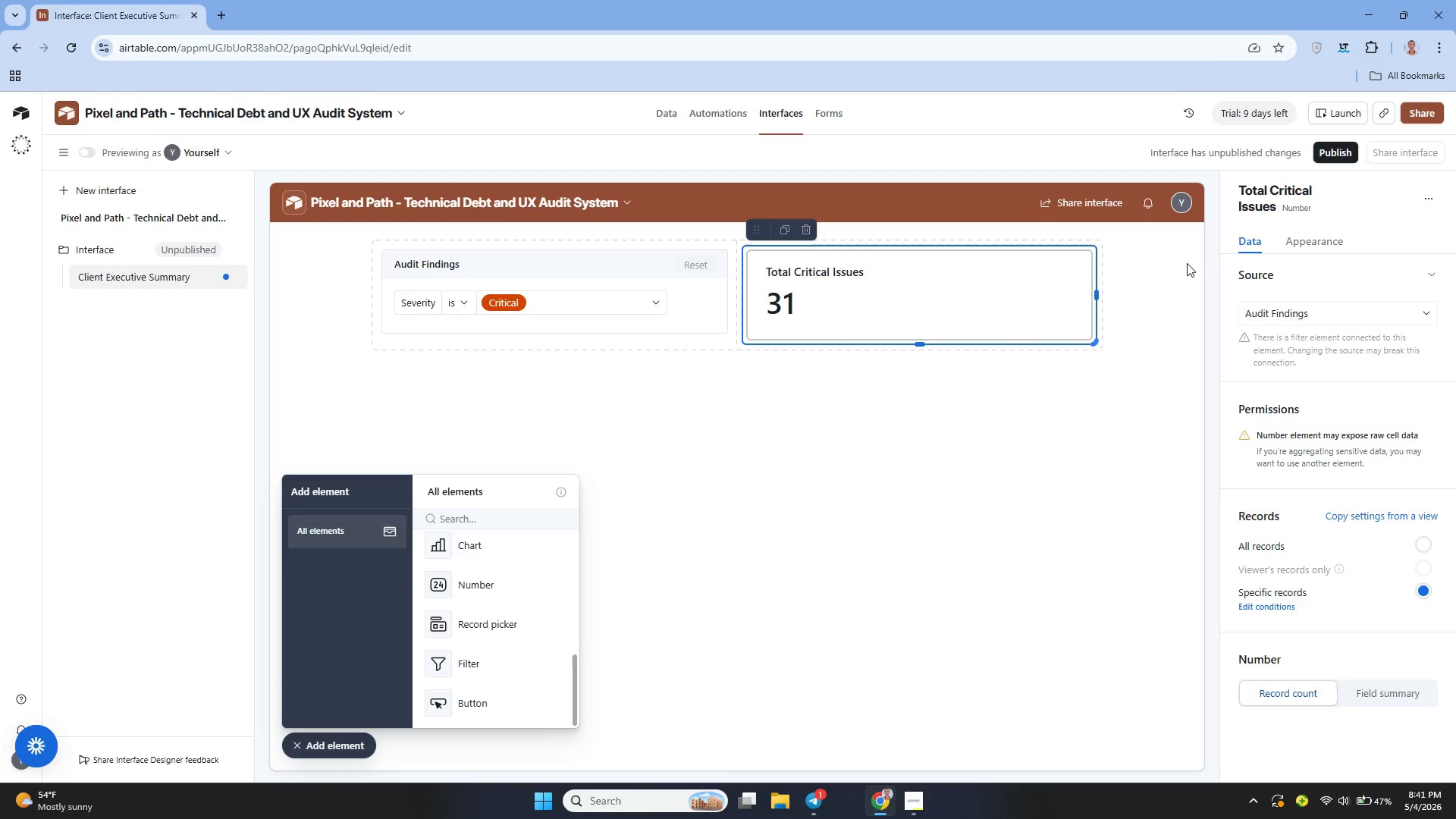 
wait(6.94)
 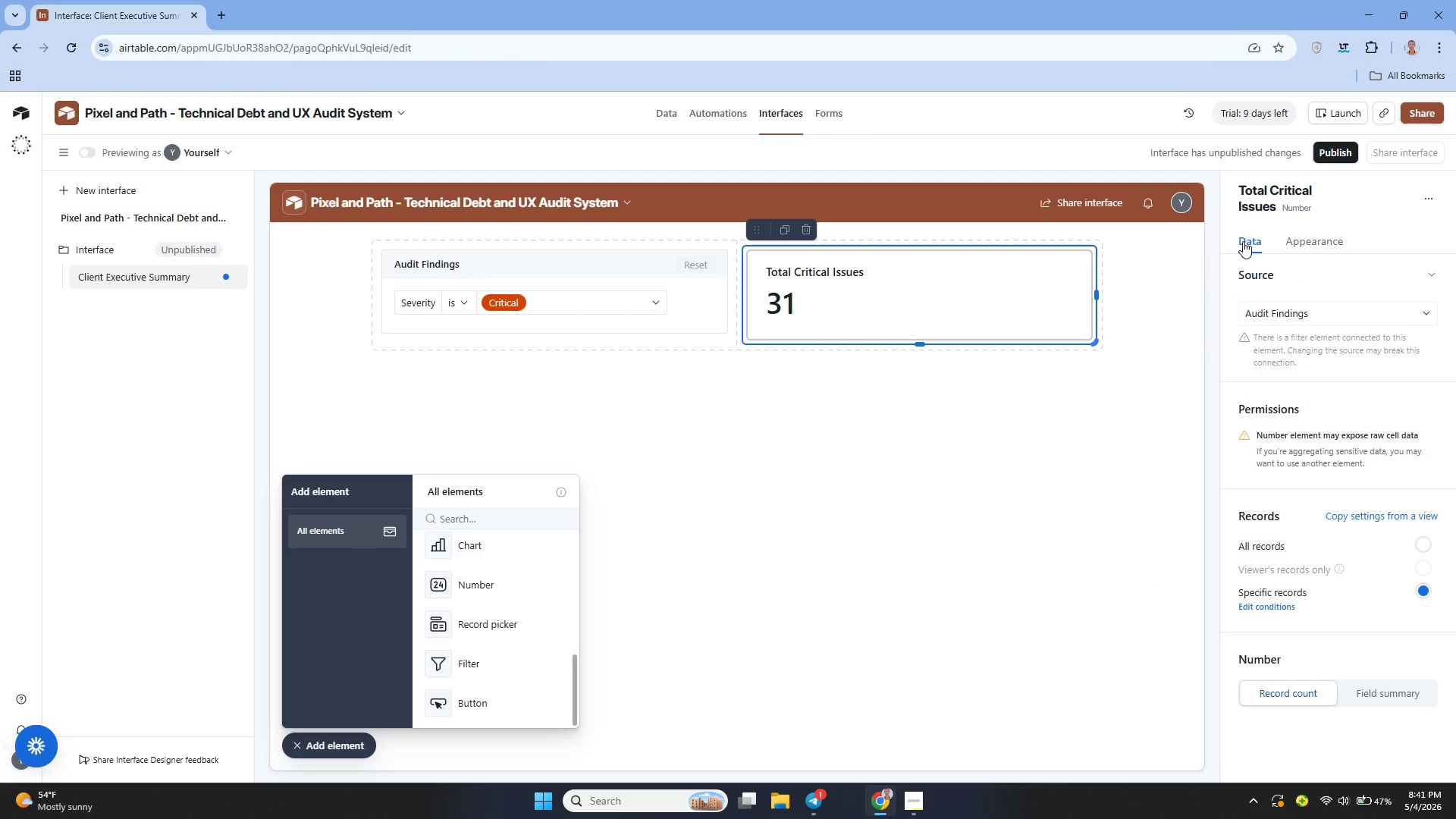 
left_click_drag(start_coordinate=[447, 588], to_coordinate=[529, 435])
 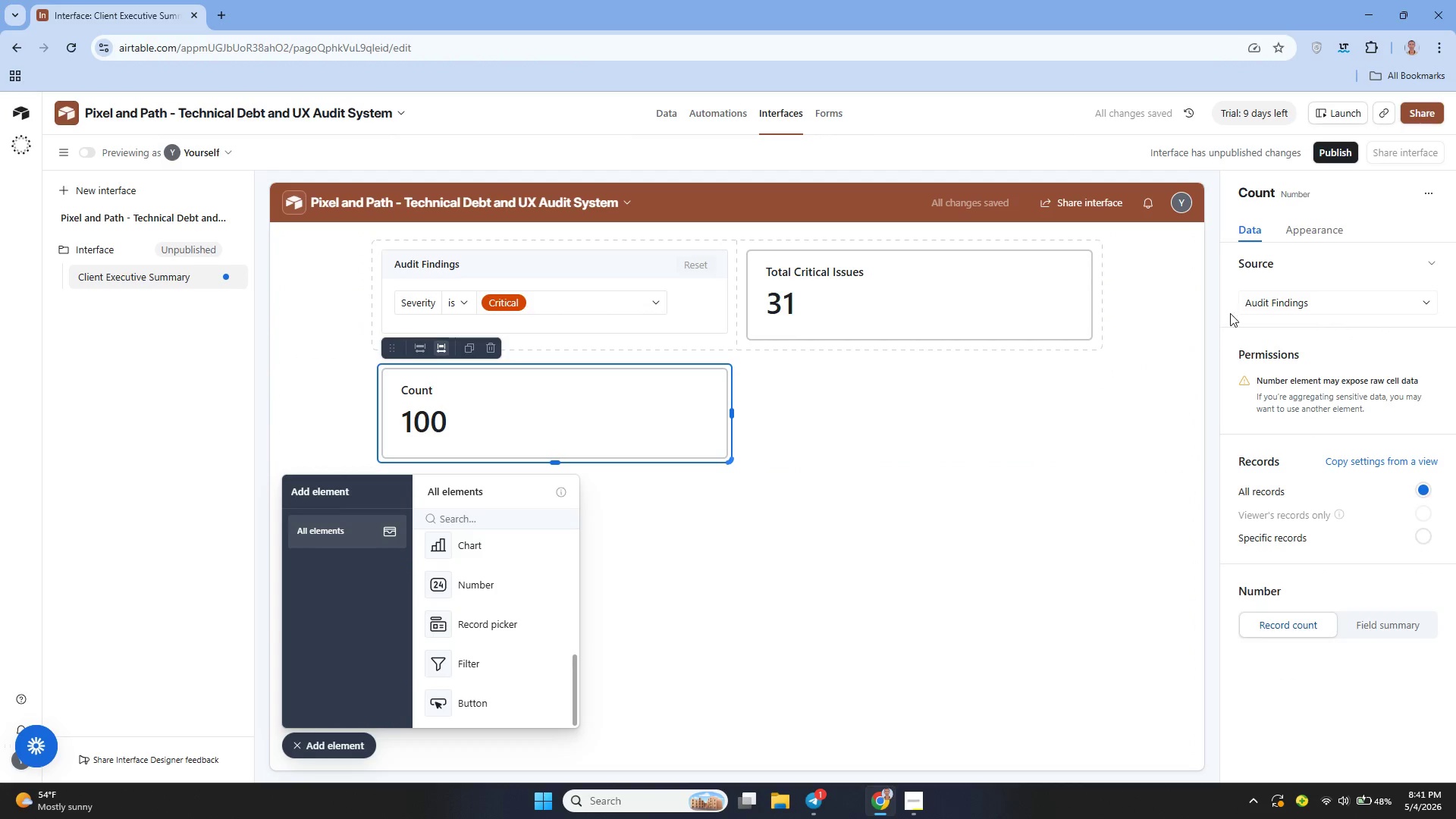 
double_click([1288, 187])
 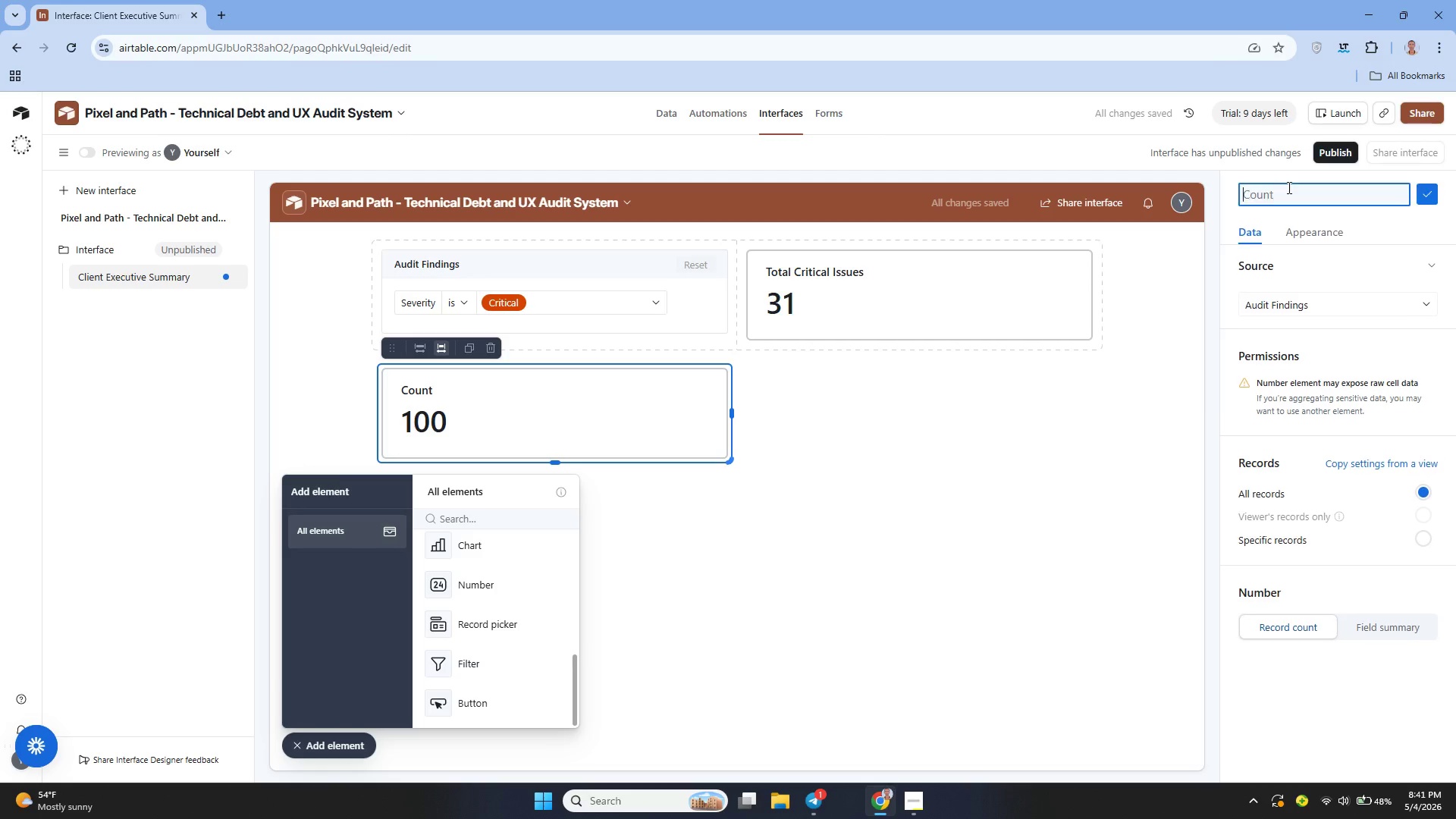 
triple_click([1288, 187])
 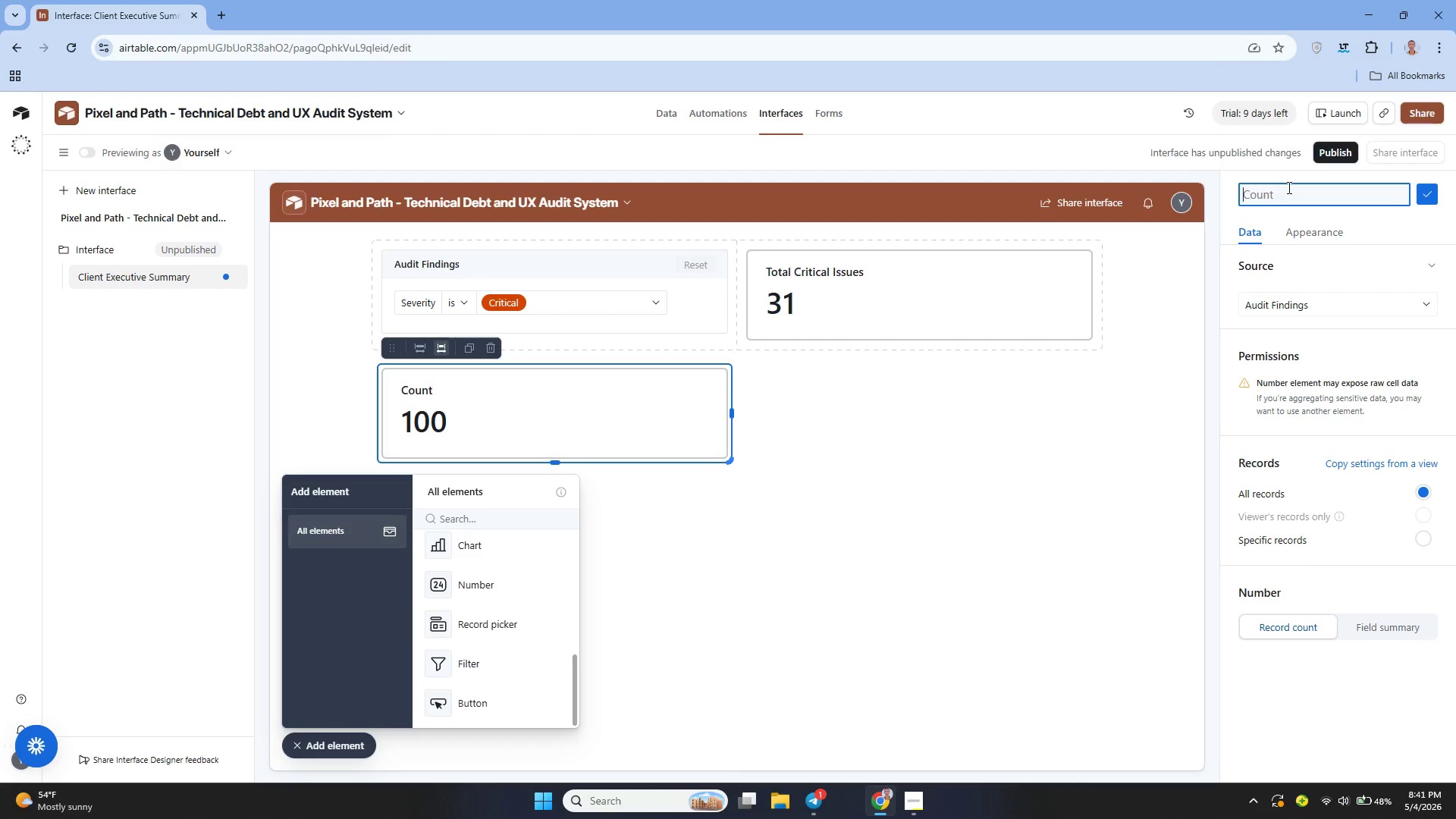 
type(Total Major Issues)
 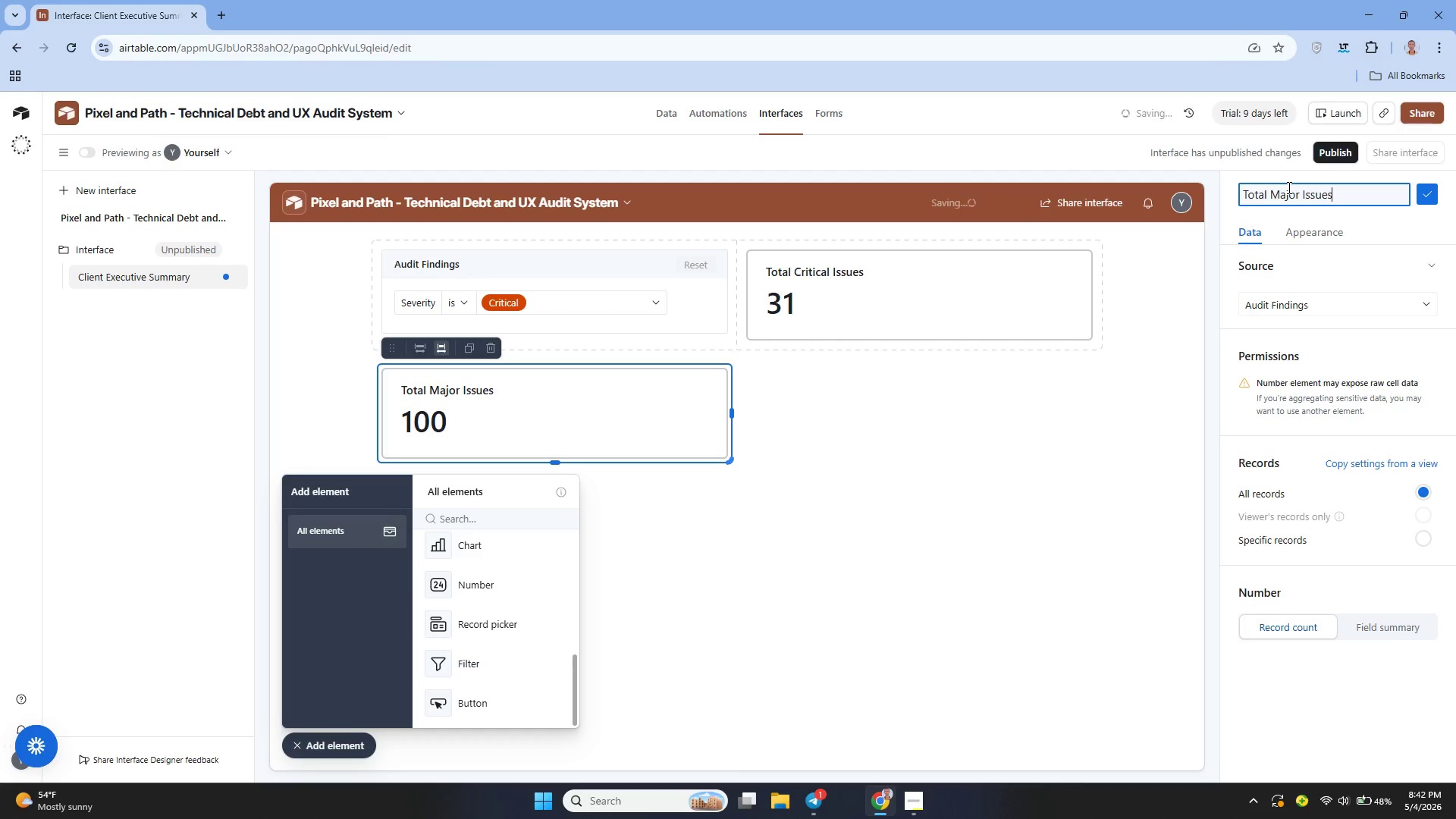 
wait(25.95)
 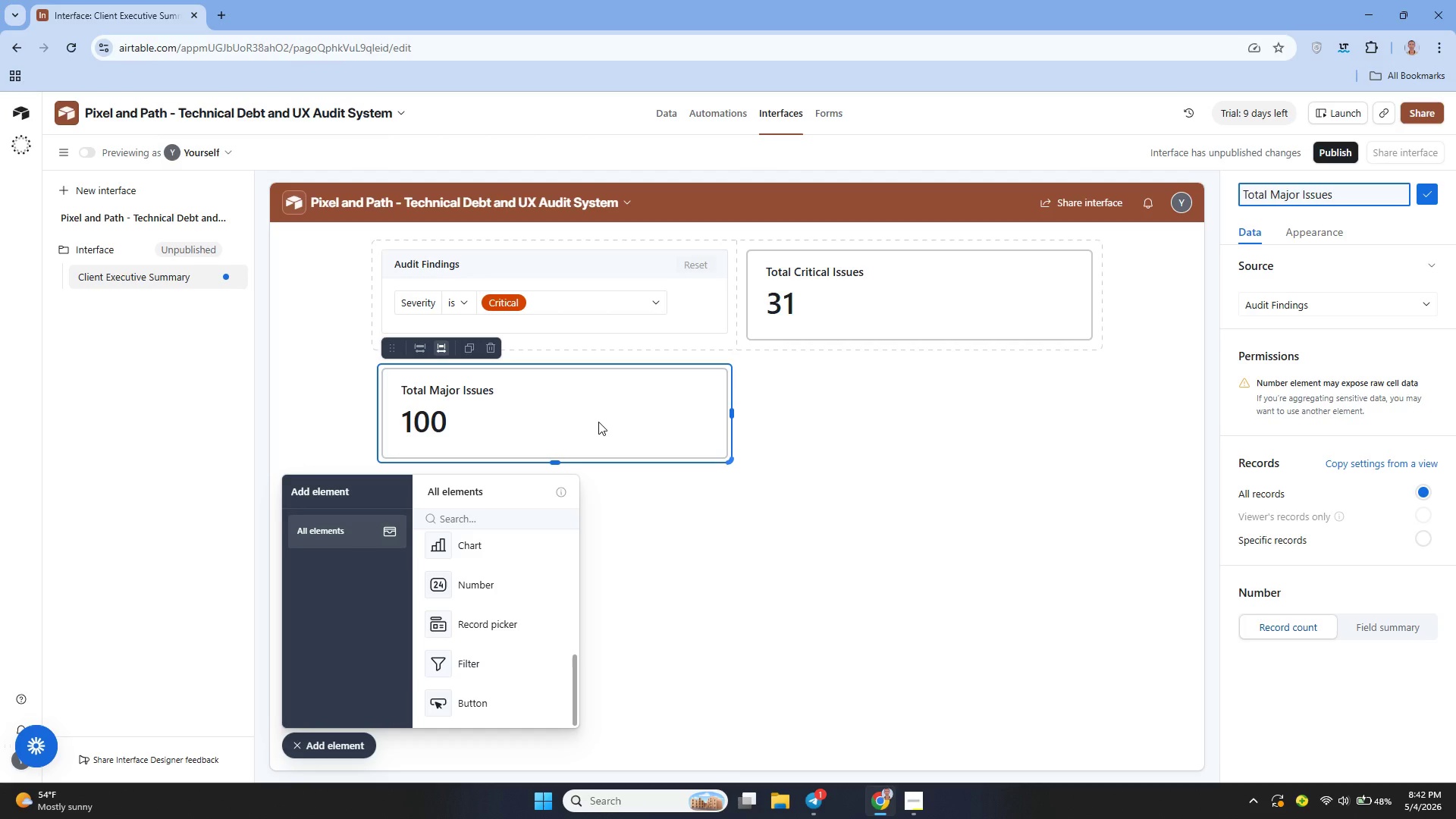 
left_click([1427, 199])
 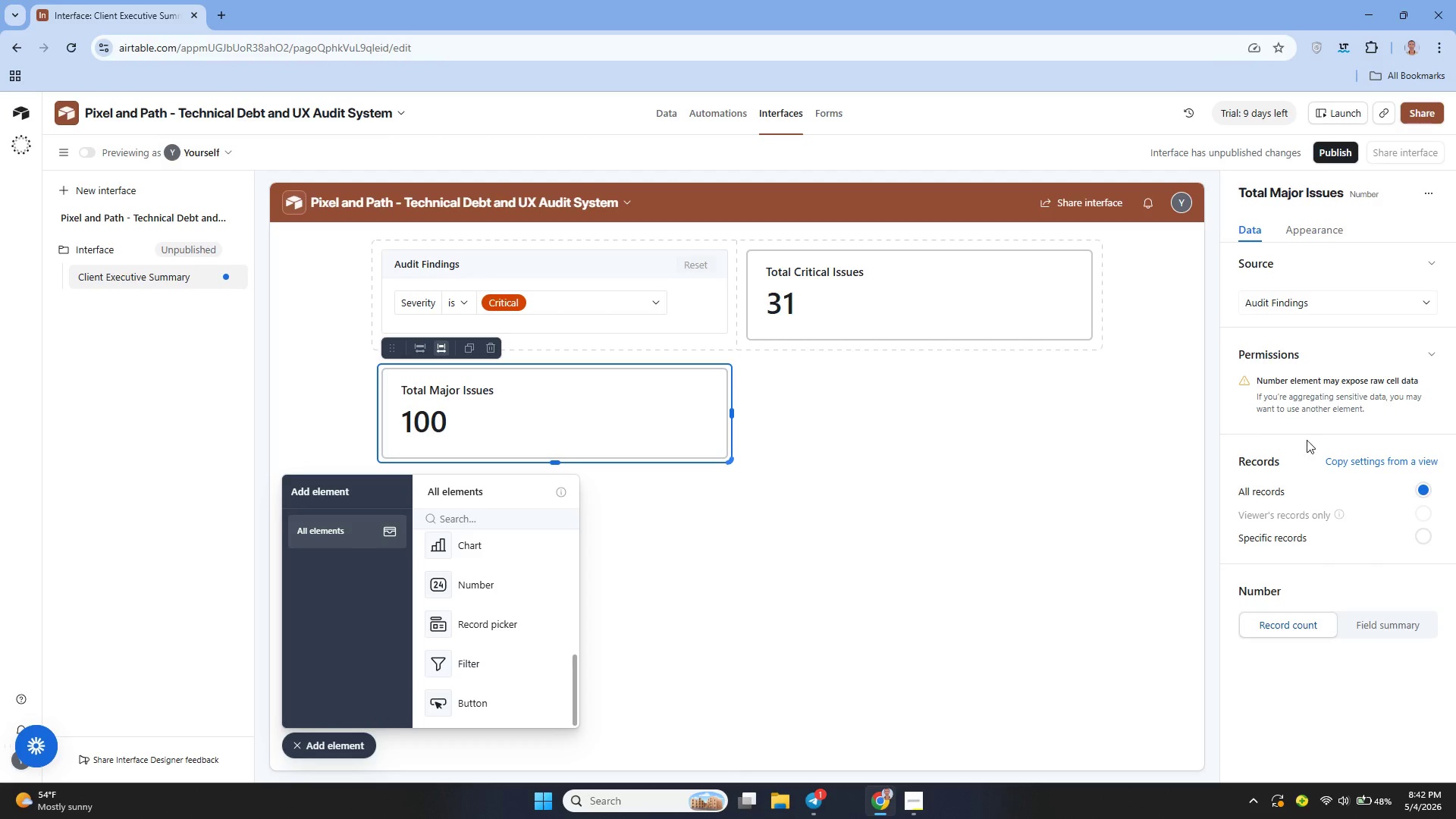 
left_click([1414, 538])
 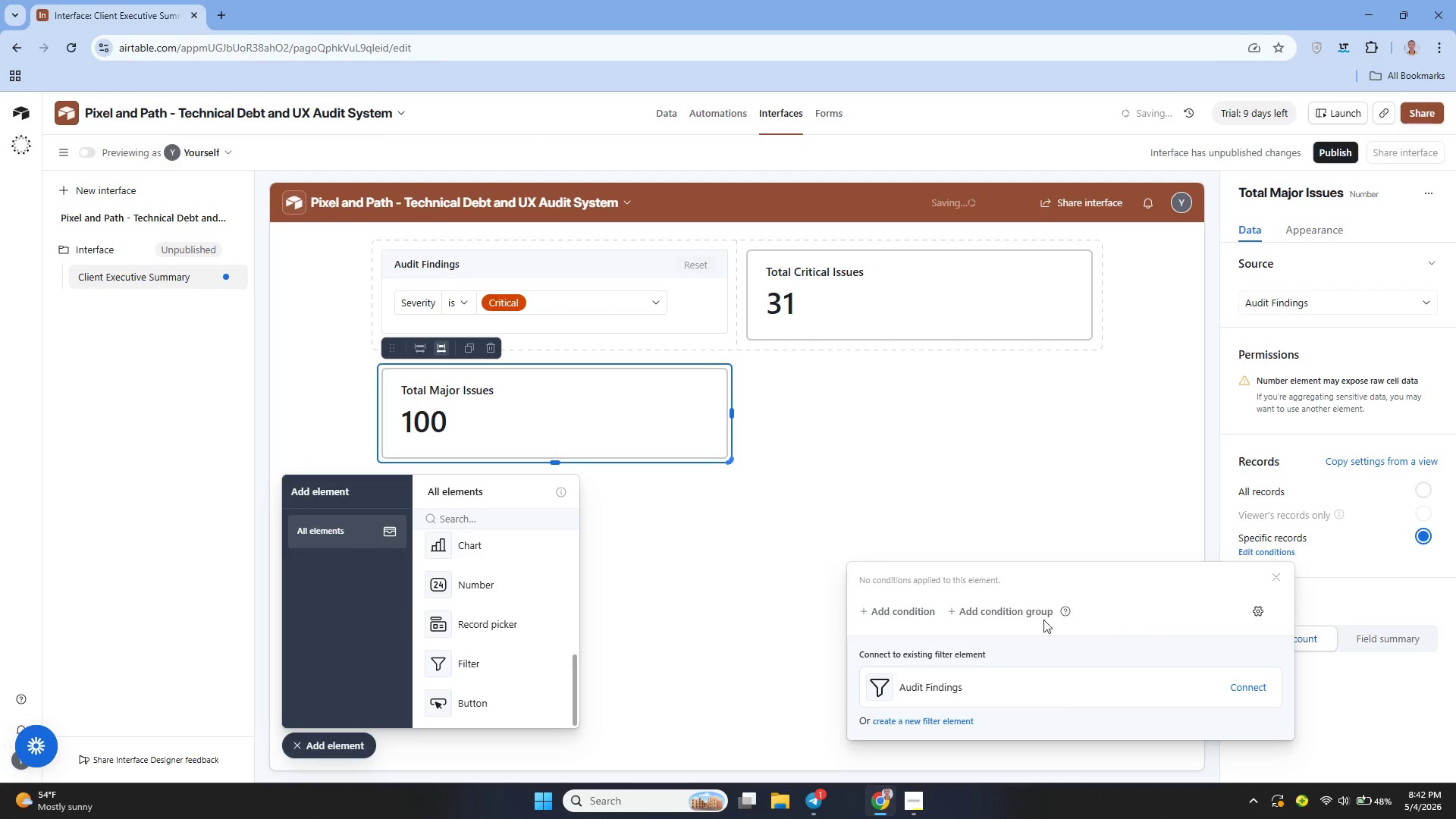 
left_click([921, 607])
 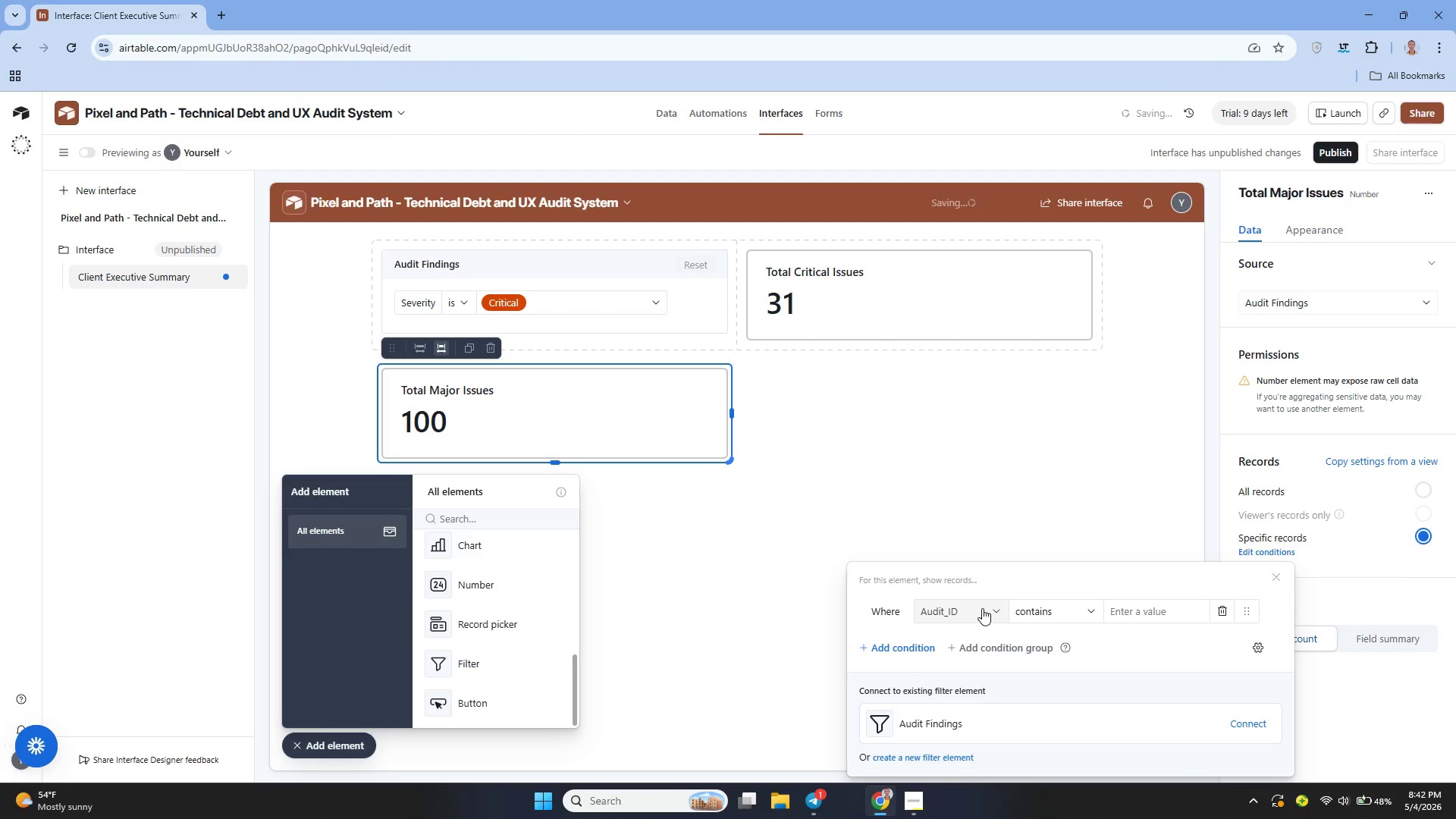 
left_click([982, 606])
 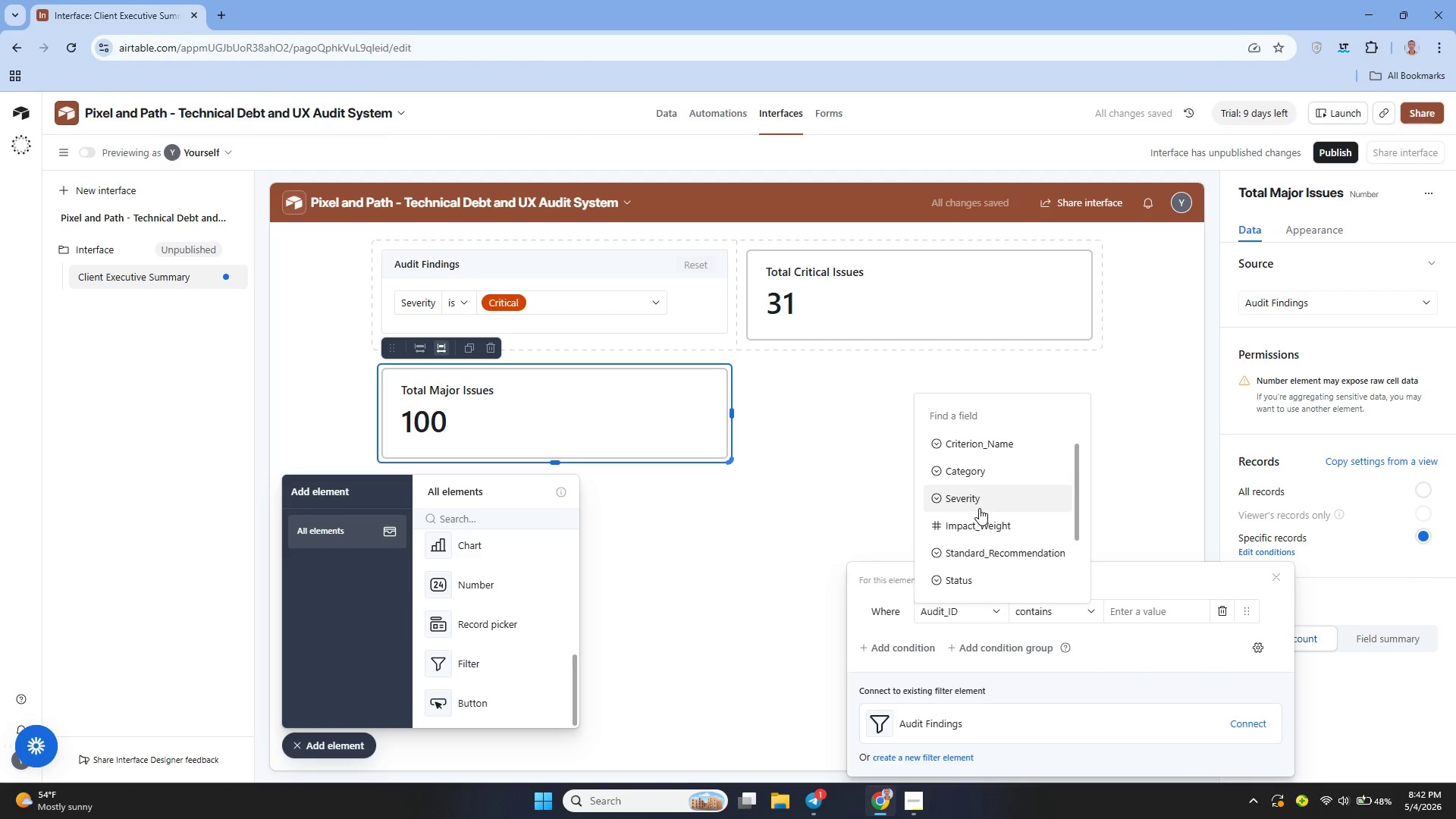 
left_click([979, 508])
 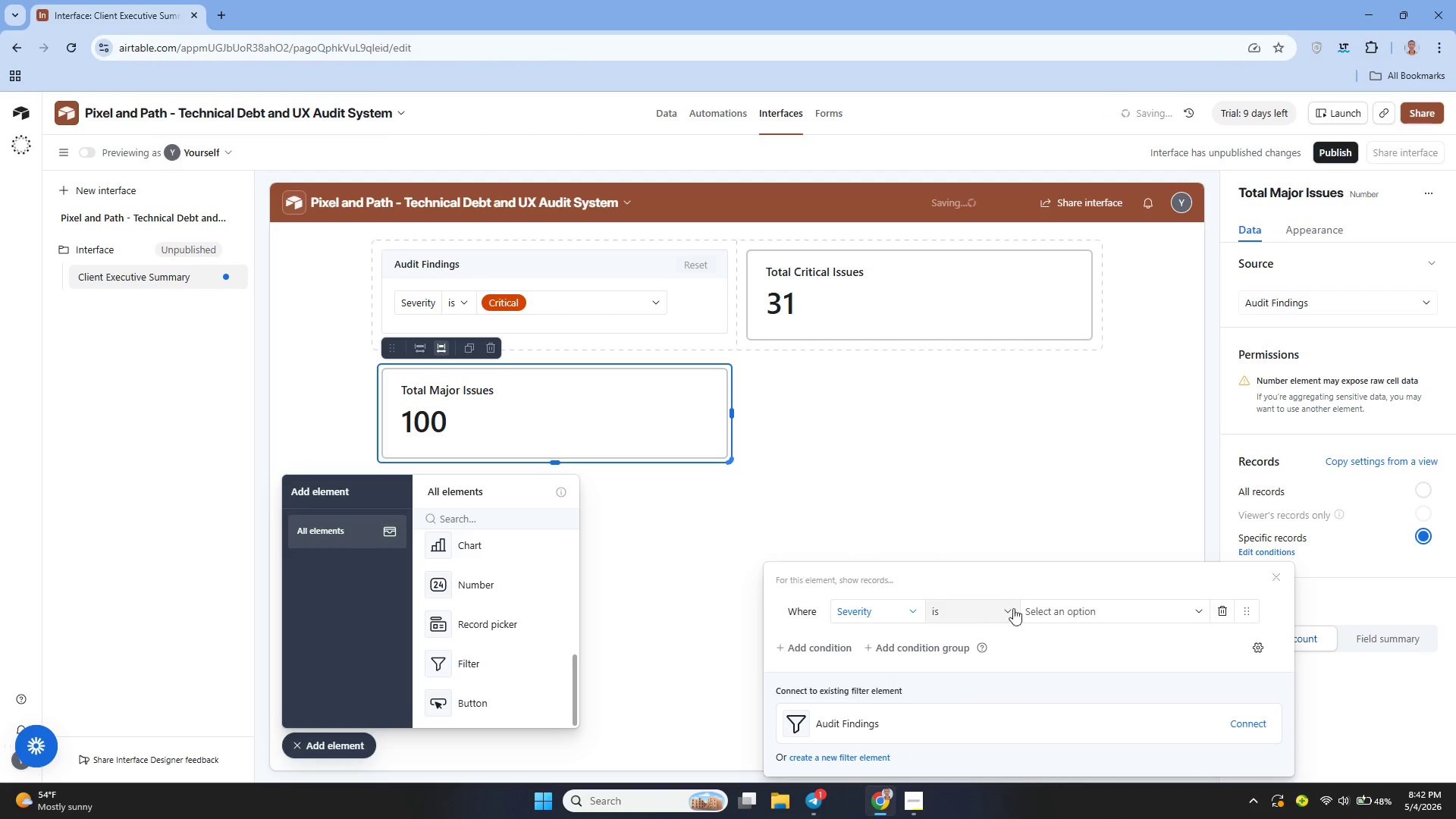 
left_click([1073, 608])
 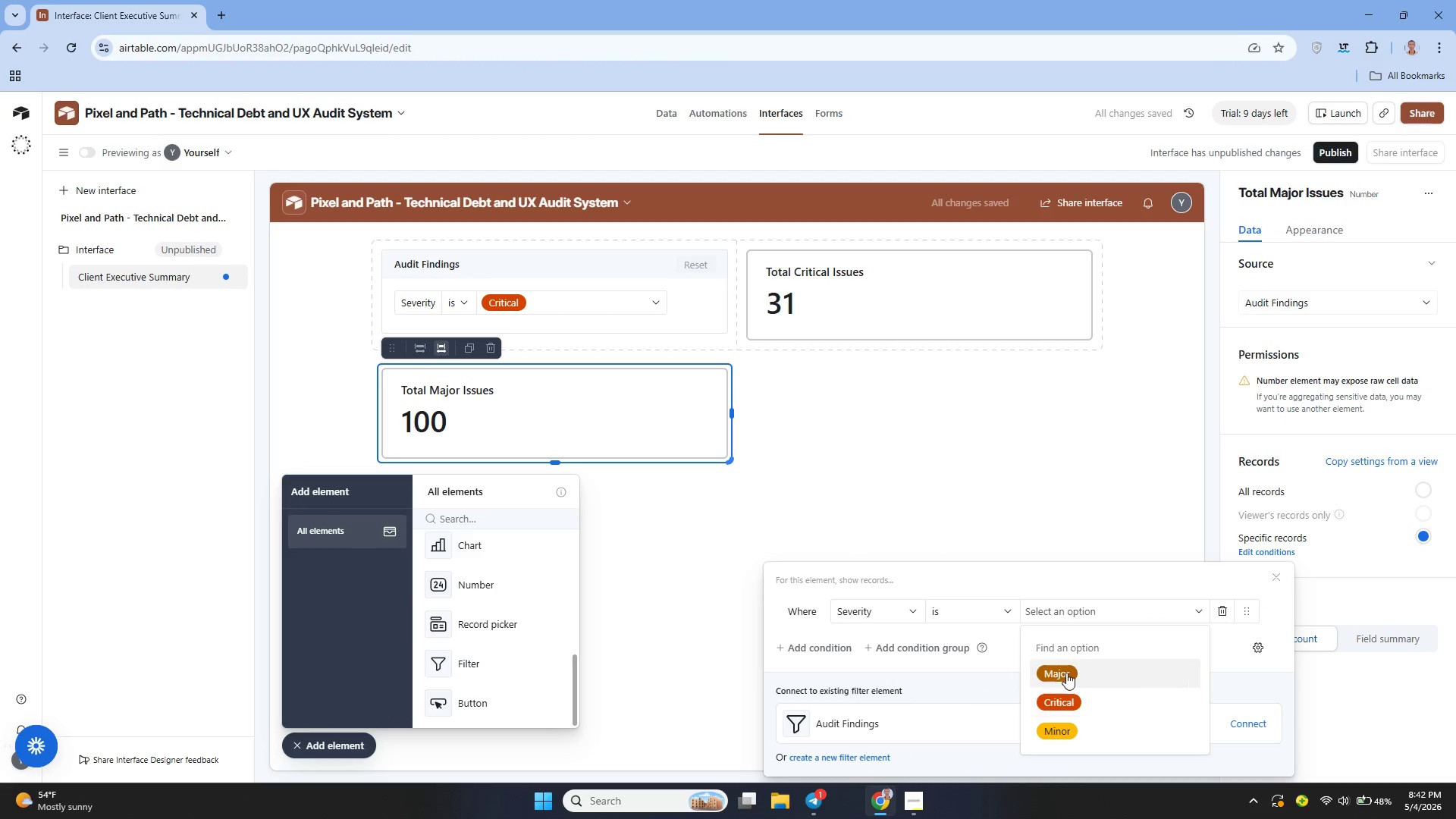 
left_click([1065, 667])
 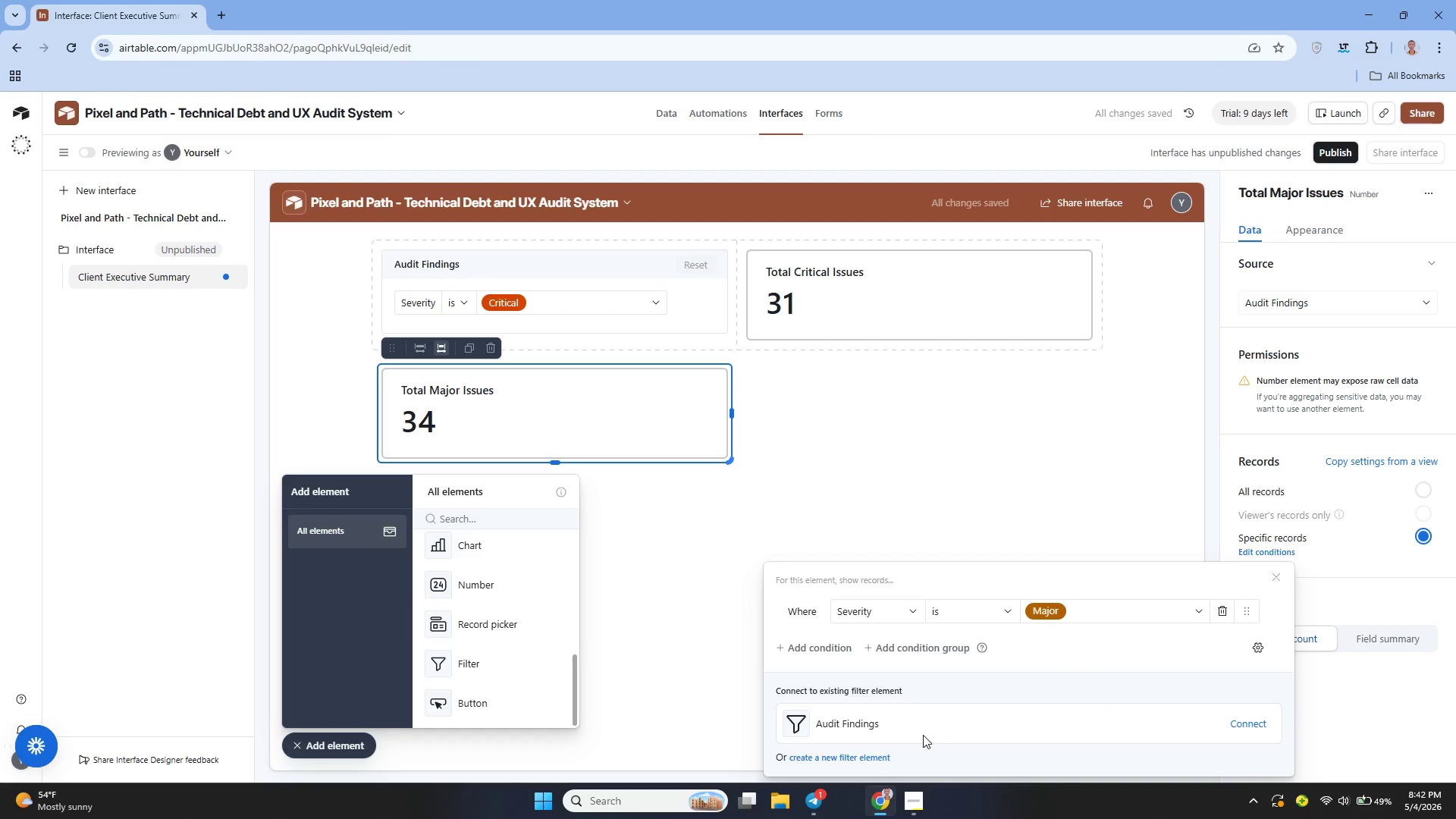 
wait(7.05)
 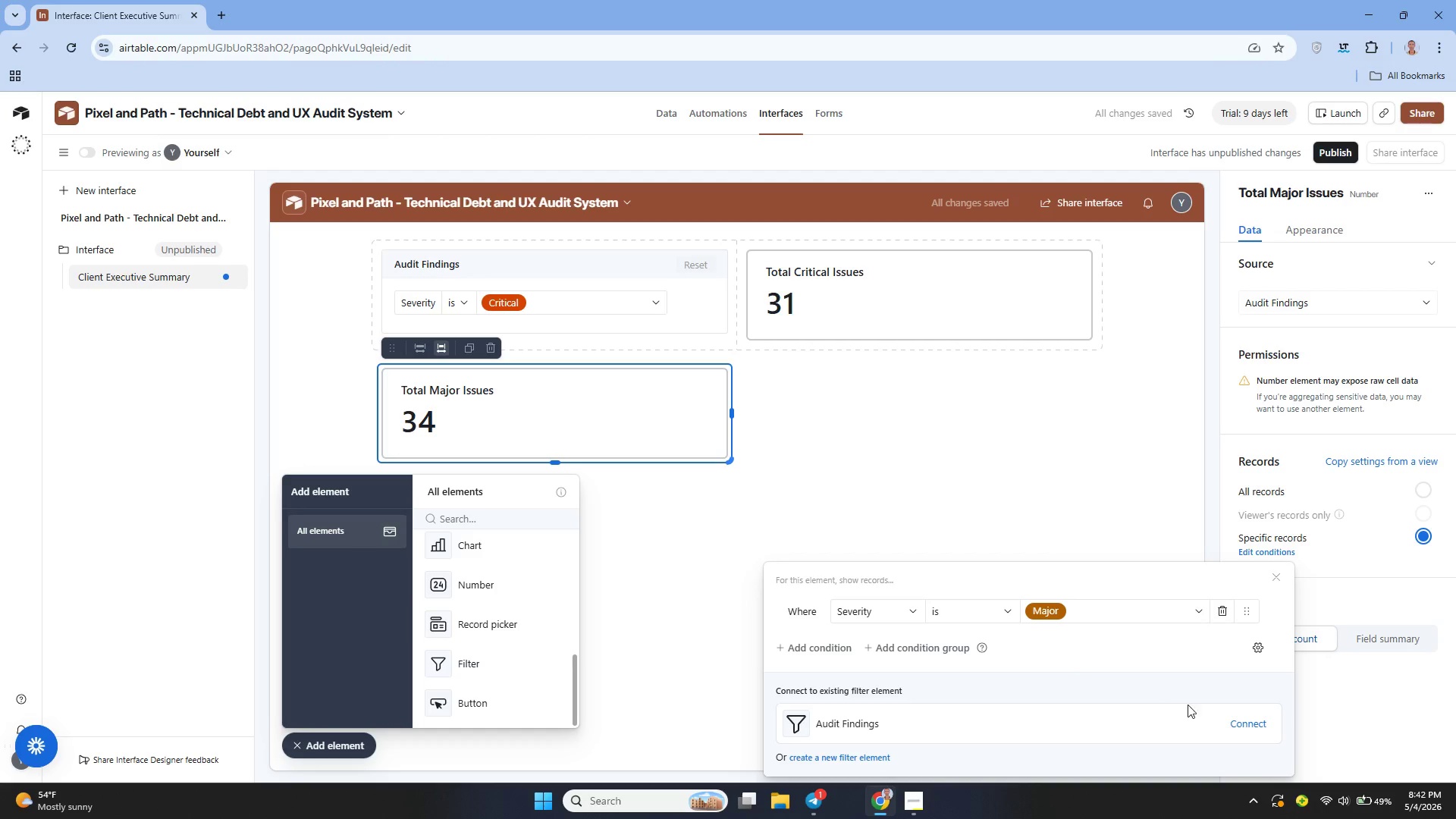 
left_click([860, 752])
 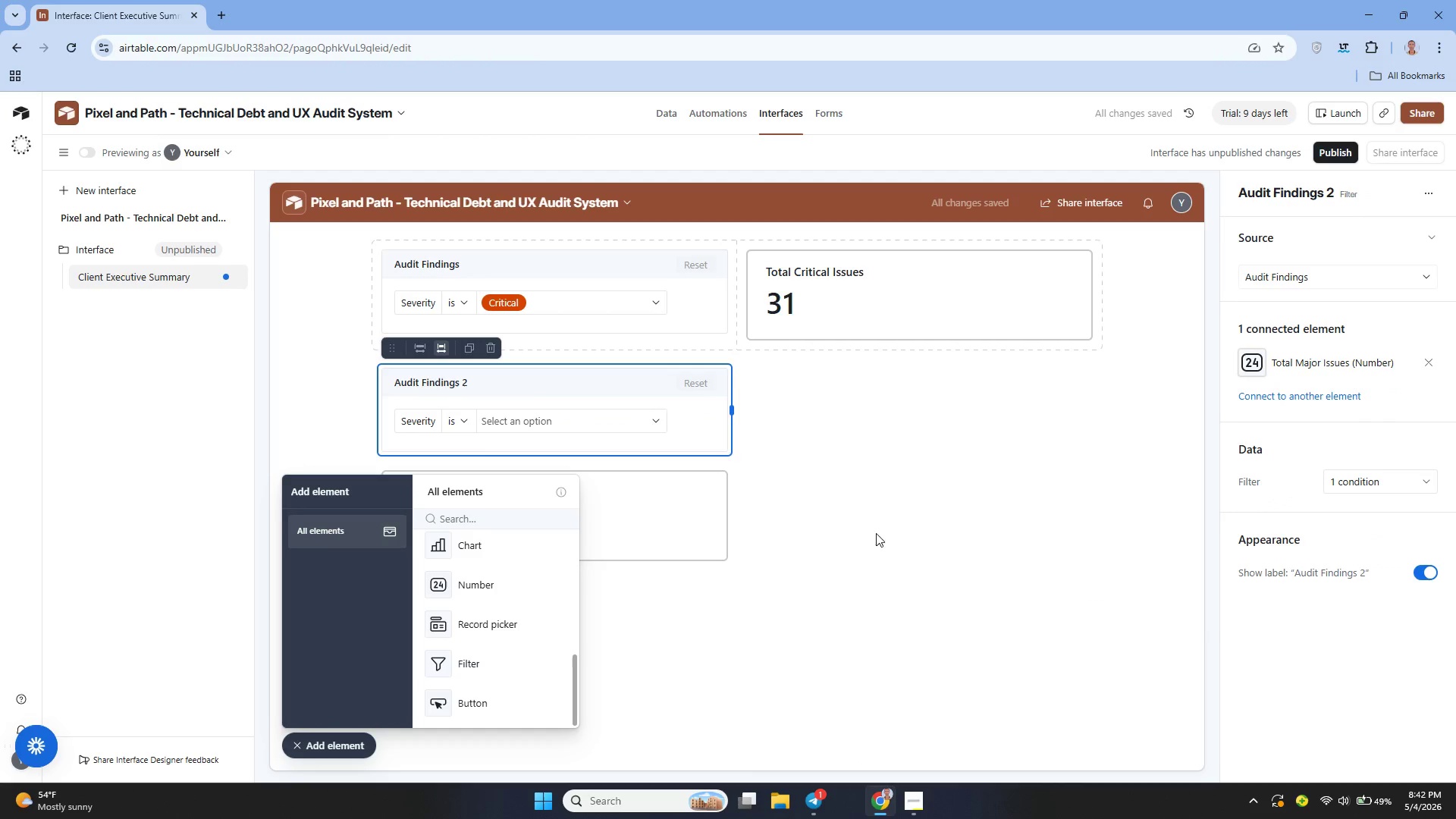 
left_click_drag(start_coordinate=[674, 535], to_coordinate=[1003, 393])
 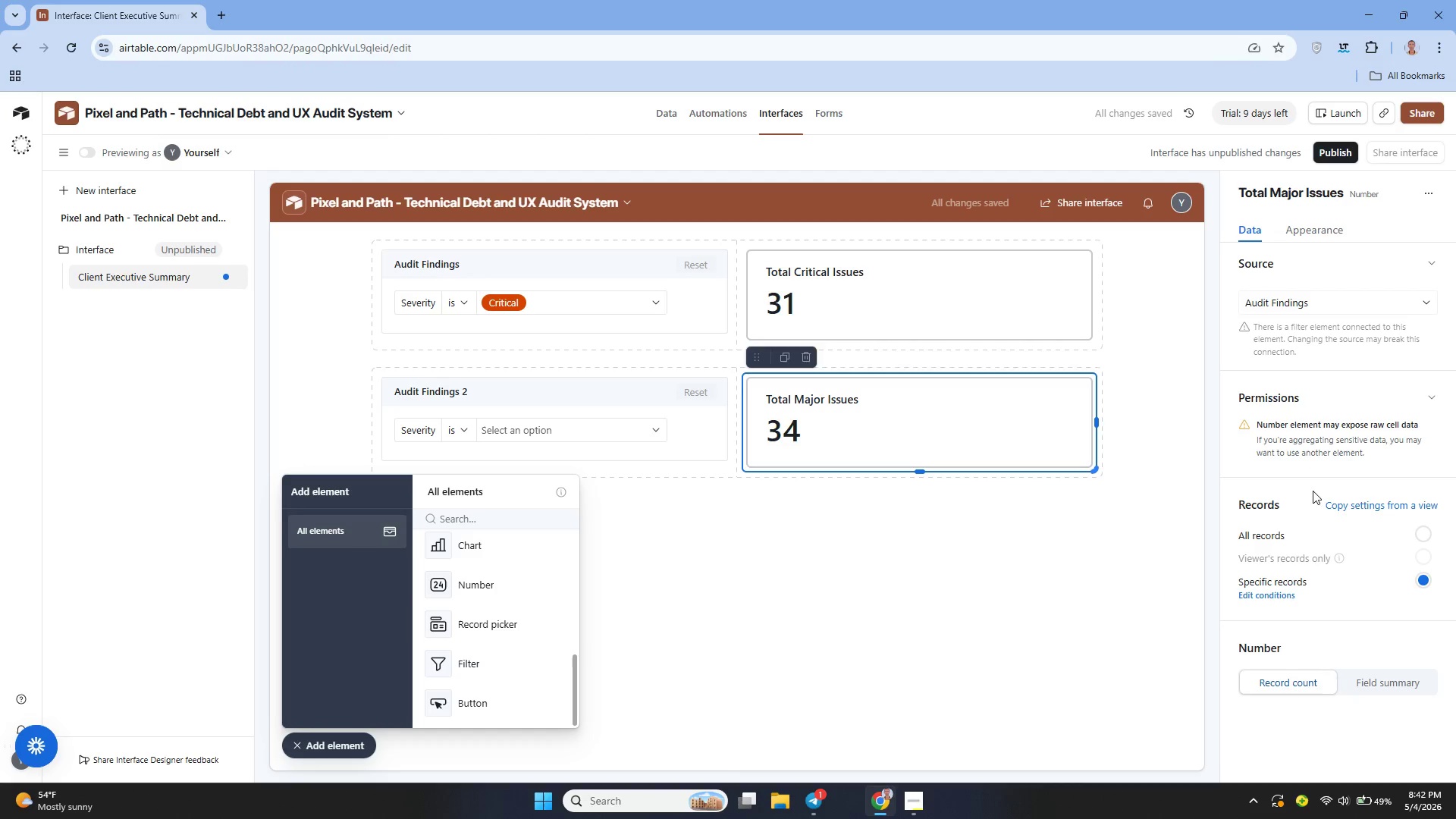 
left_click([1269, 595])
 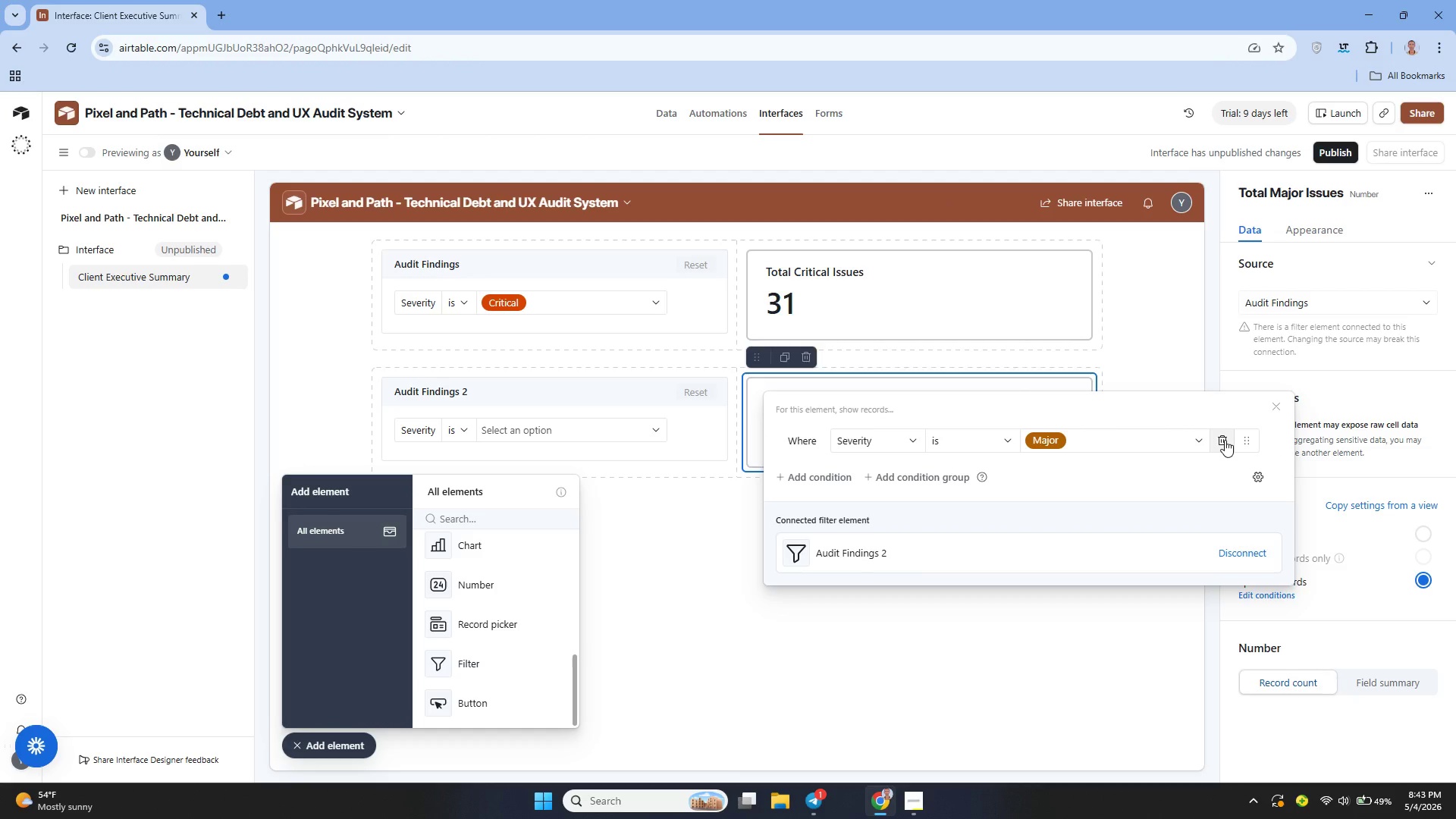 
left_click([1225, 440])
 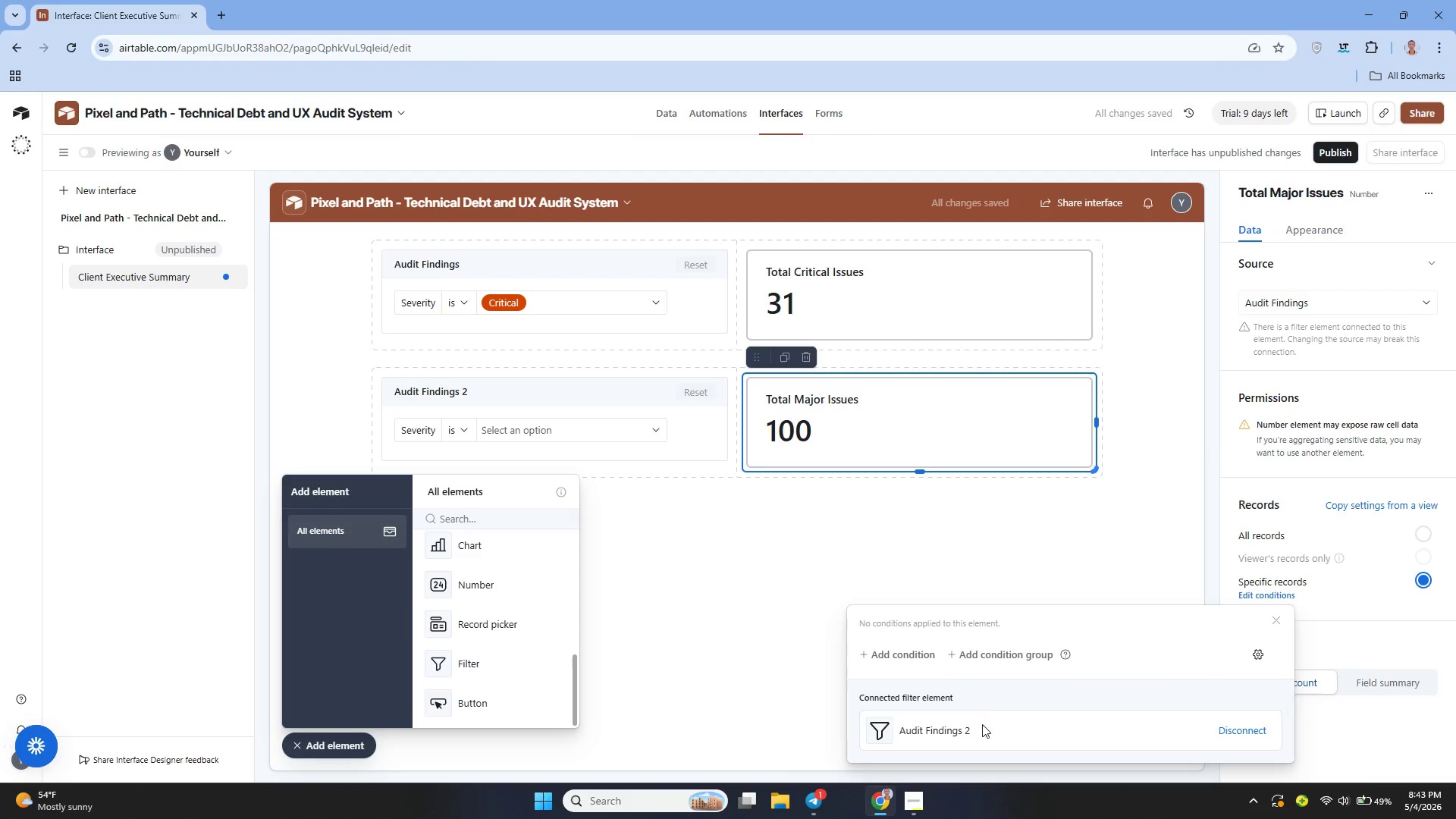 
wait(5.12)
 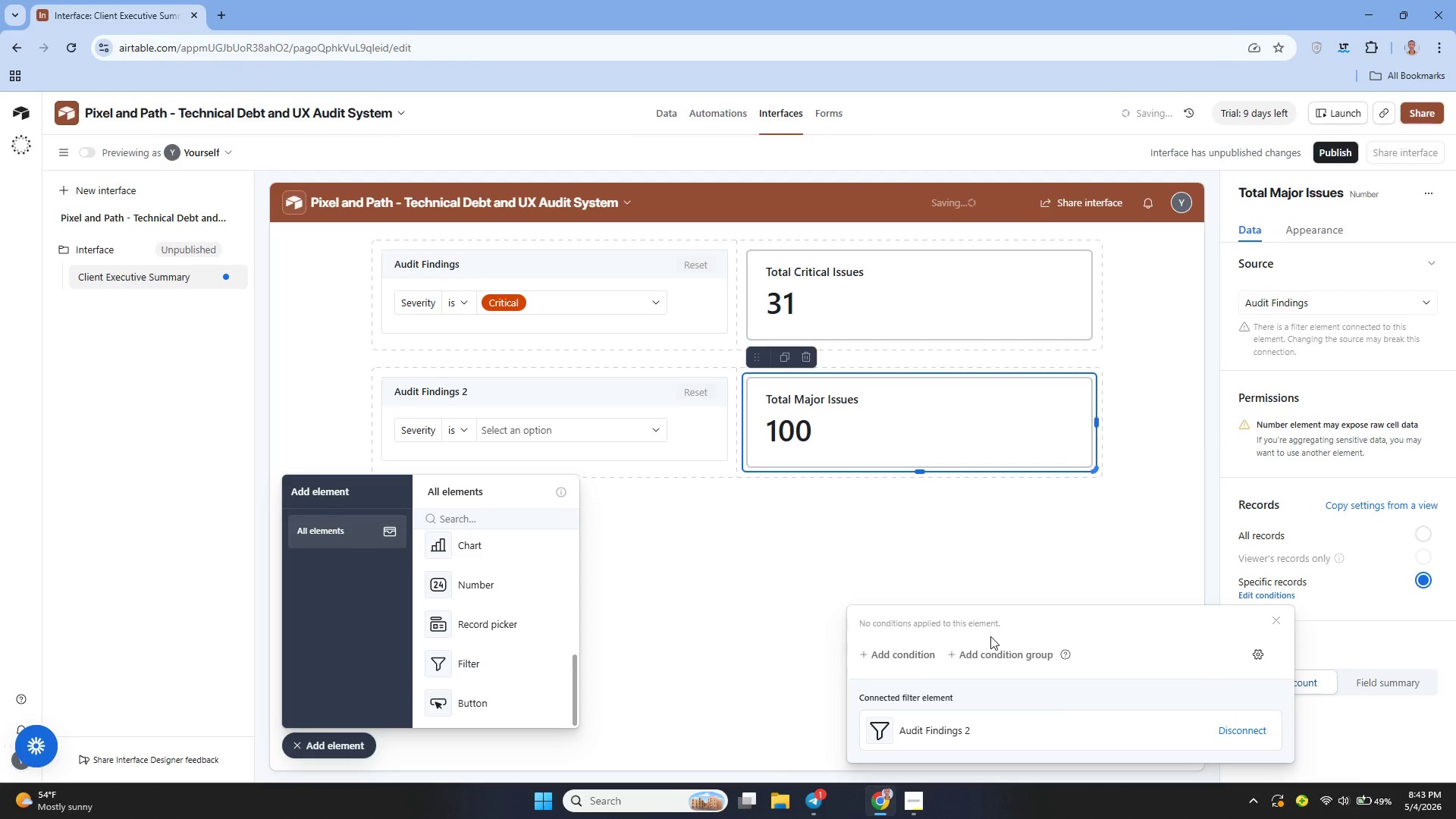 
left_click([915, 655])
 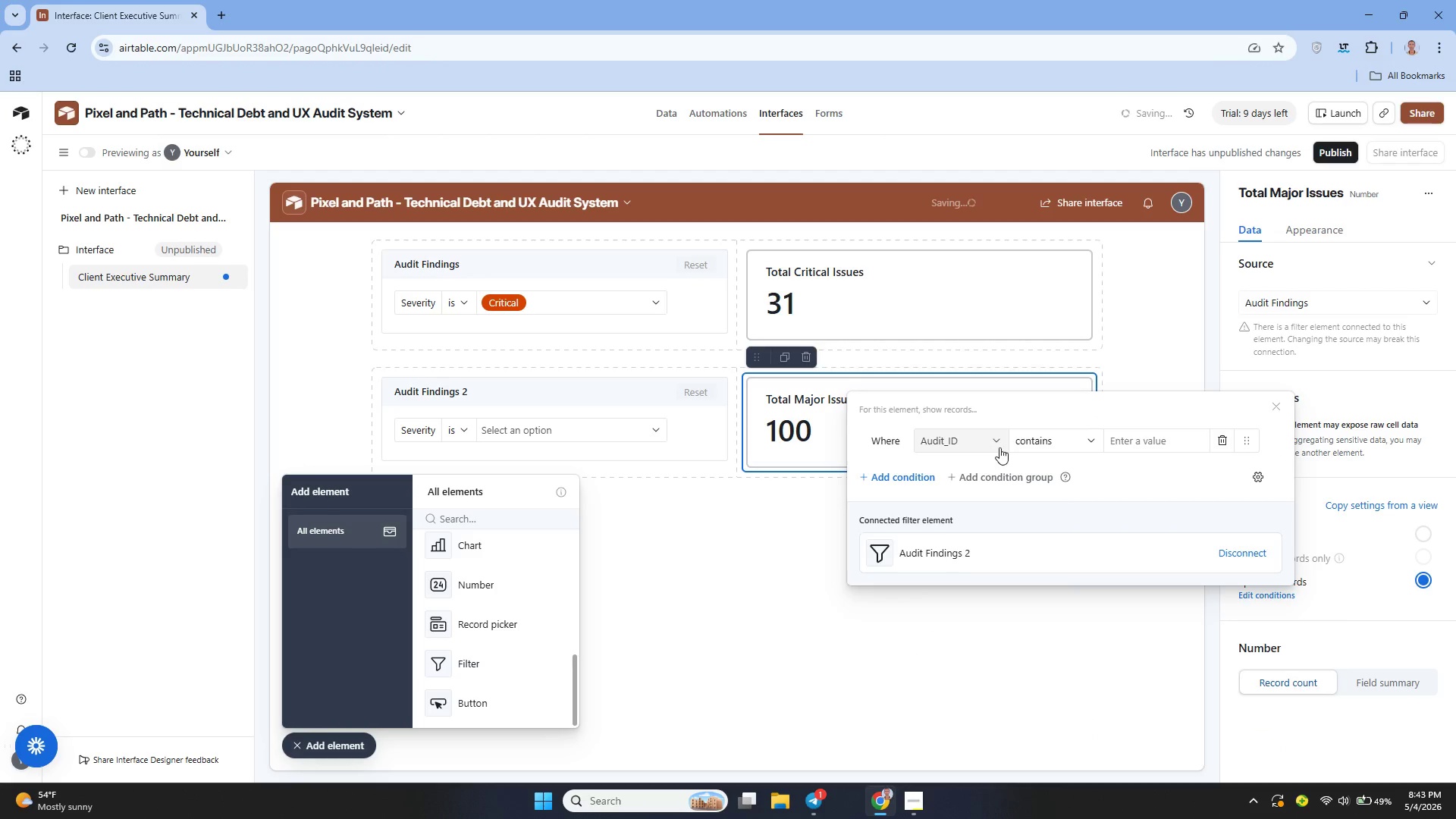 
left_click([1001, 446])
 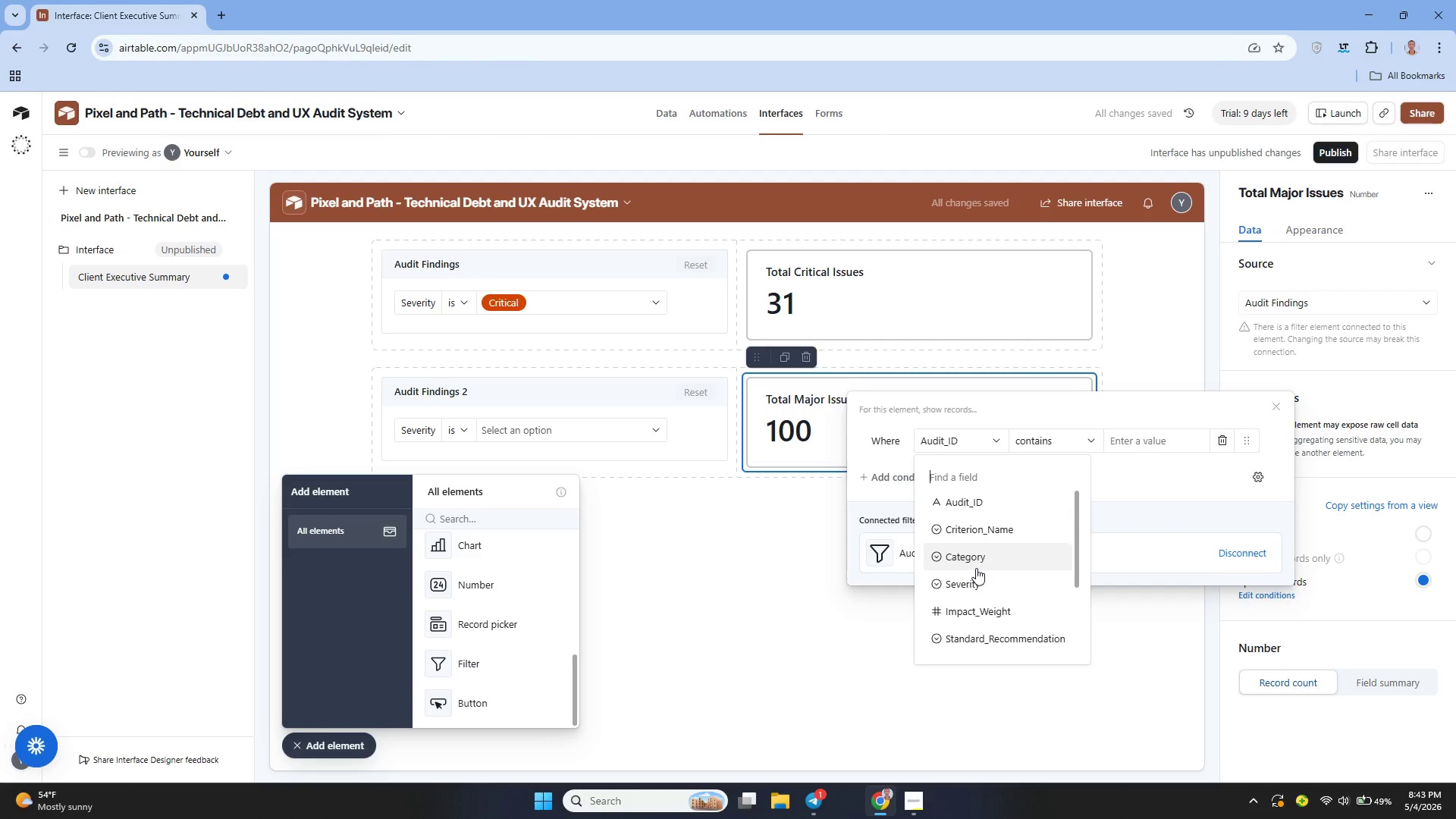 
left_click([990, 582])
 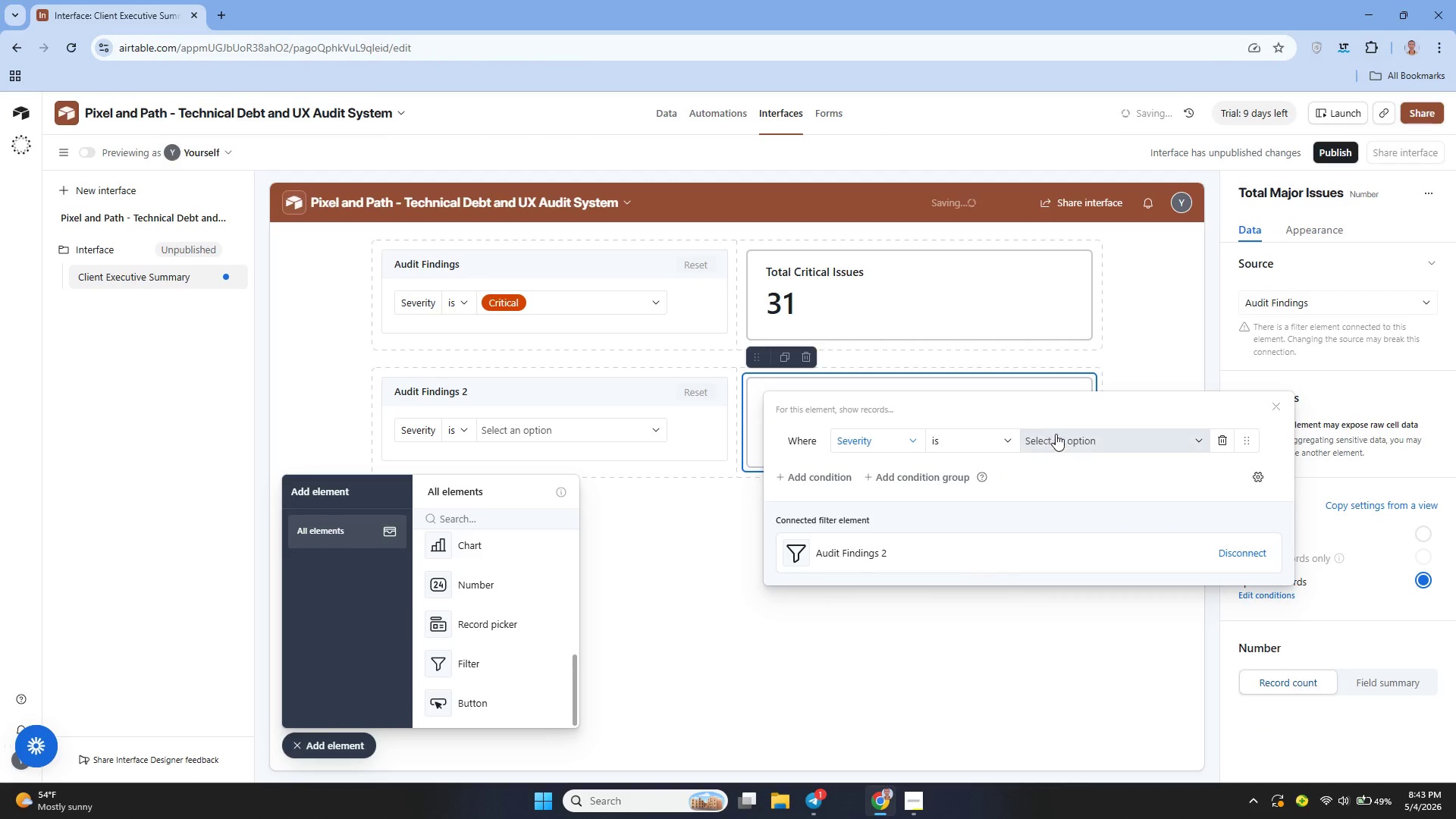 
left_click([1100, 433])
 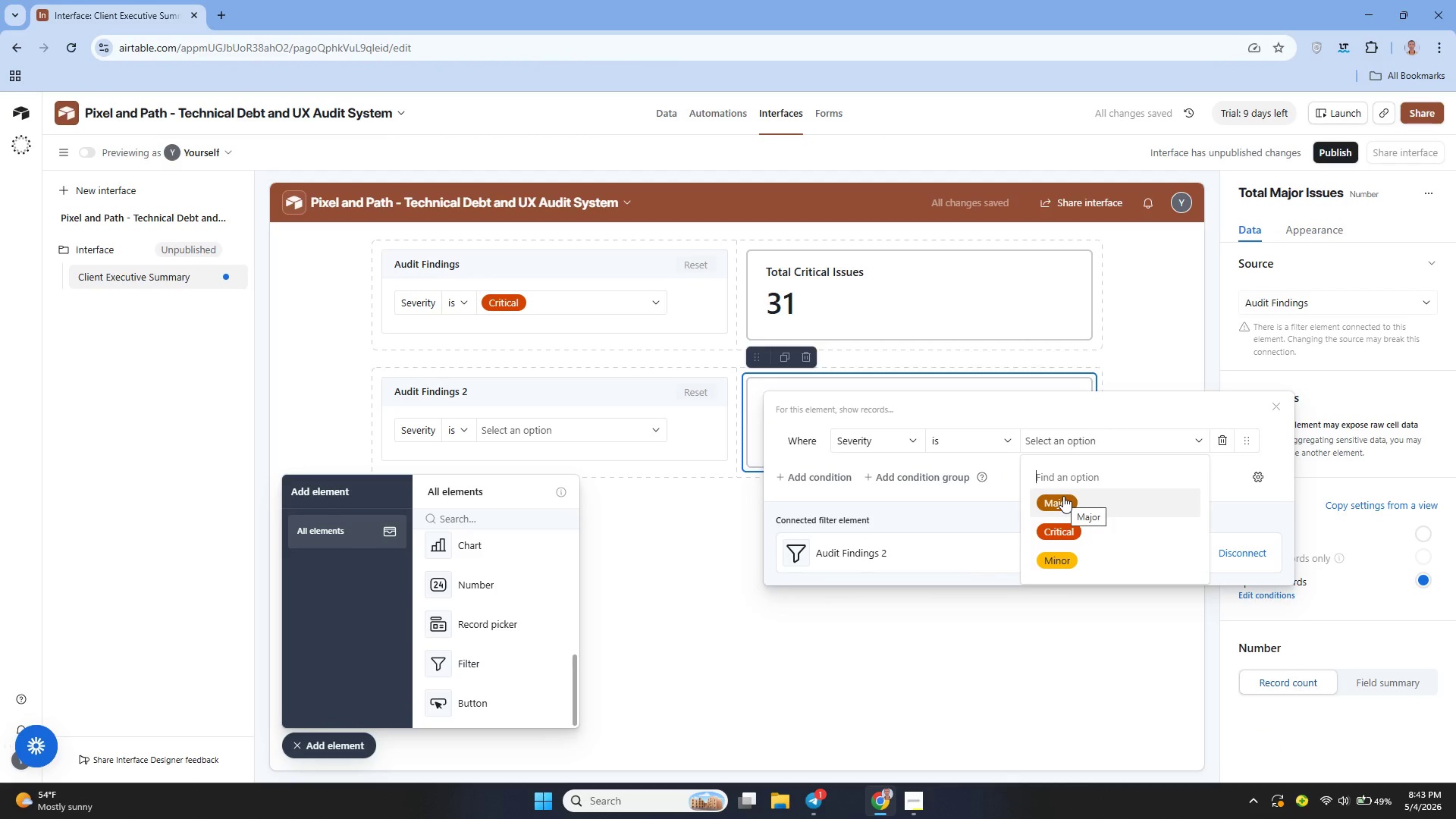 
left_click([1063, 496])
 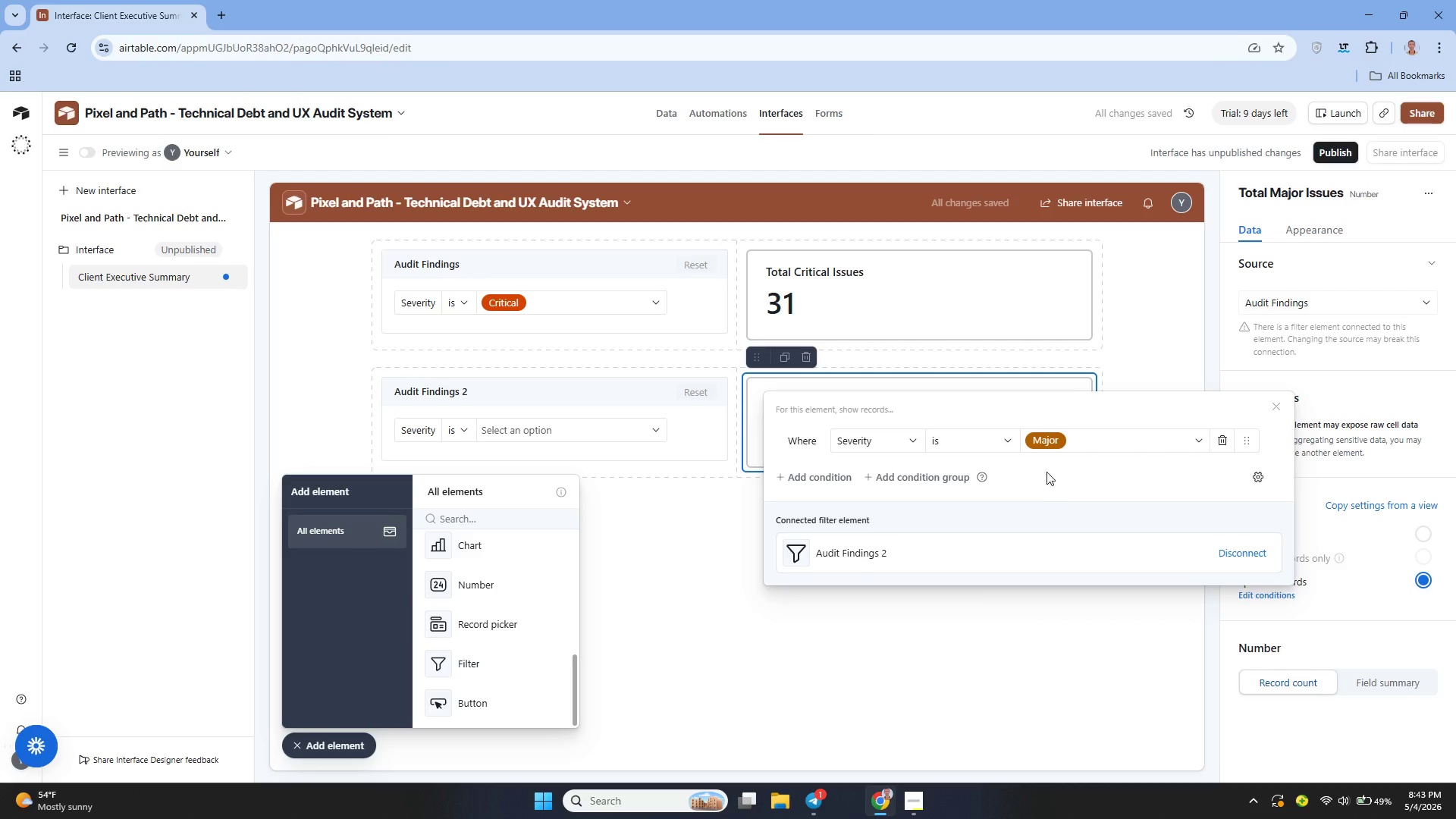 
left_click([713, 535])
 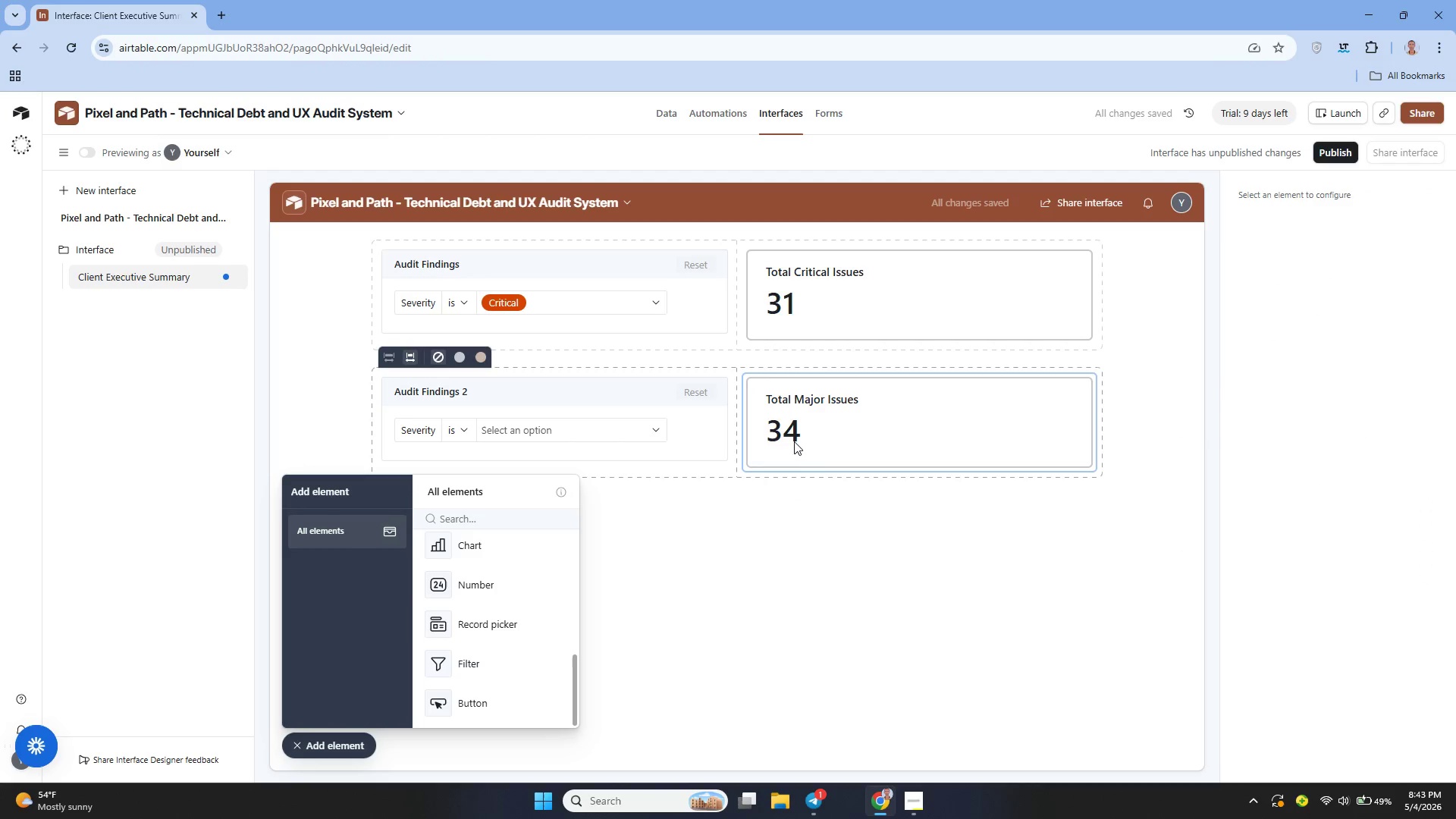 
left_click([811, 435])
 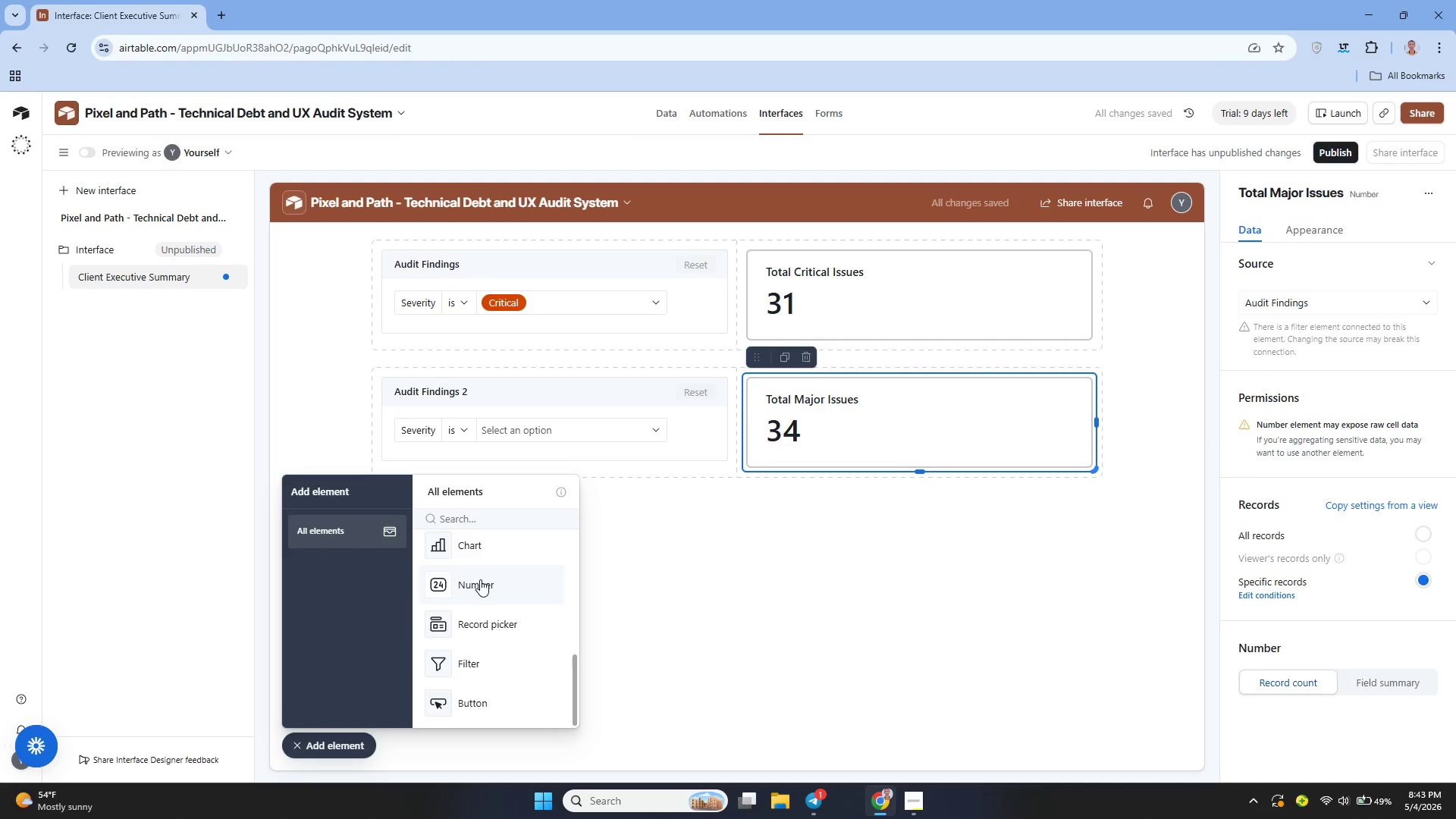 
left_click([476, 581])
 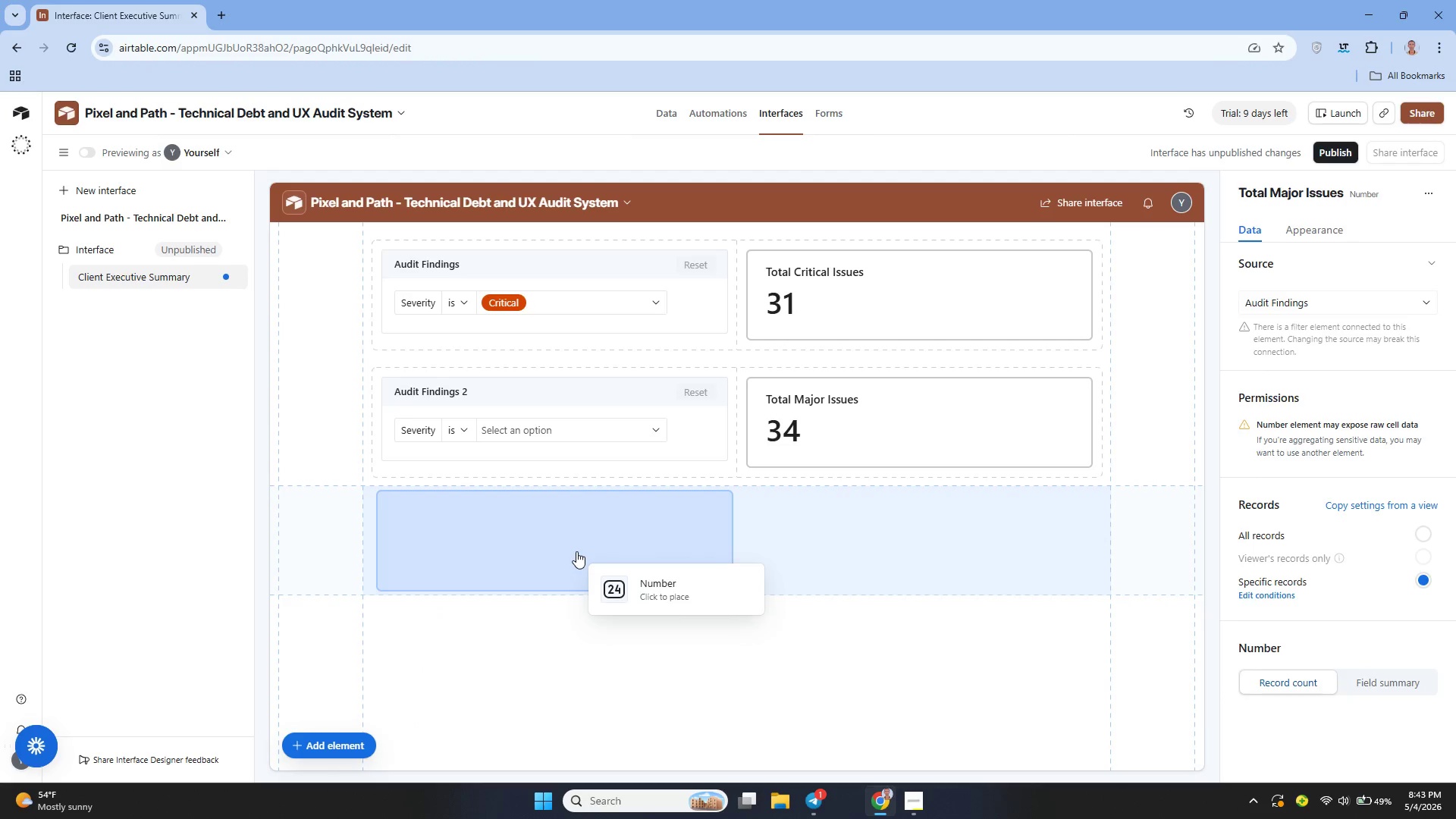 
left_click_drag(start_coordinate=[576, 550], to_coordinate=[555, 551])
 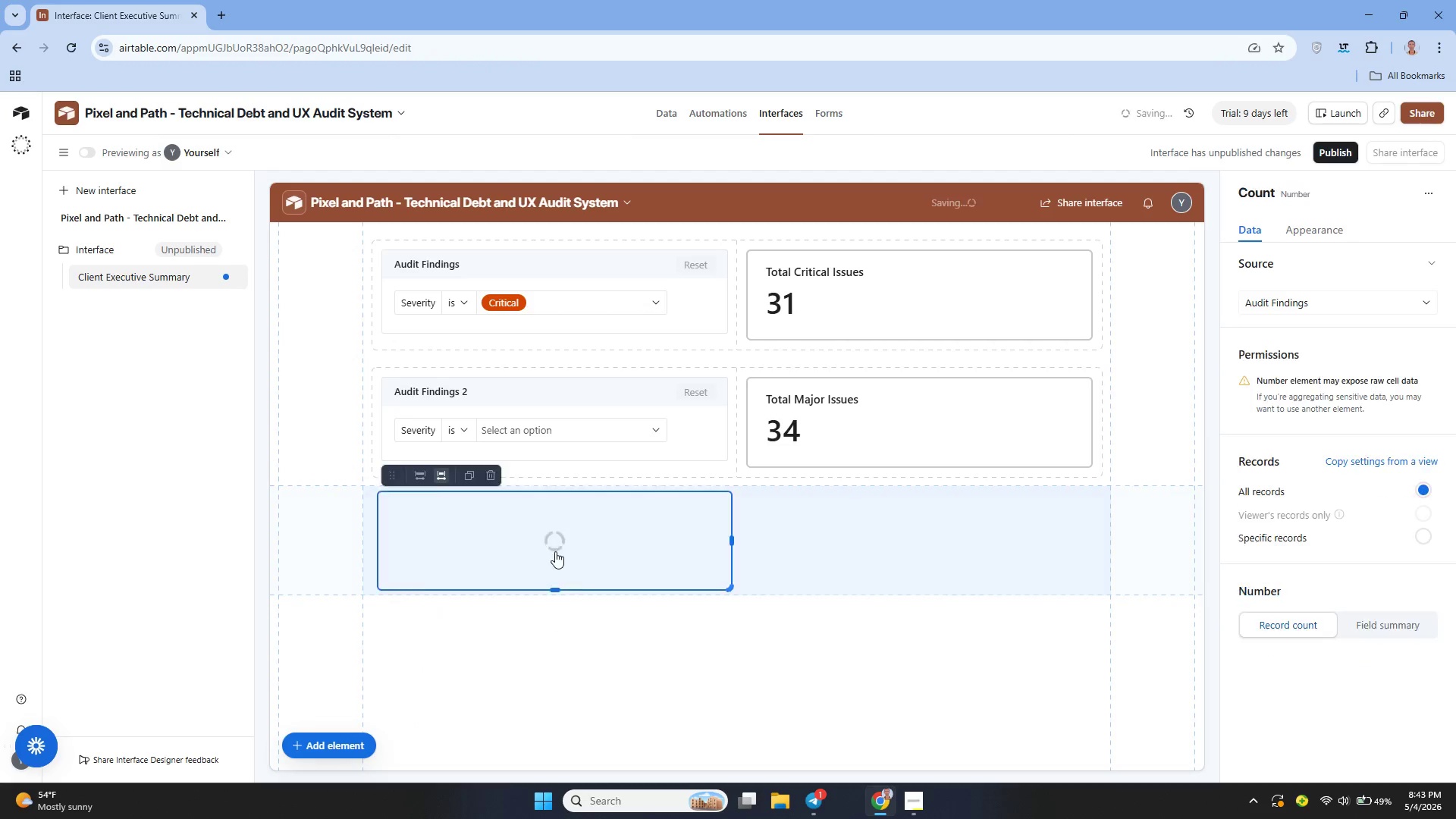 
left_click([555, 551])
 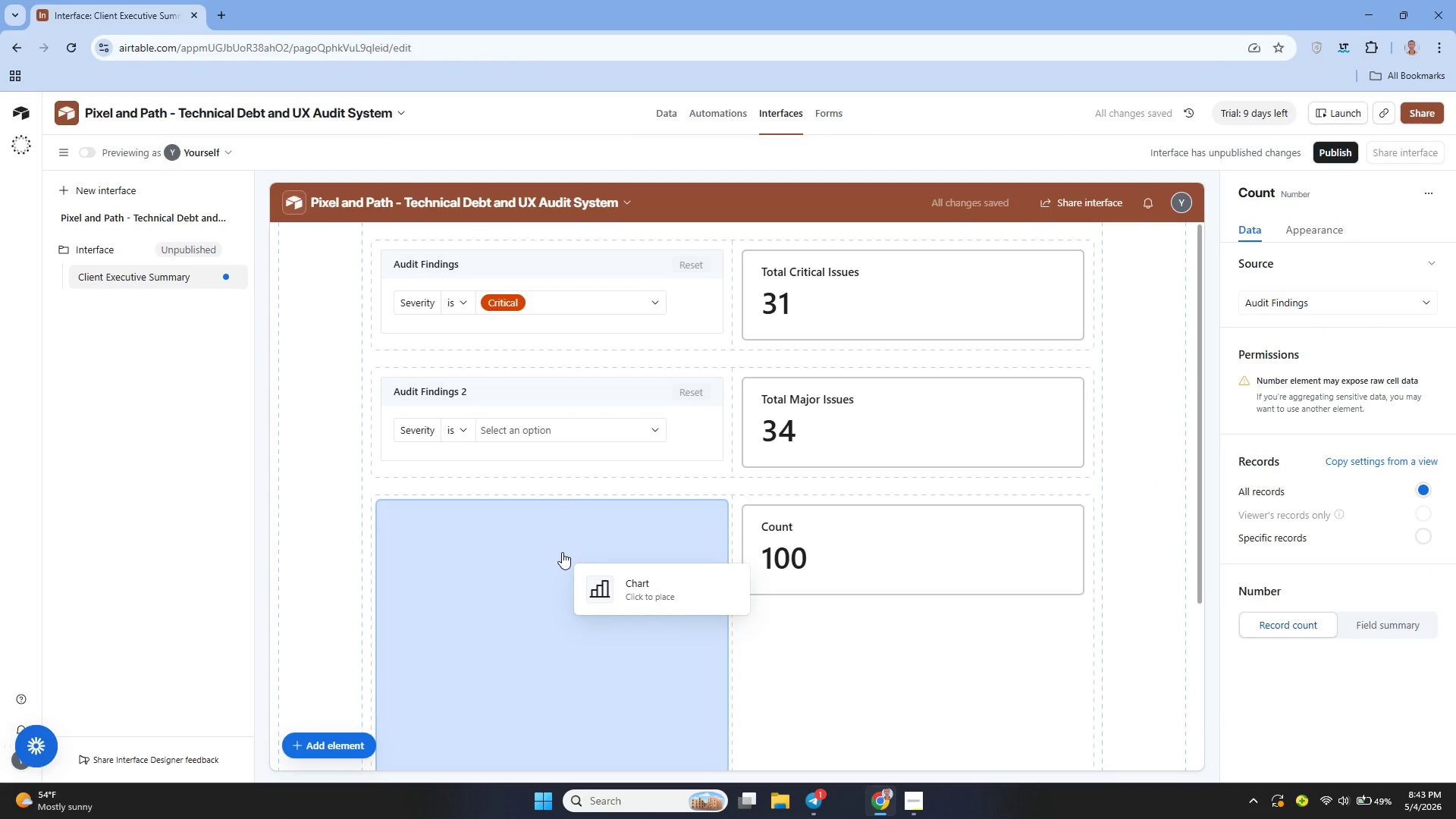 
key(Control+ControlLeft)
 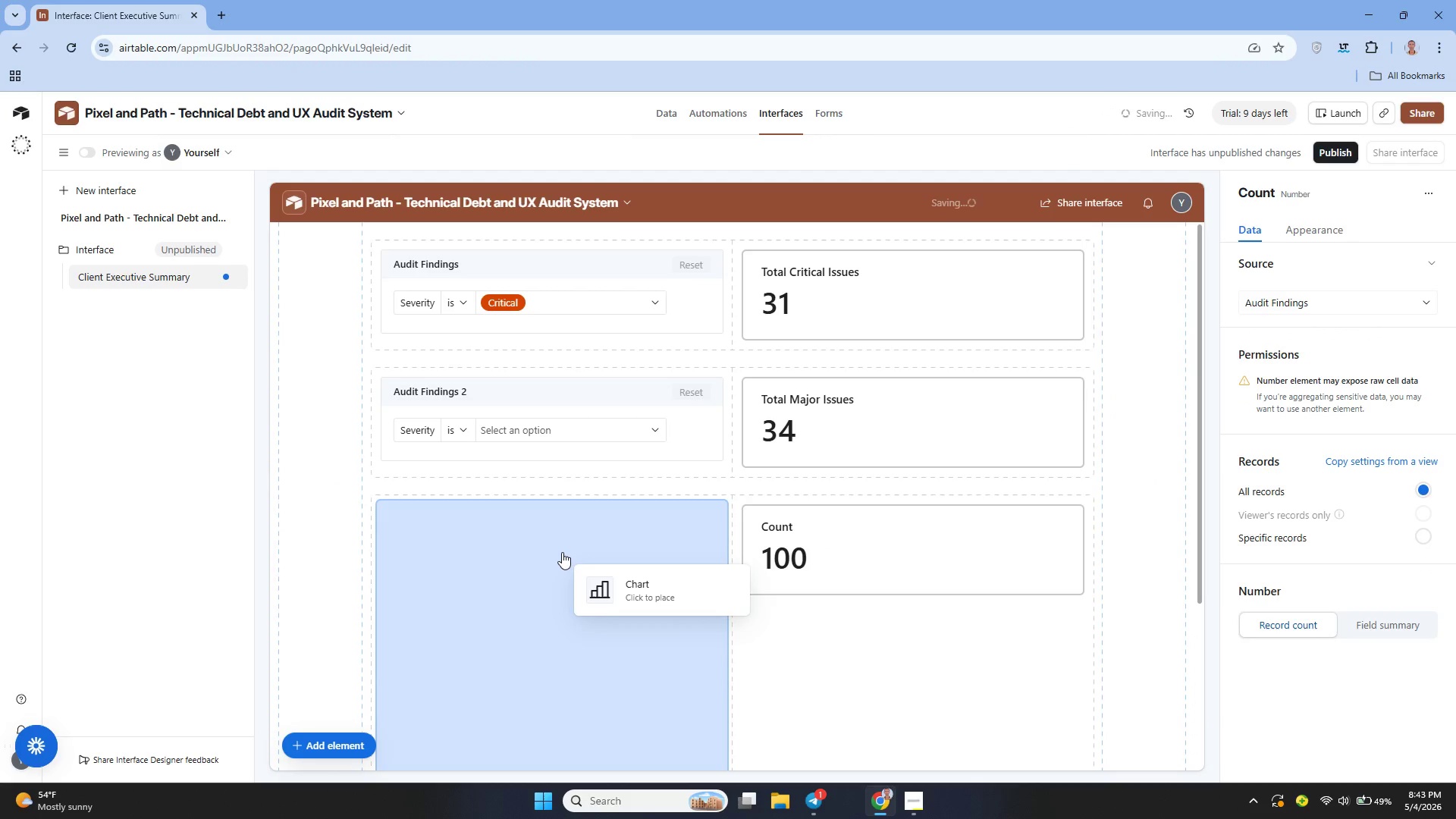 
key(Control+Z)
 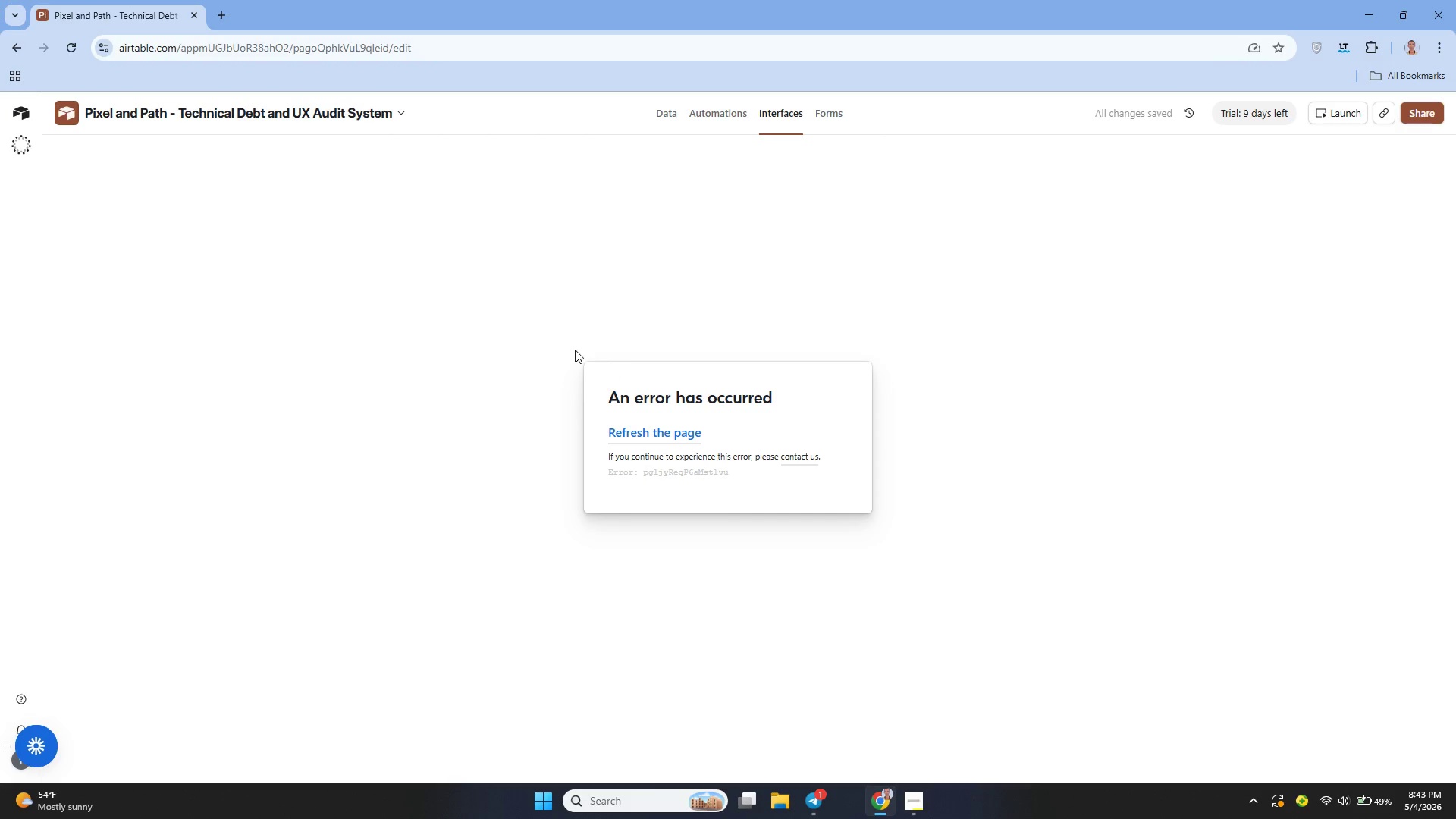 
wait(6.53)
 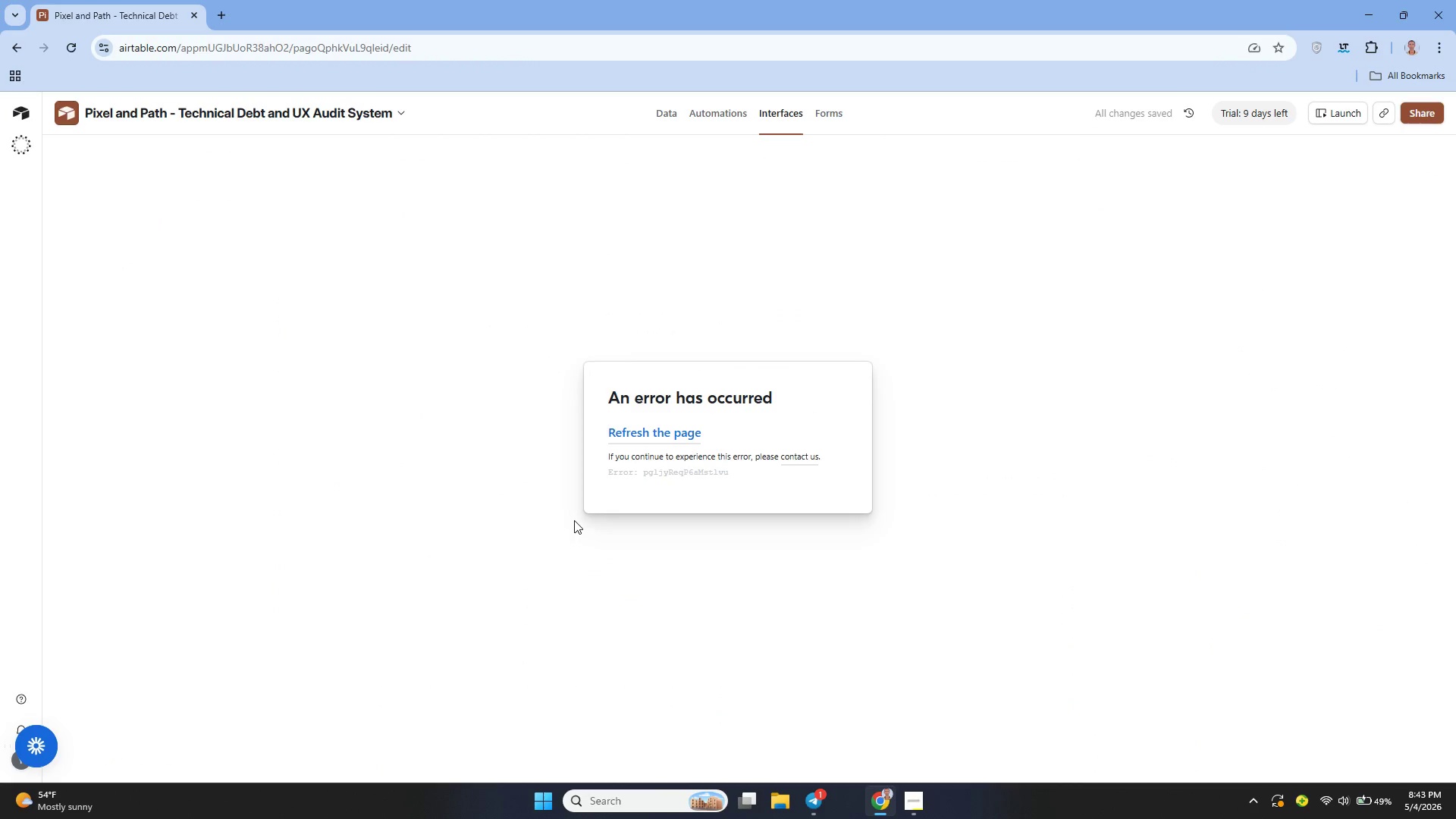 
left_click([14, 46])
 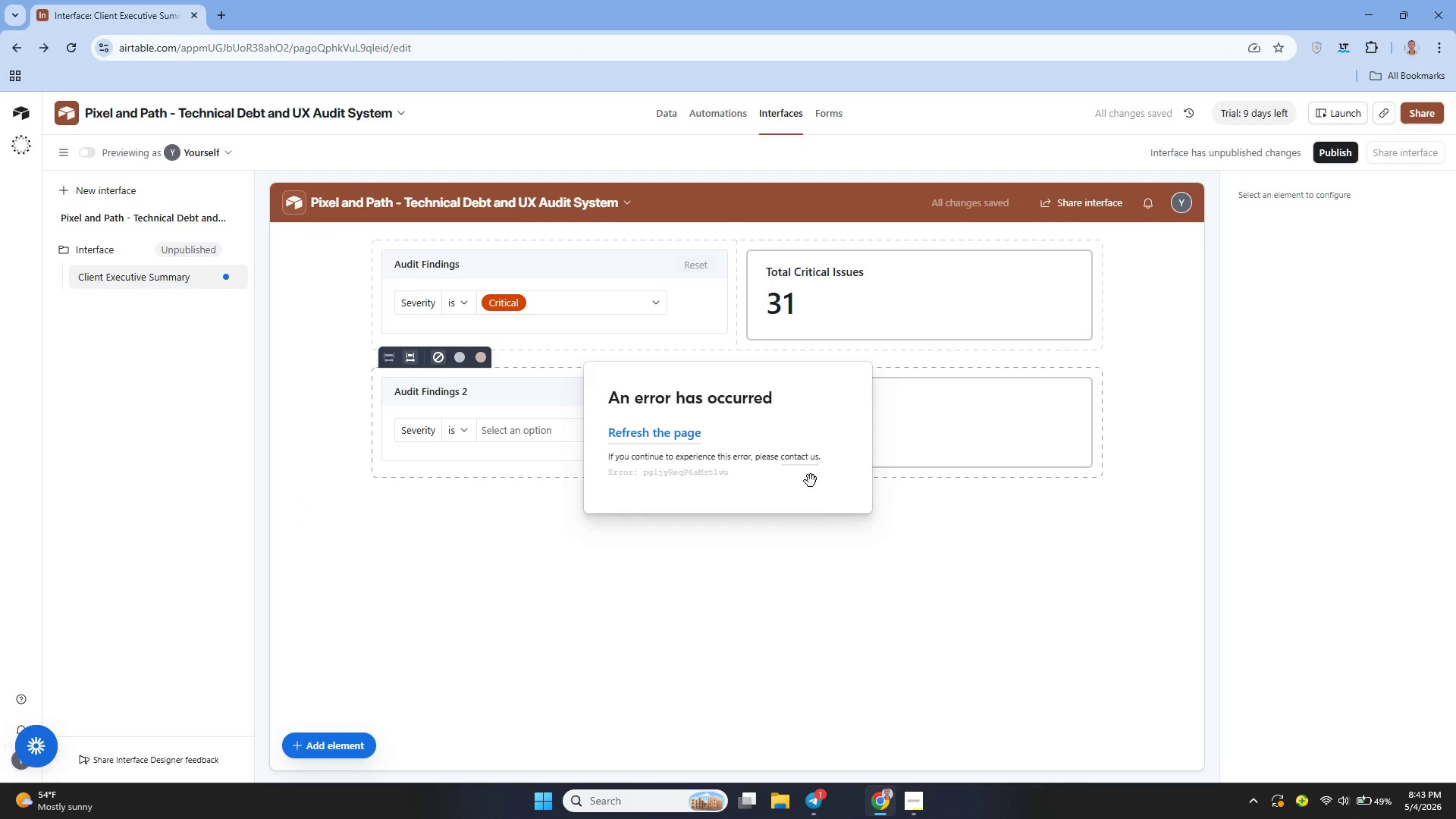 
left_click([744, 586])
 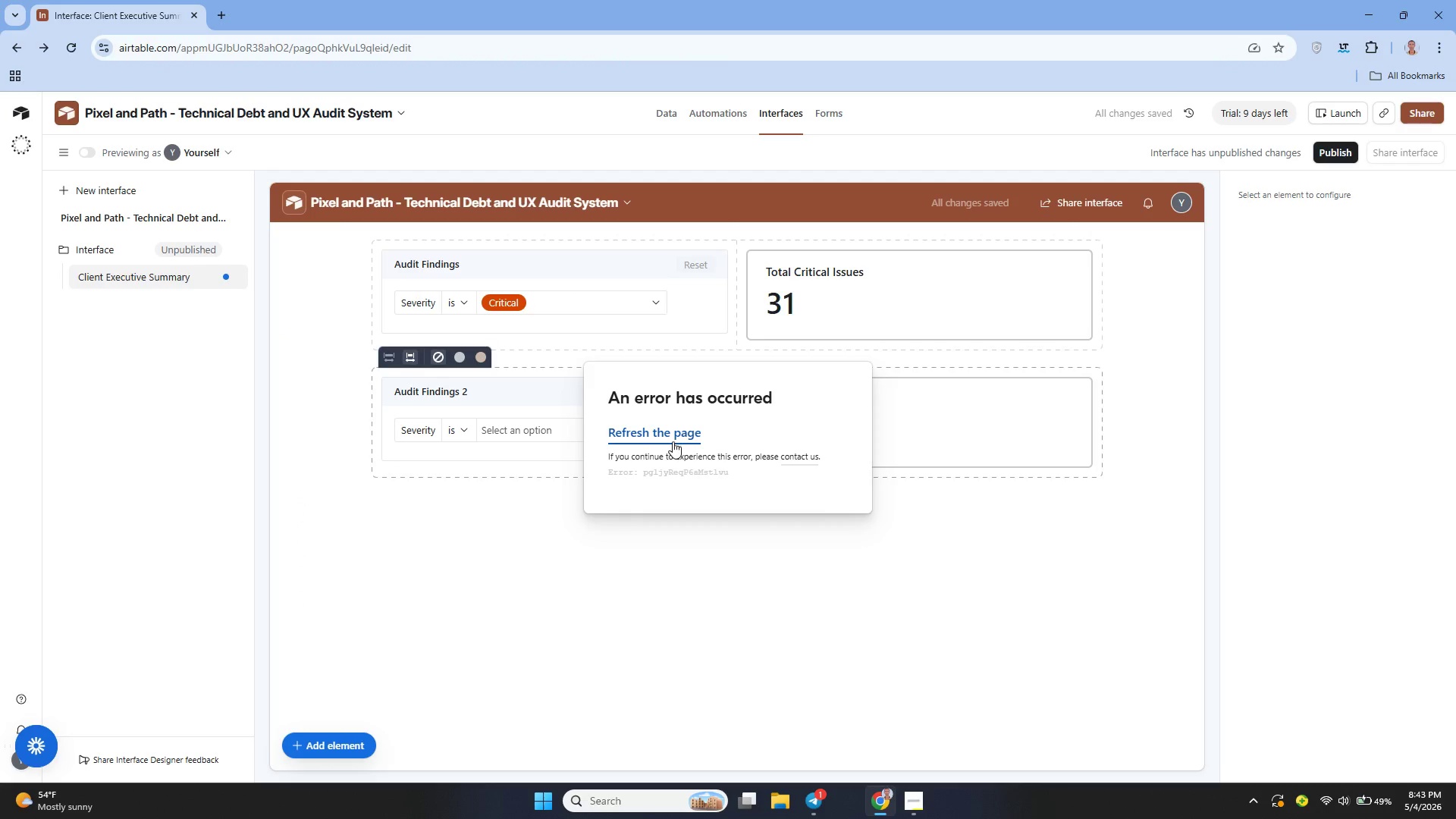 
left_click([535, 516])
 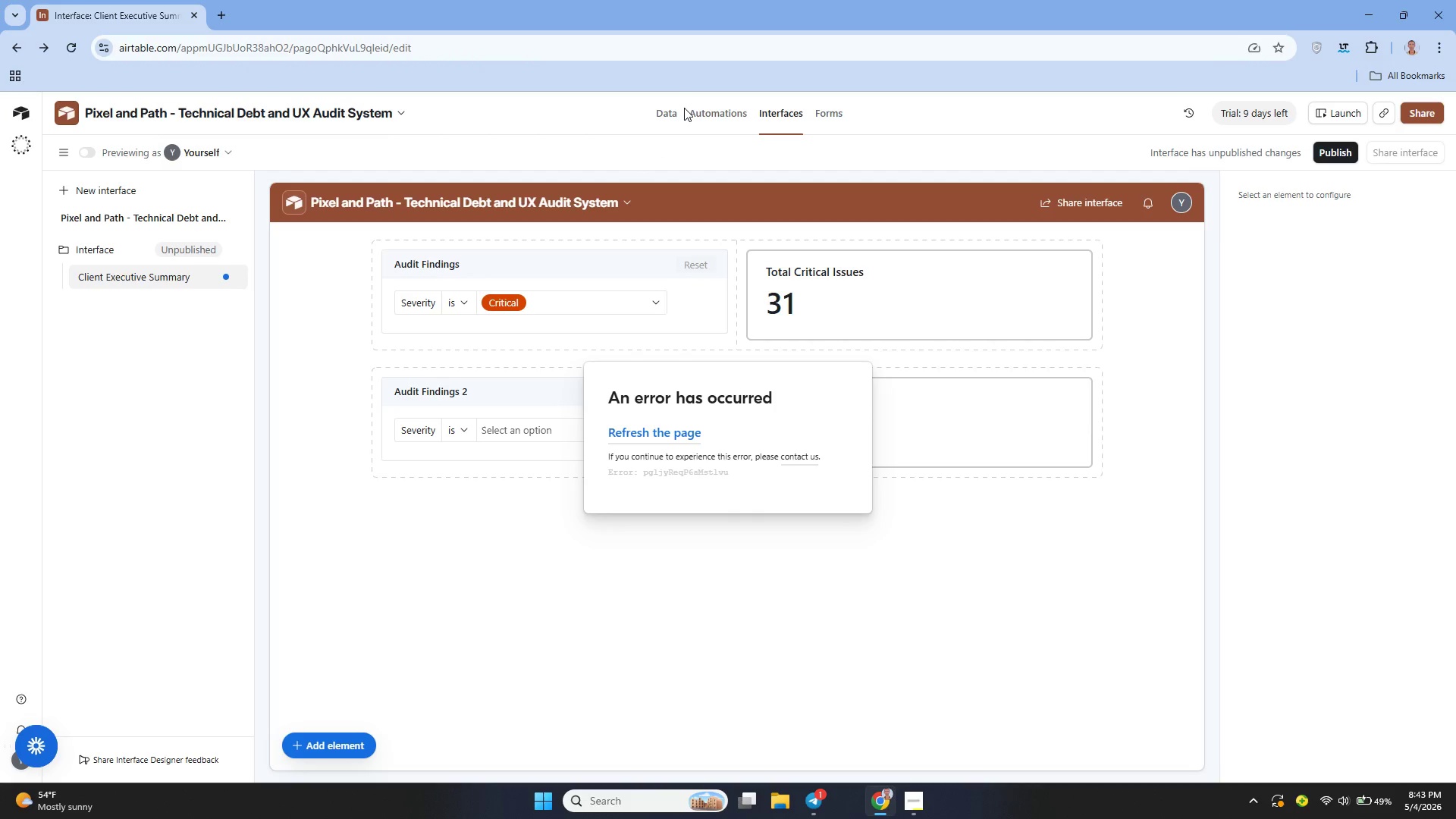 
left_click([661, 117])
 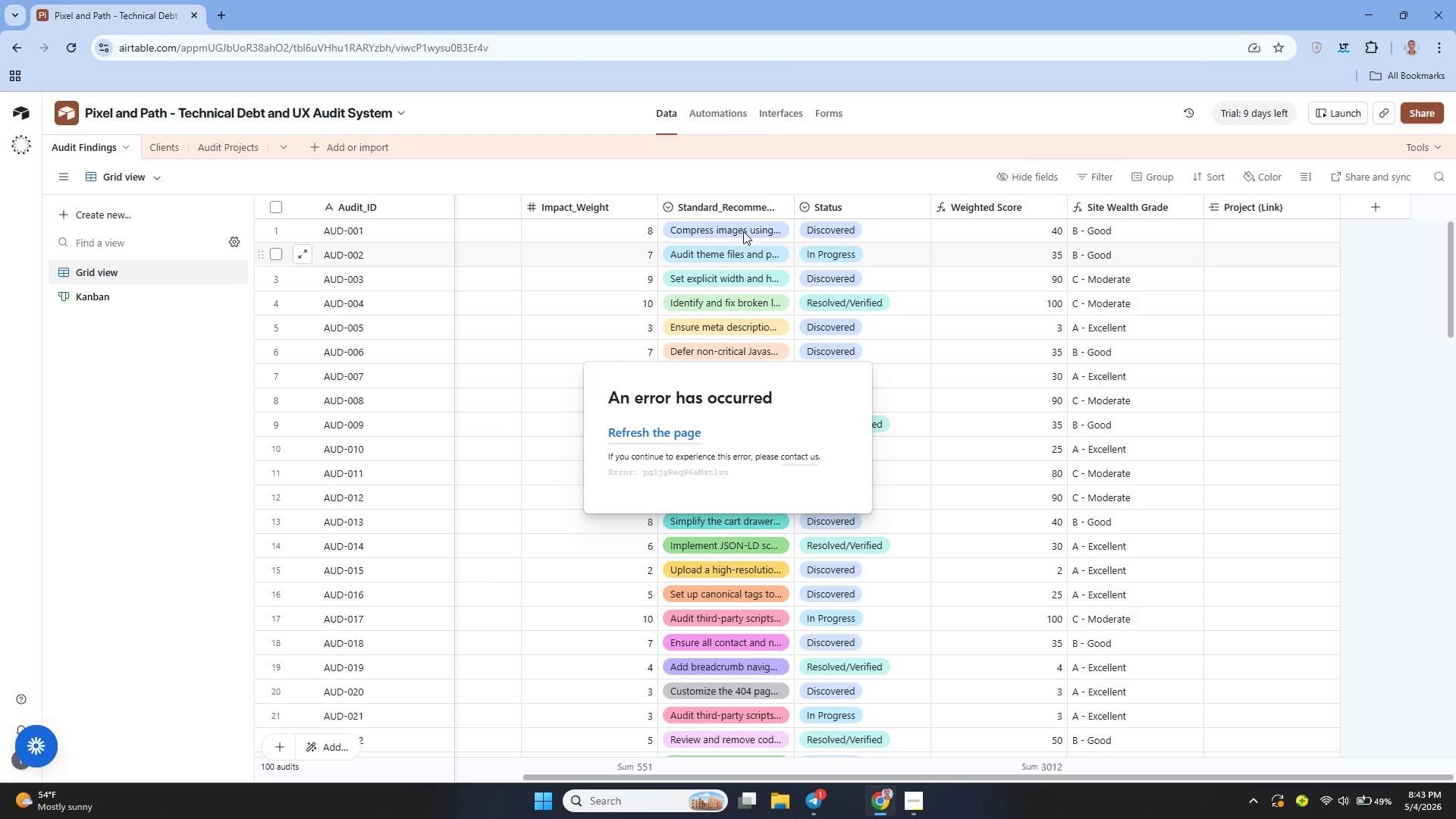 
left_click([770, 110])
 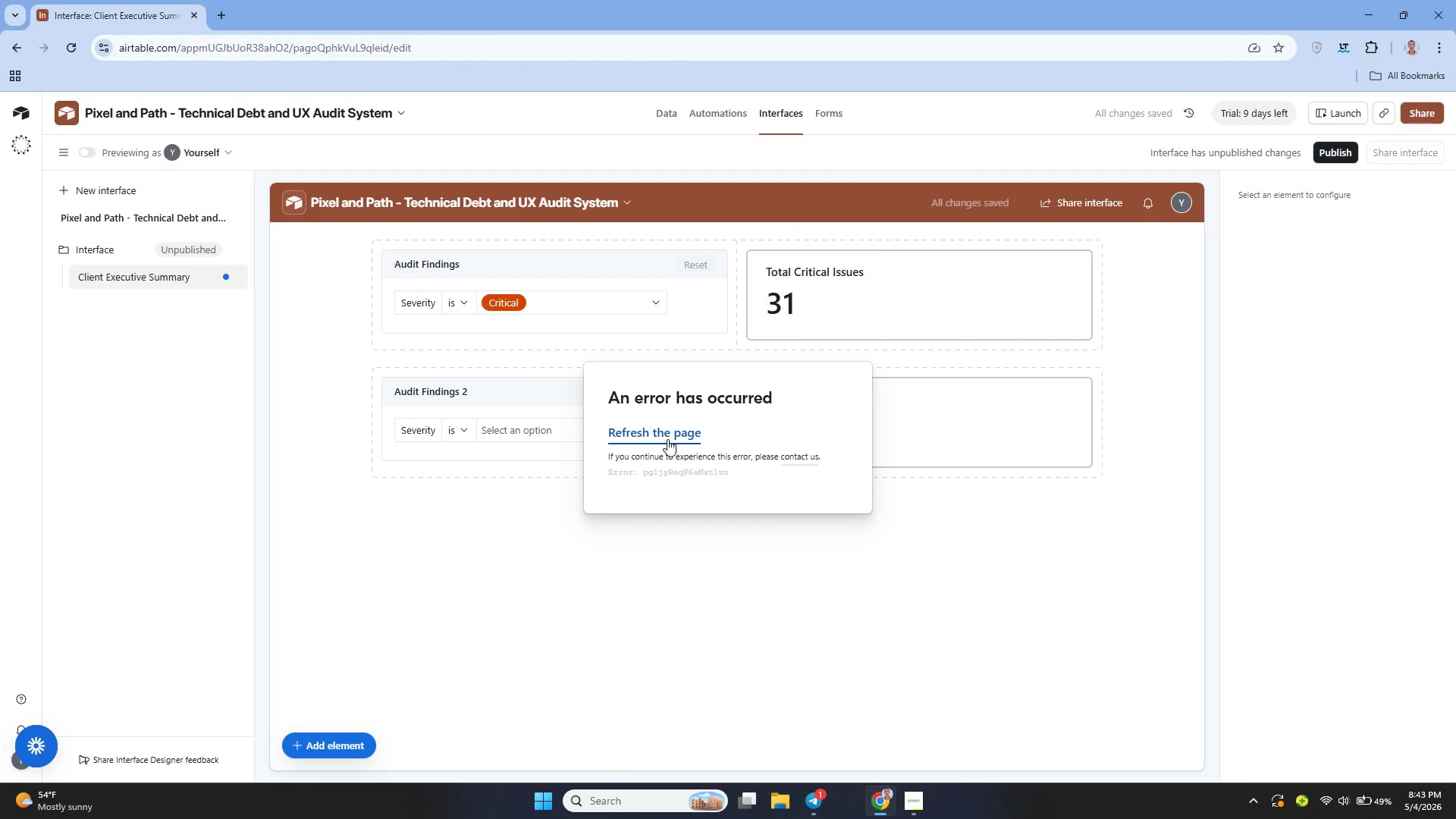 
left_click([664, 435])
 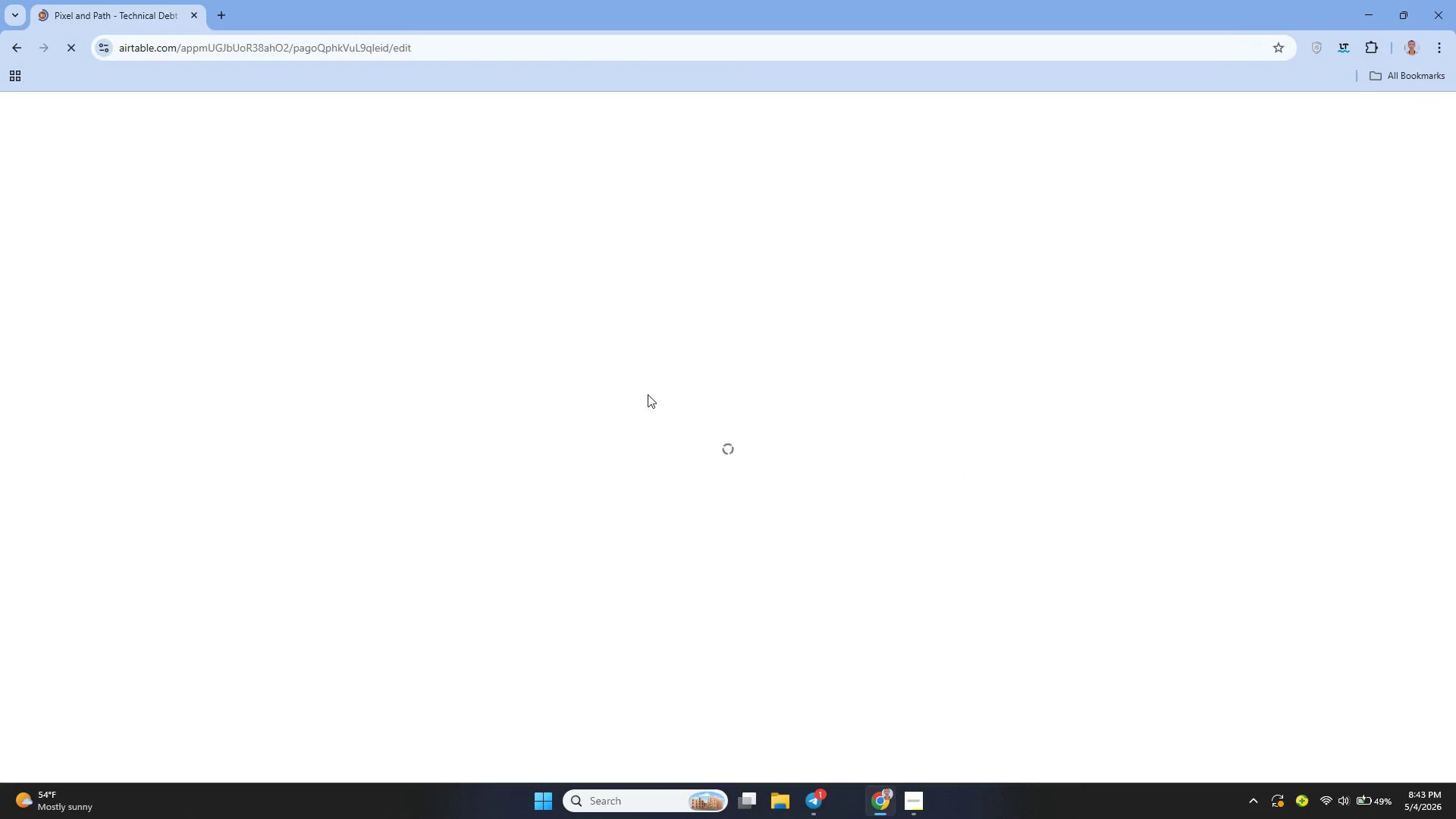 
wait(9.61)
 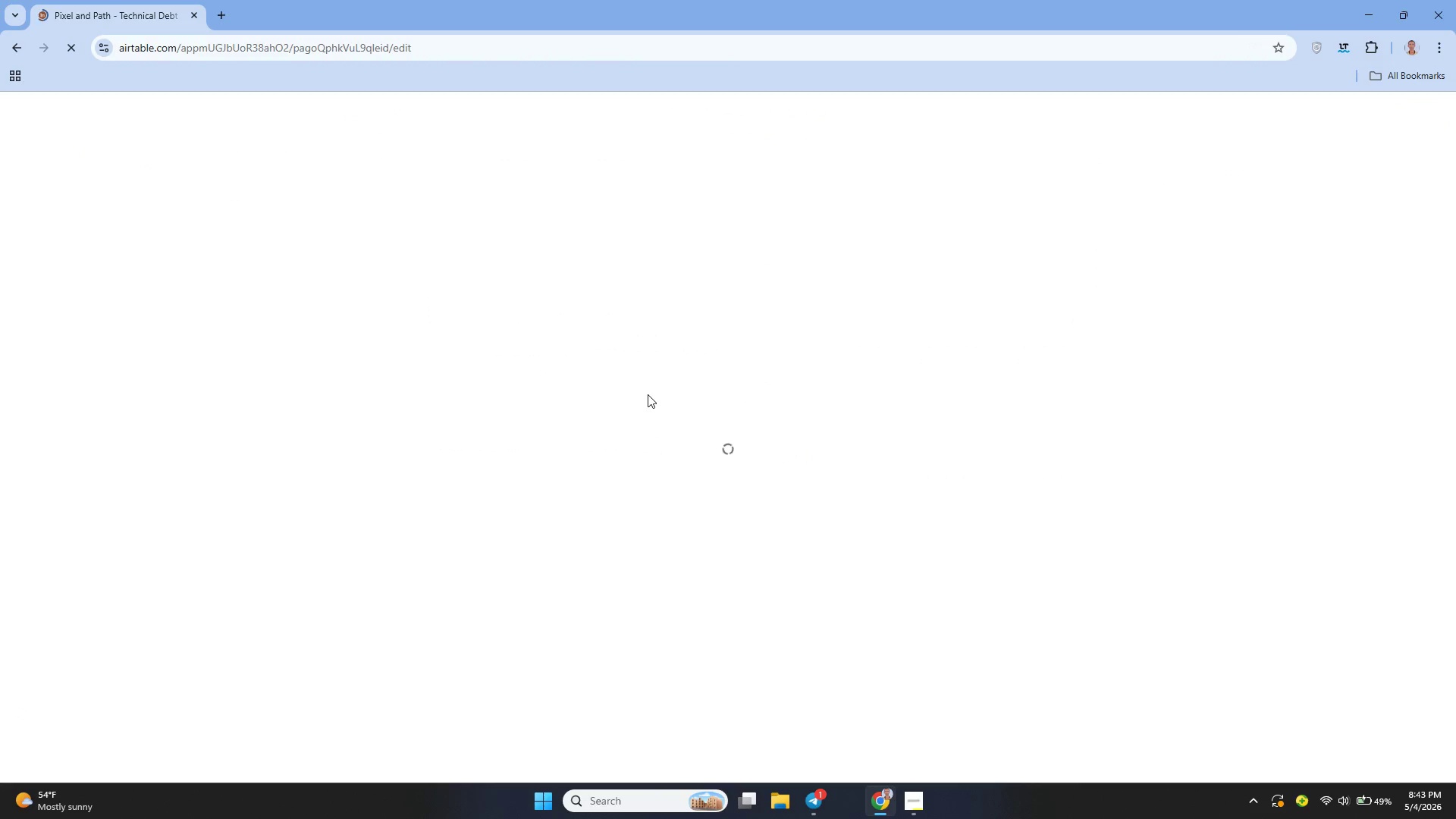 
left_click([660, 115])
 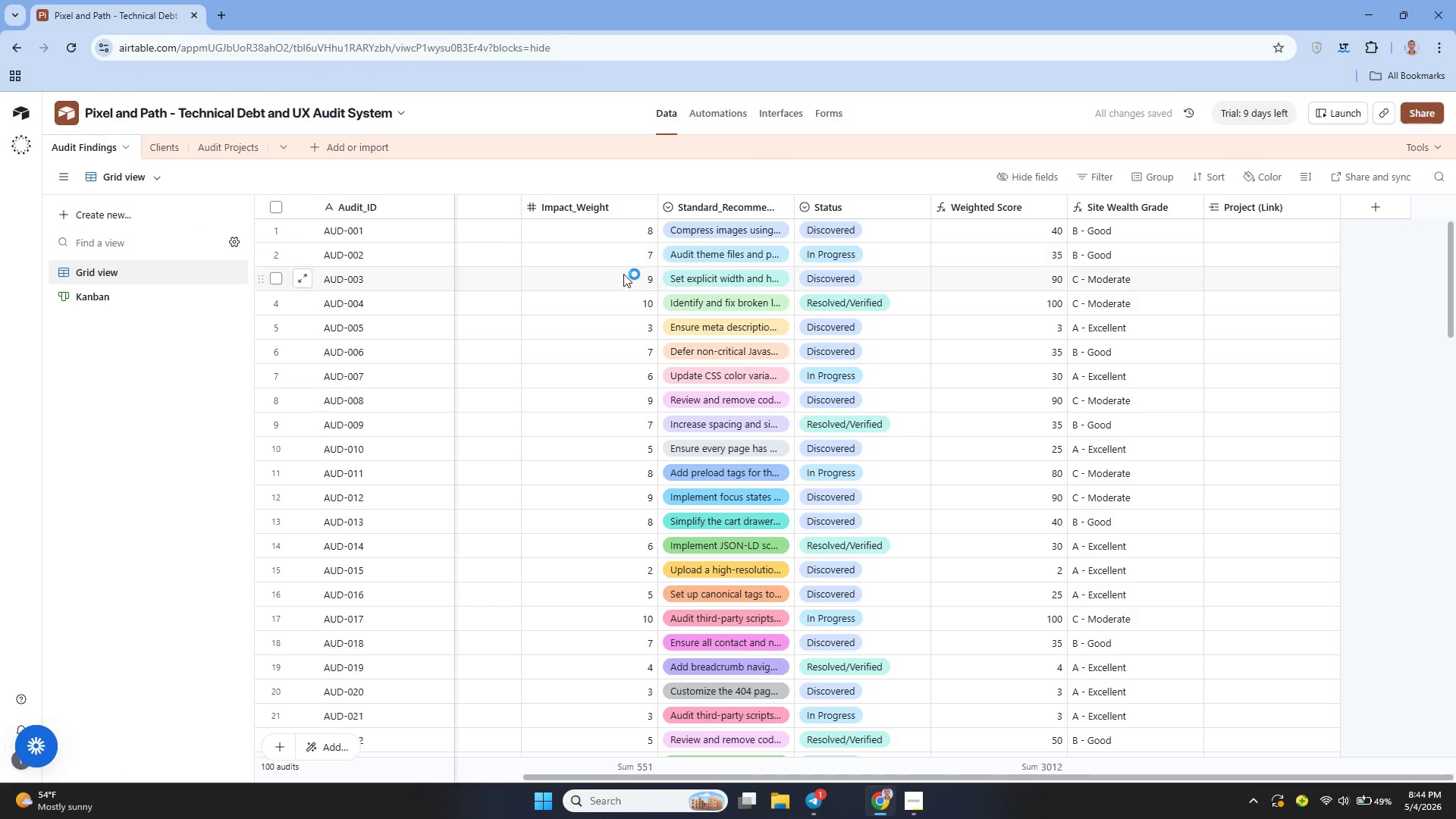 
left_click([770, 120])
 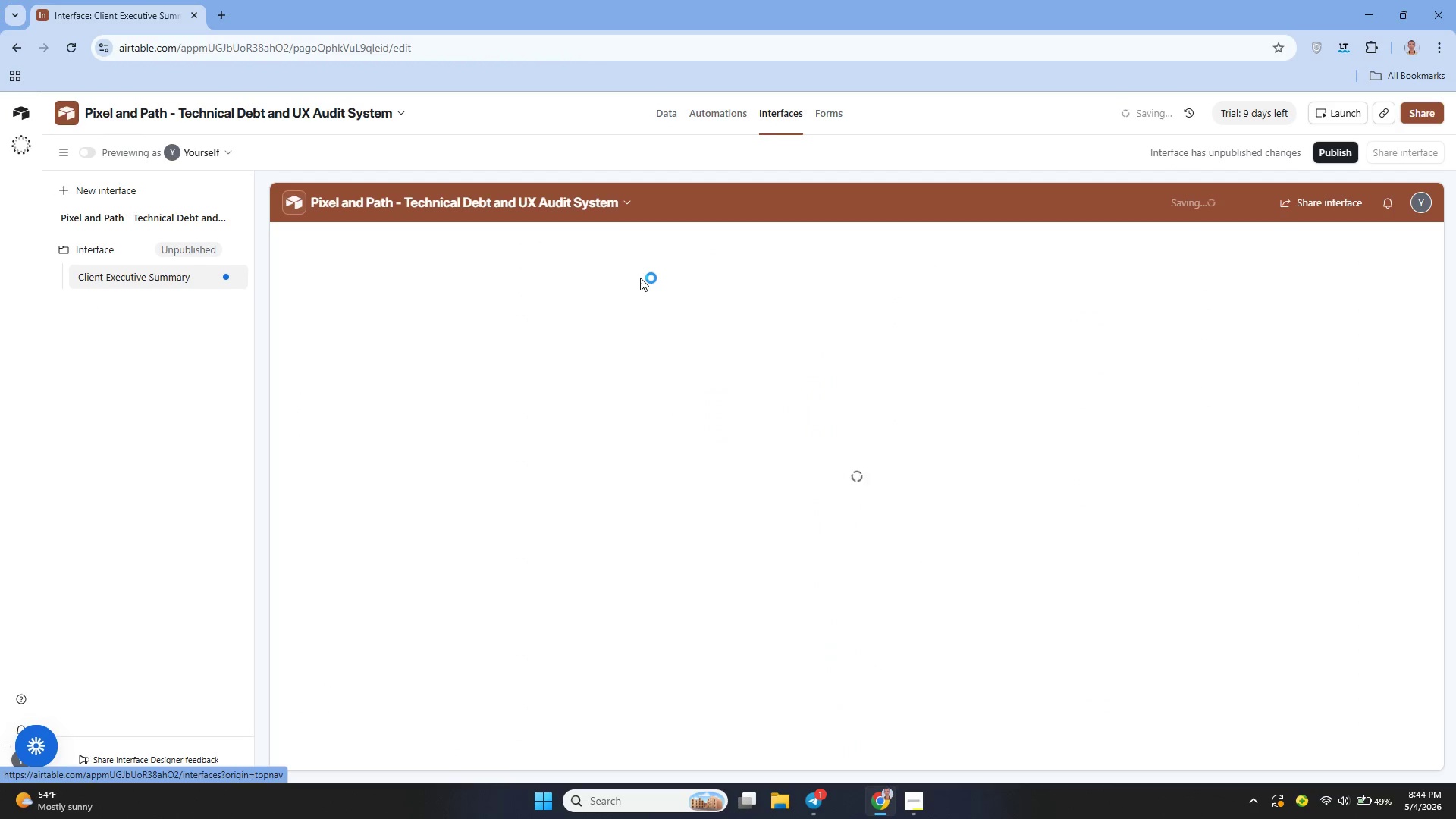 
mouse_move([616, 298])
 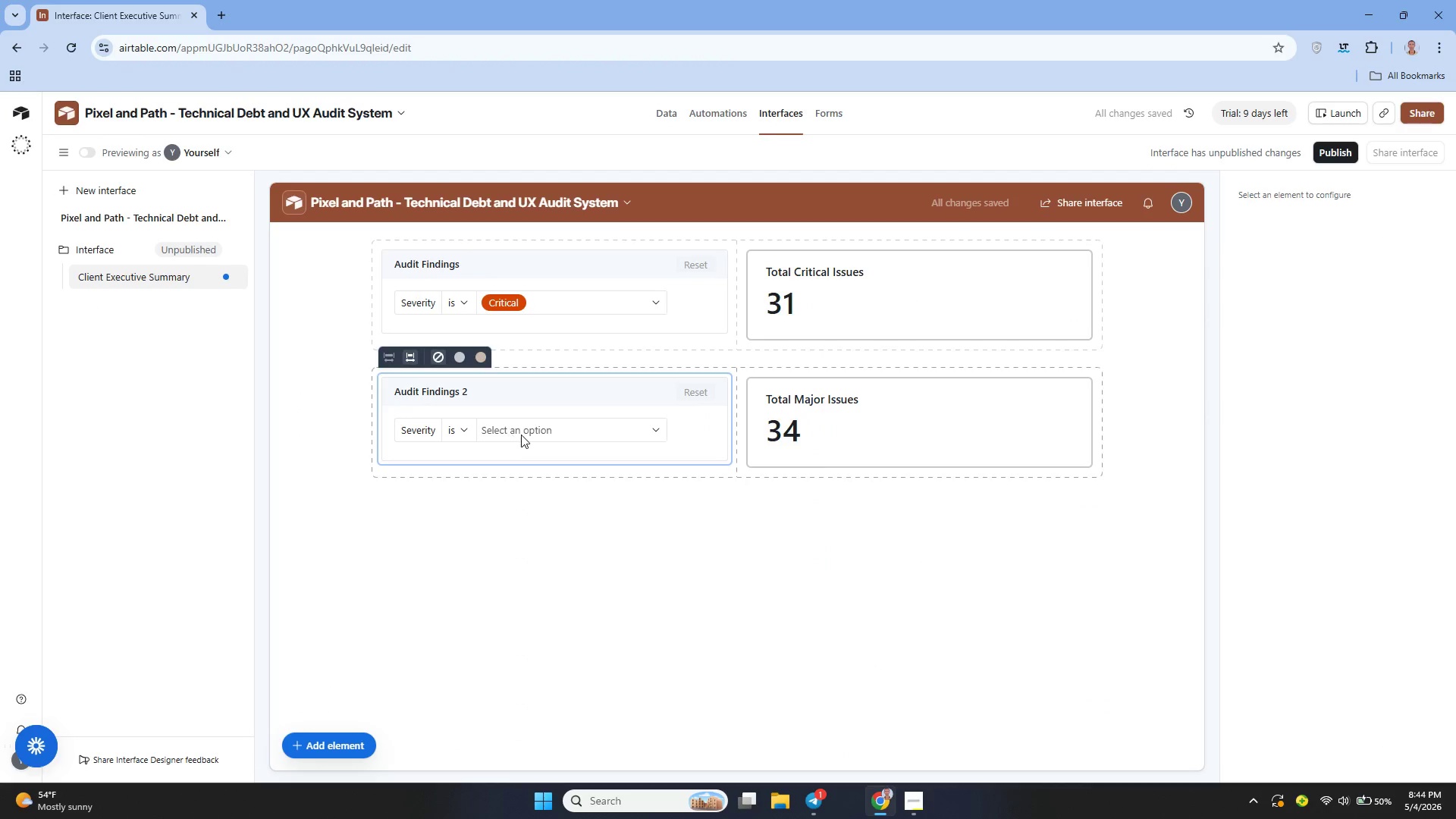 
left_click([574, 431])
 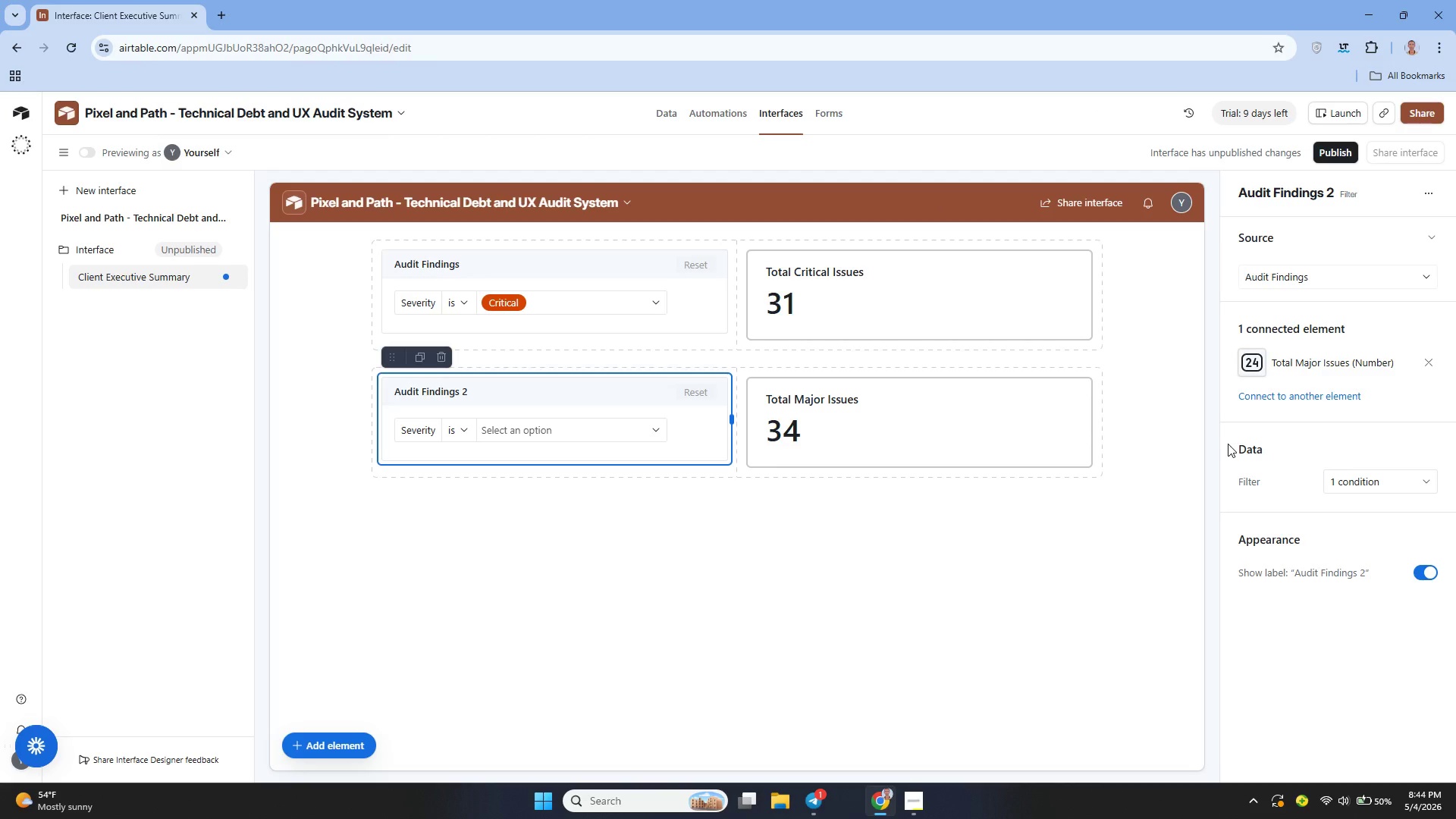 
left_click([1359, 474])
 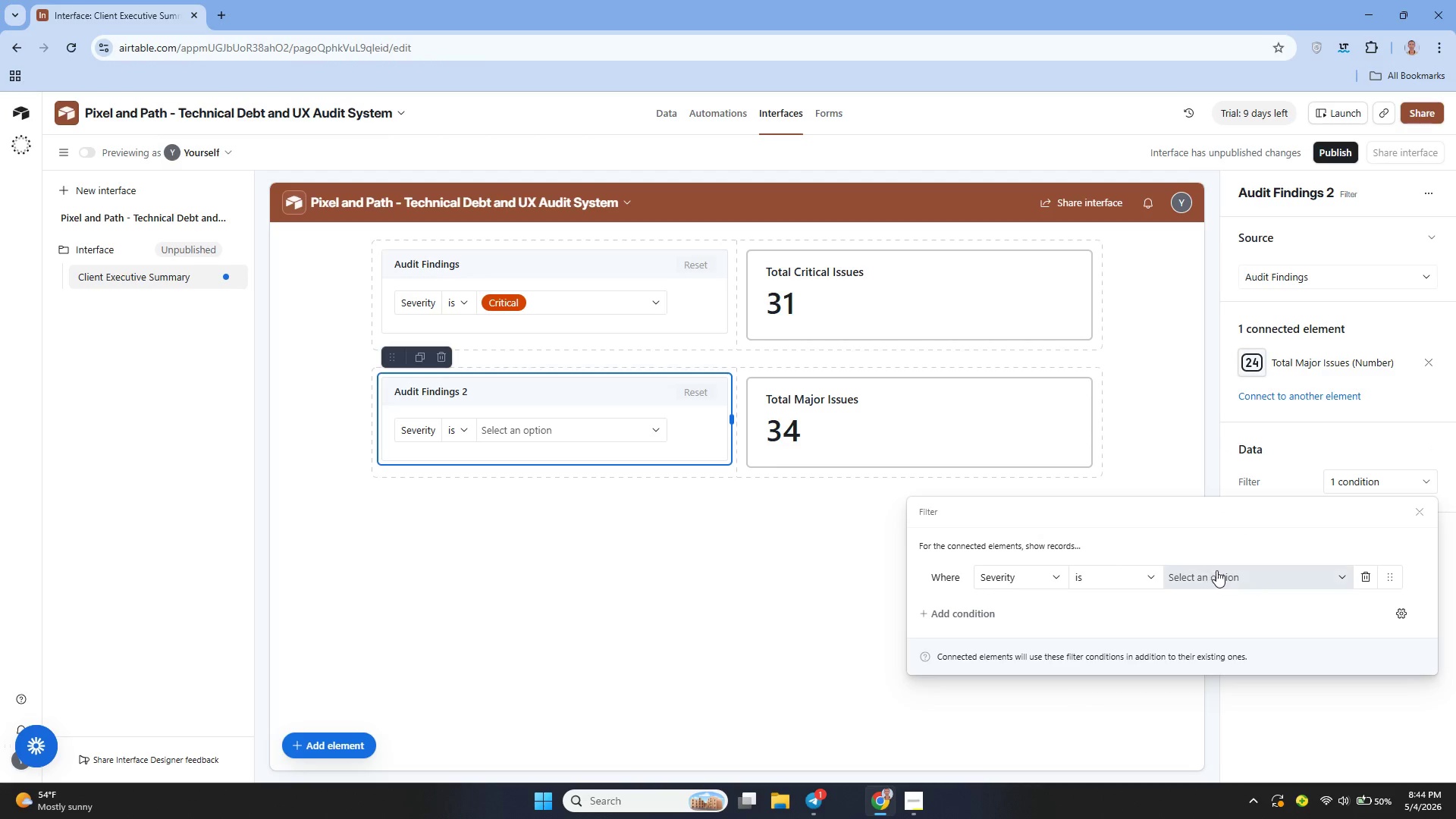 
left_click([1223, 573])
 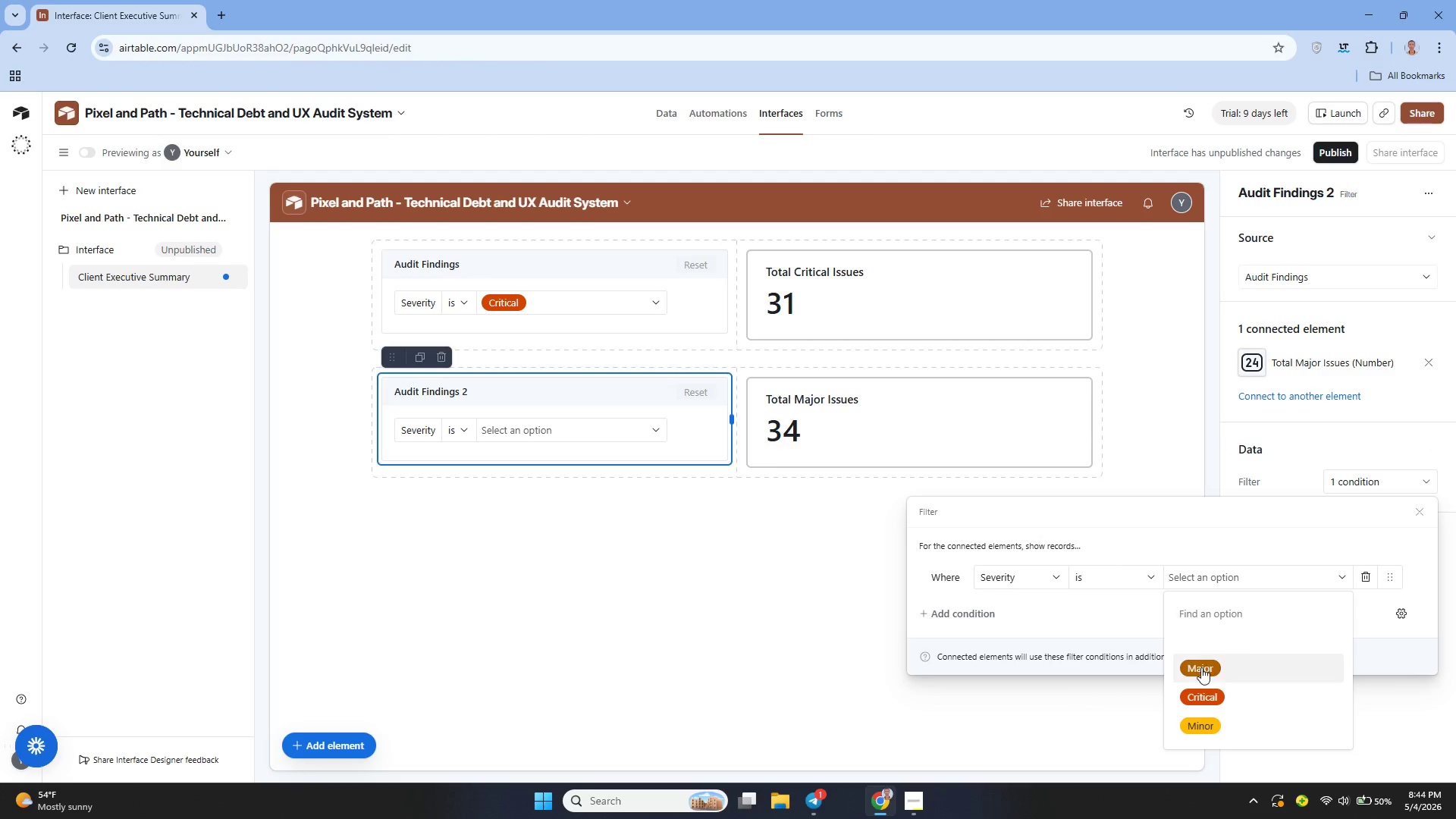 
left_click([1202, 668])
 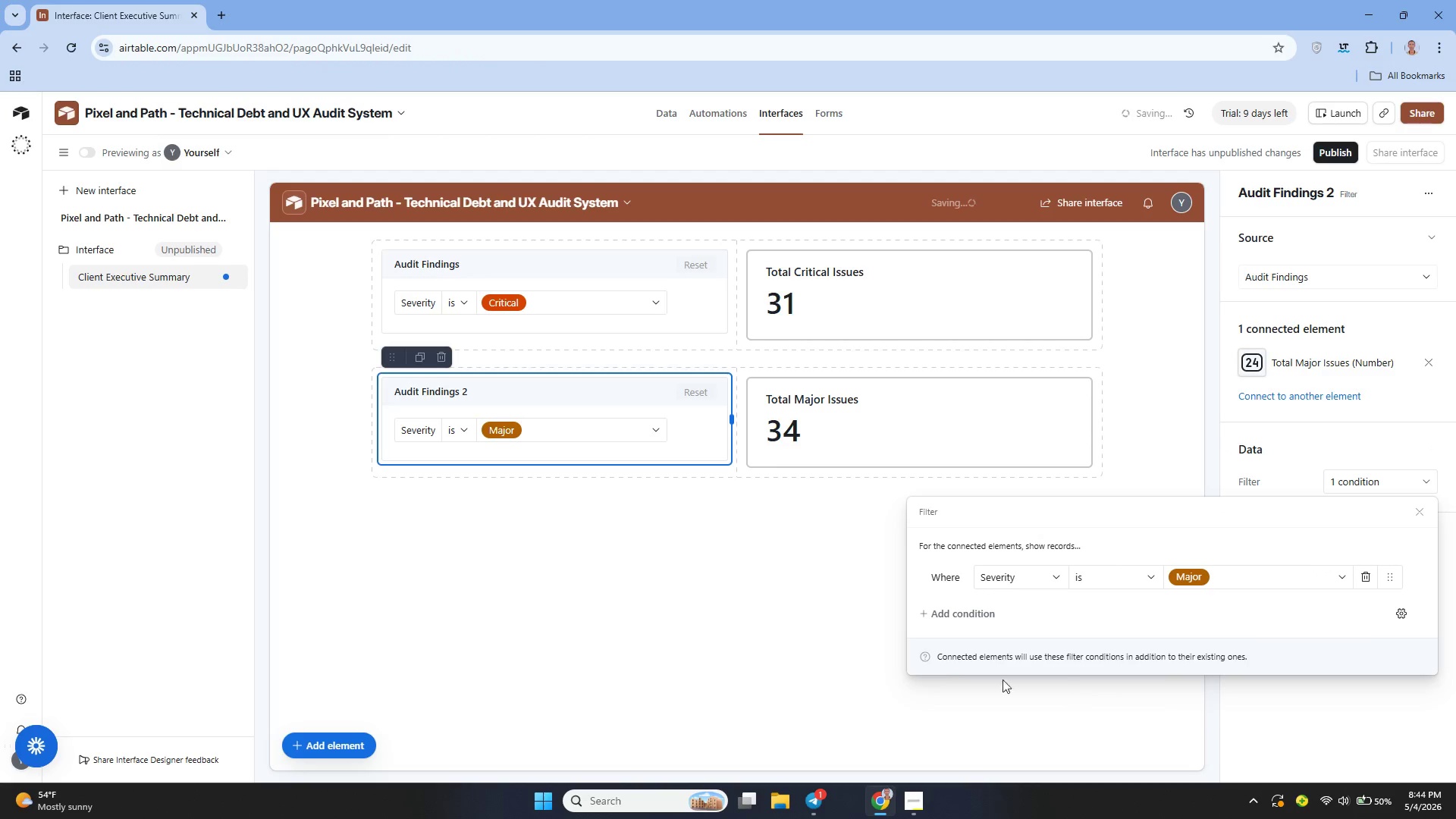 
left_click([877, 617])
 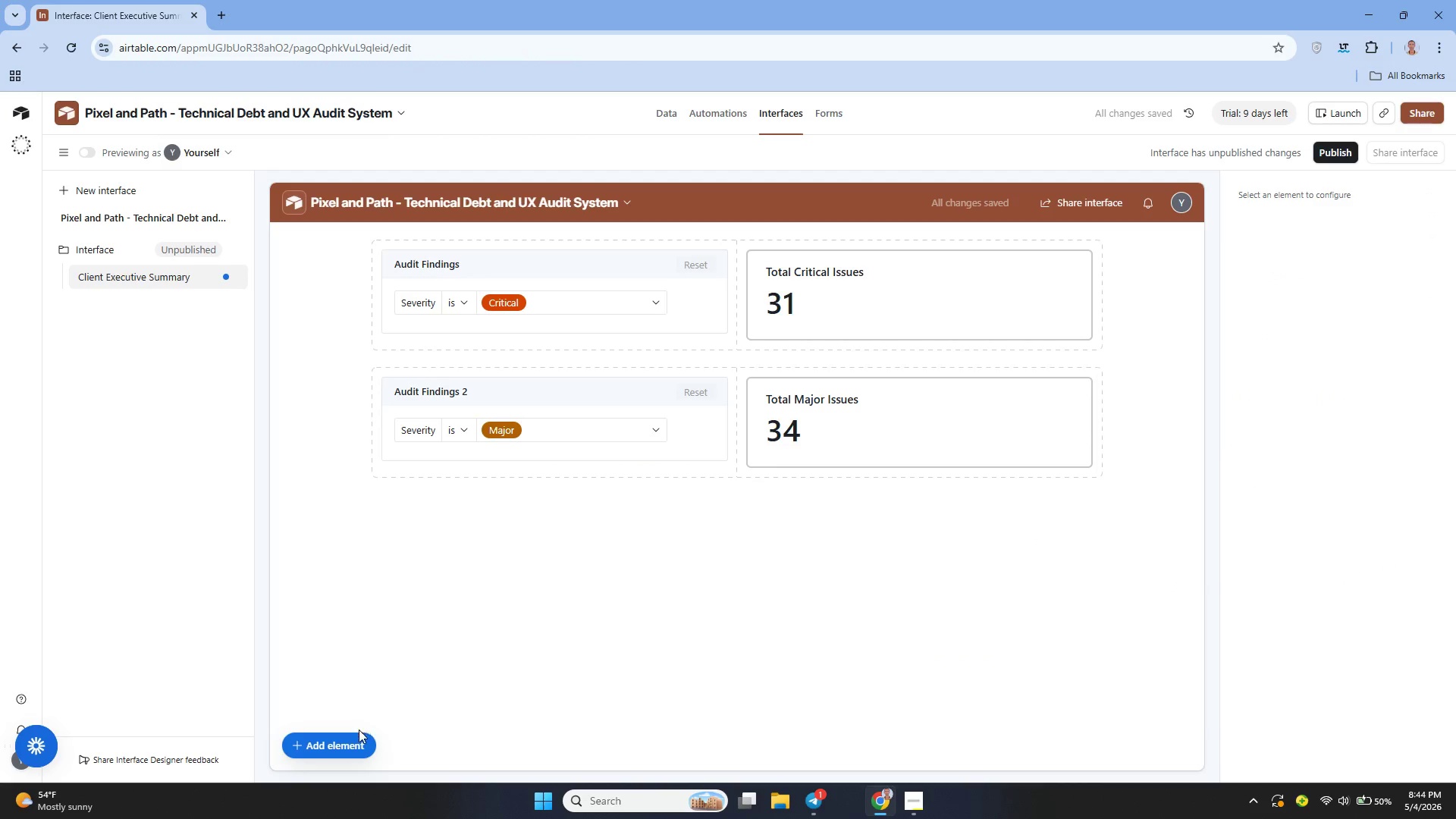 
left_click([348, 748])
 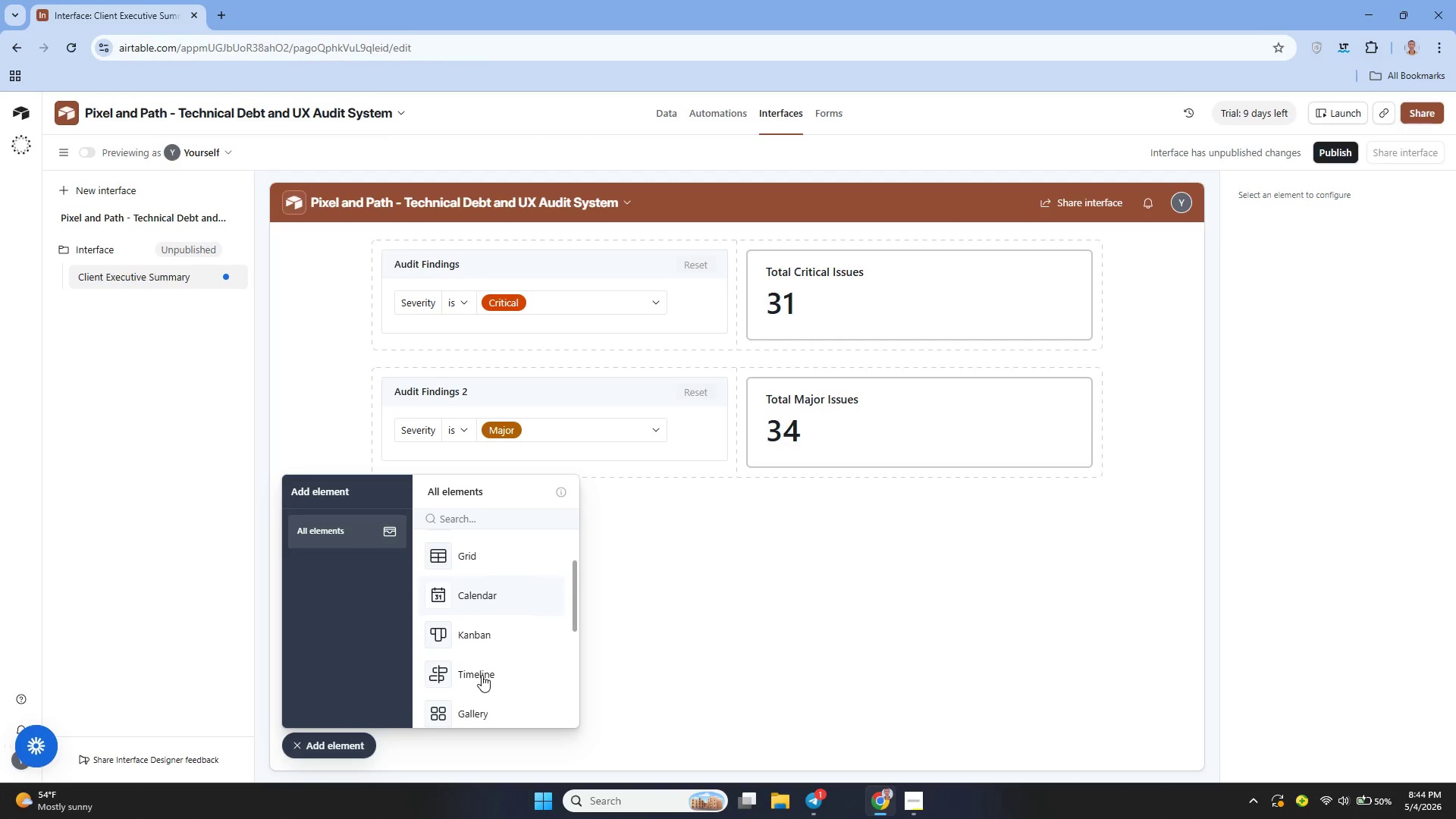 
wait(7.98)
 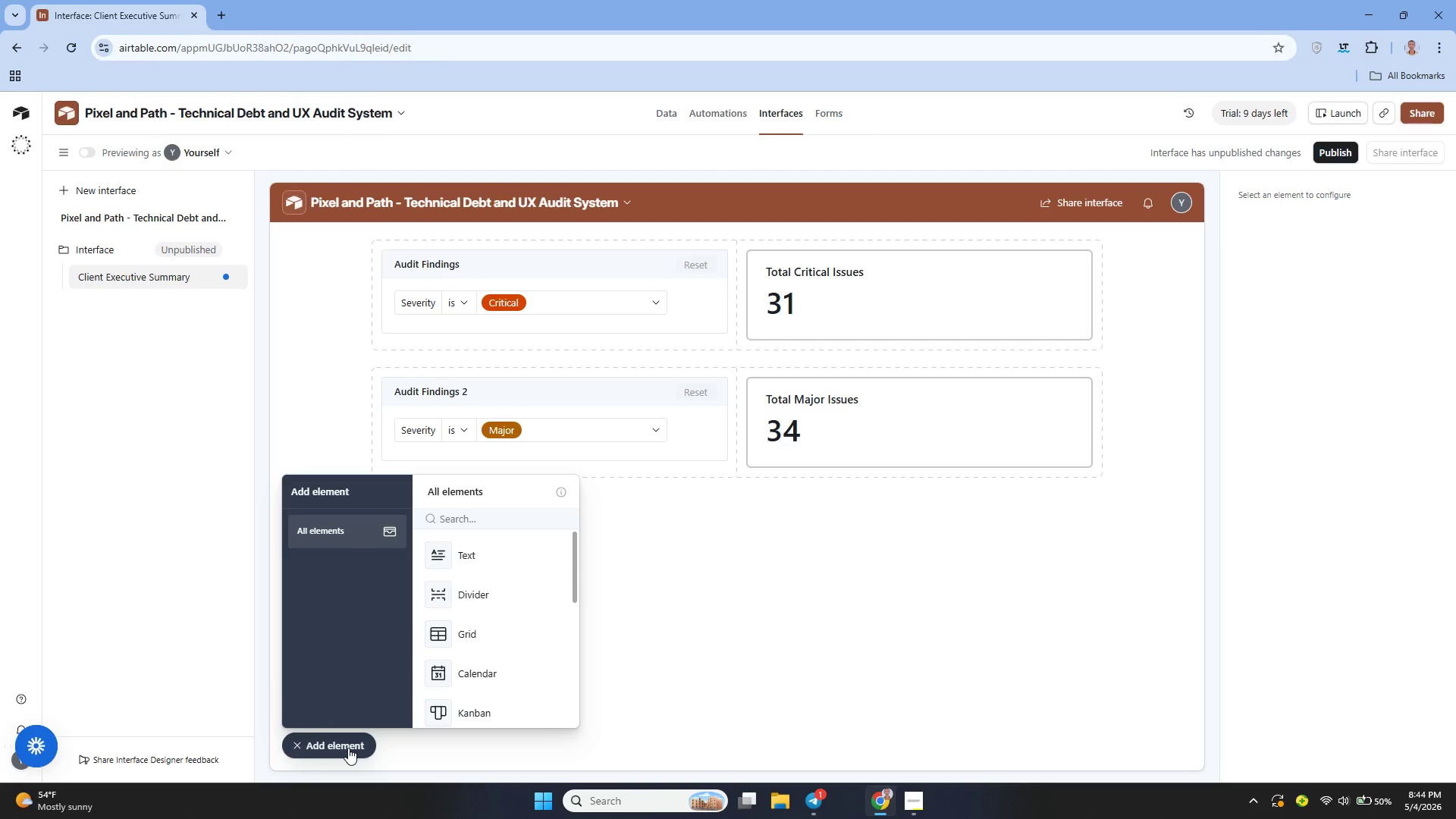 
left_click([471, 519])
 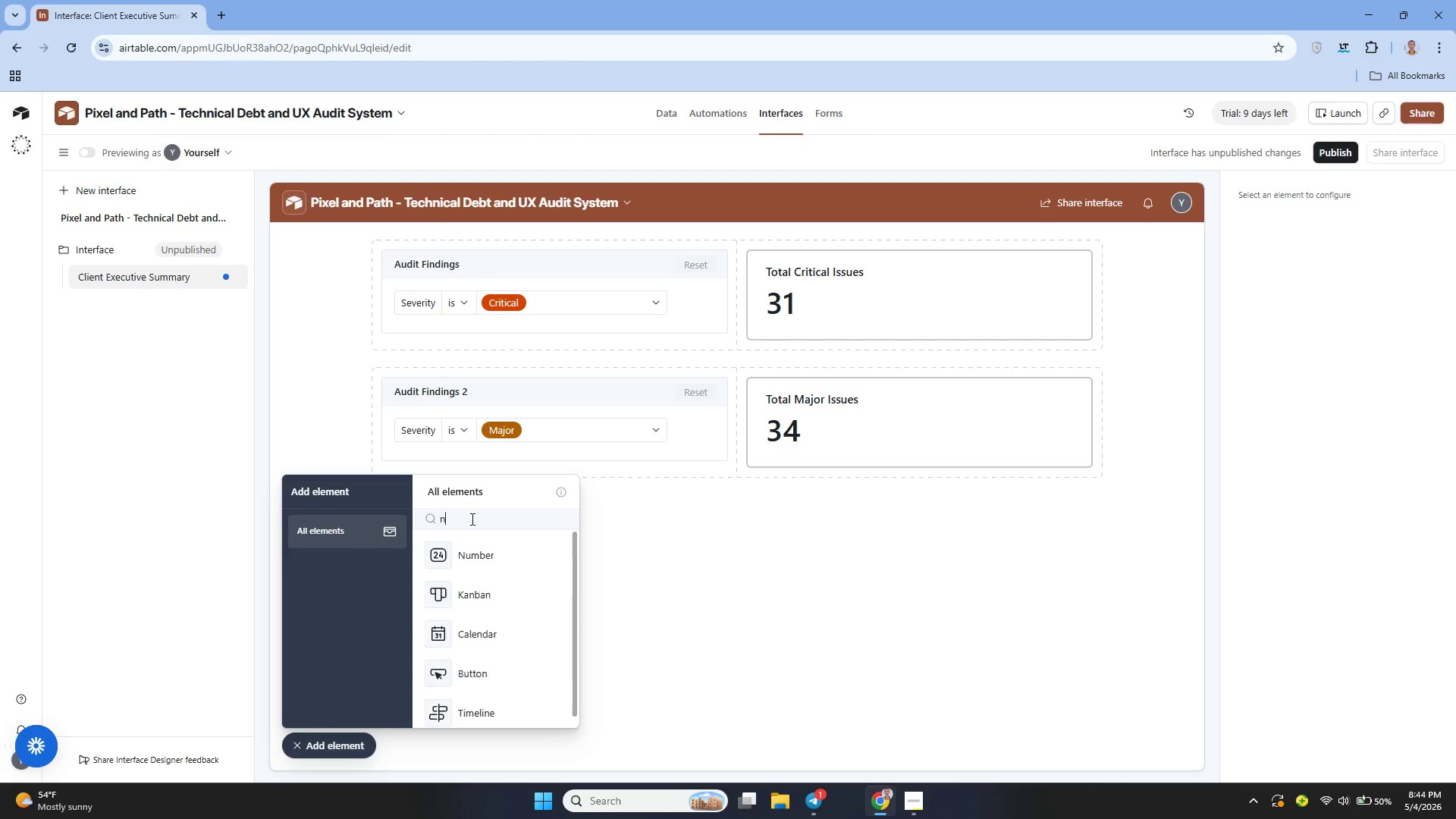 
type(nu)
 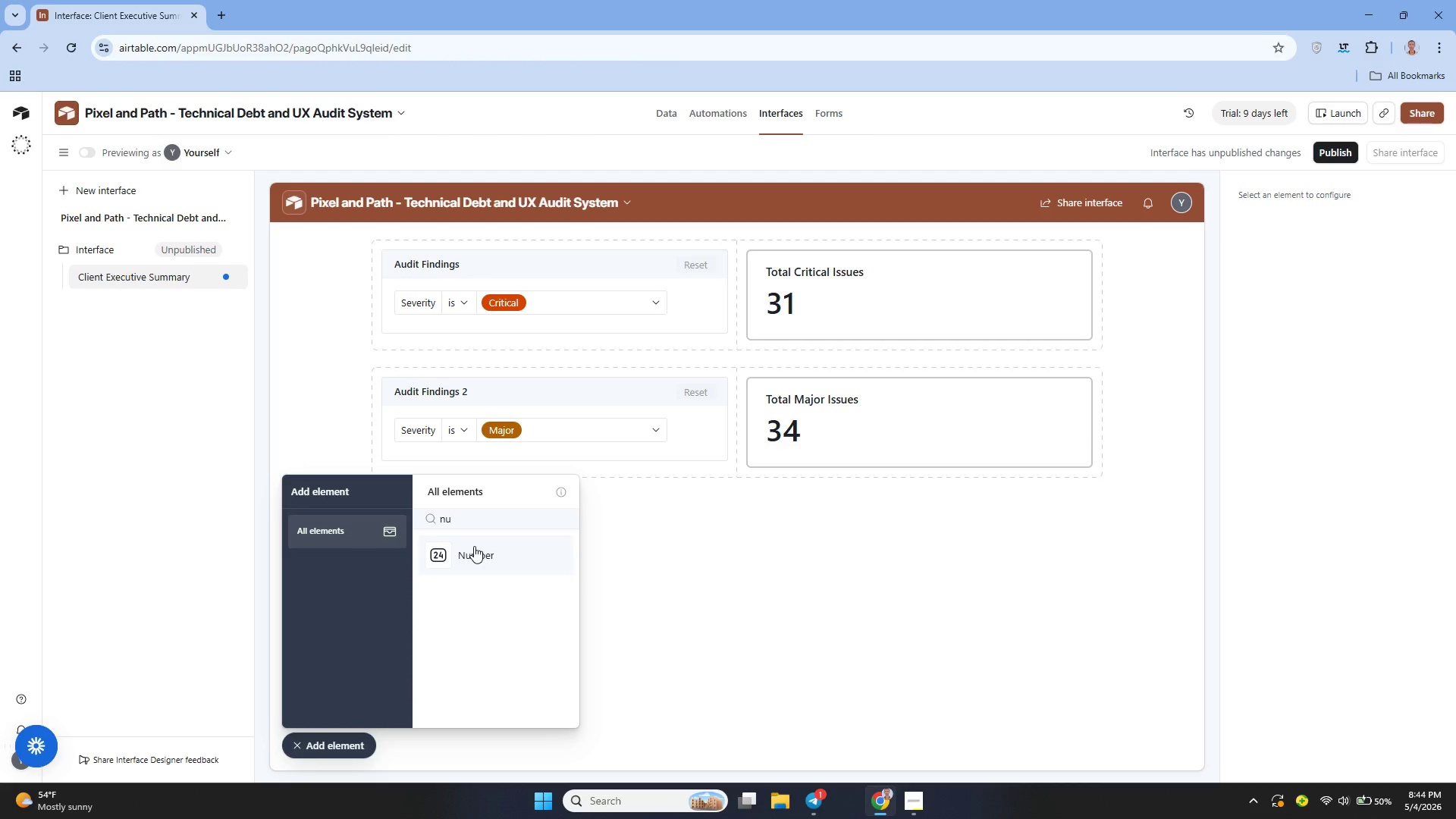 
left_click([474, 546])
 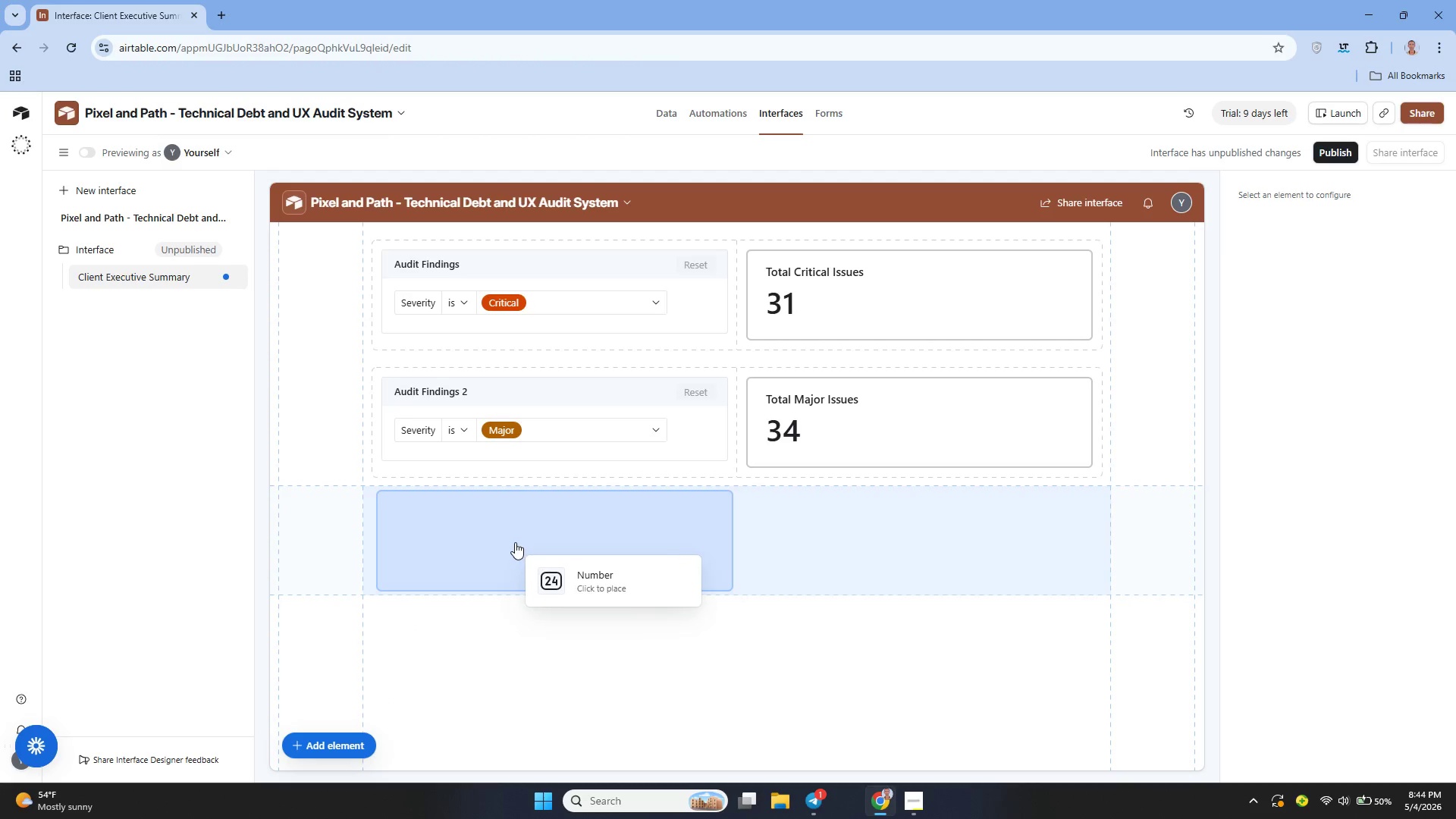 
left_click([517, 540])
 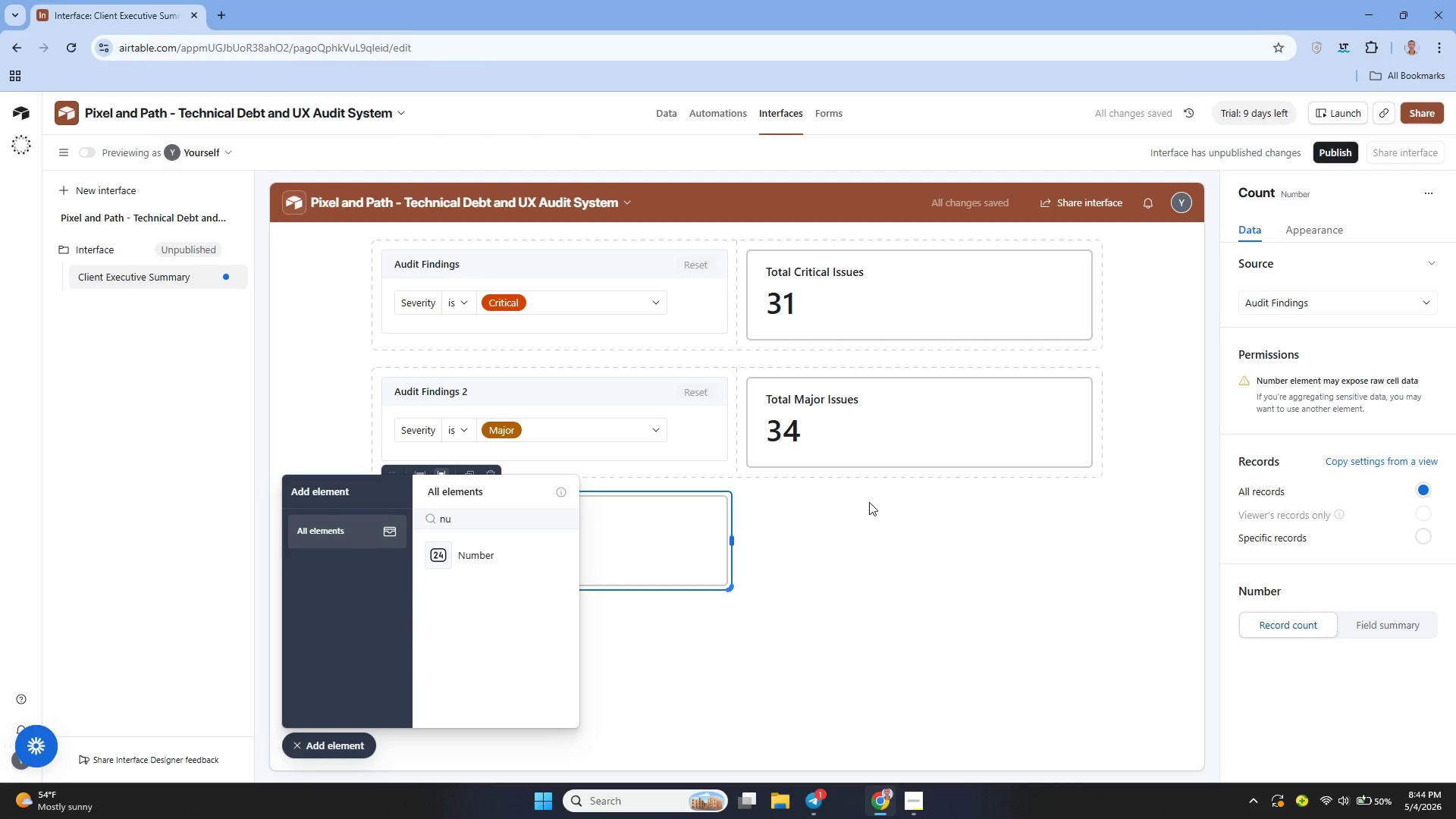 
wait(6.38)
 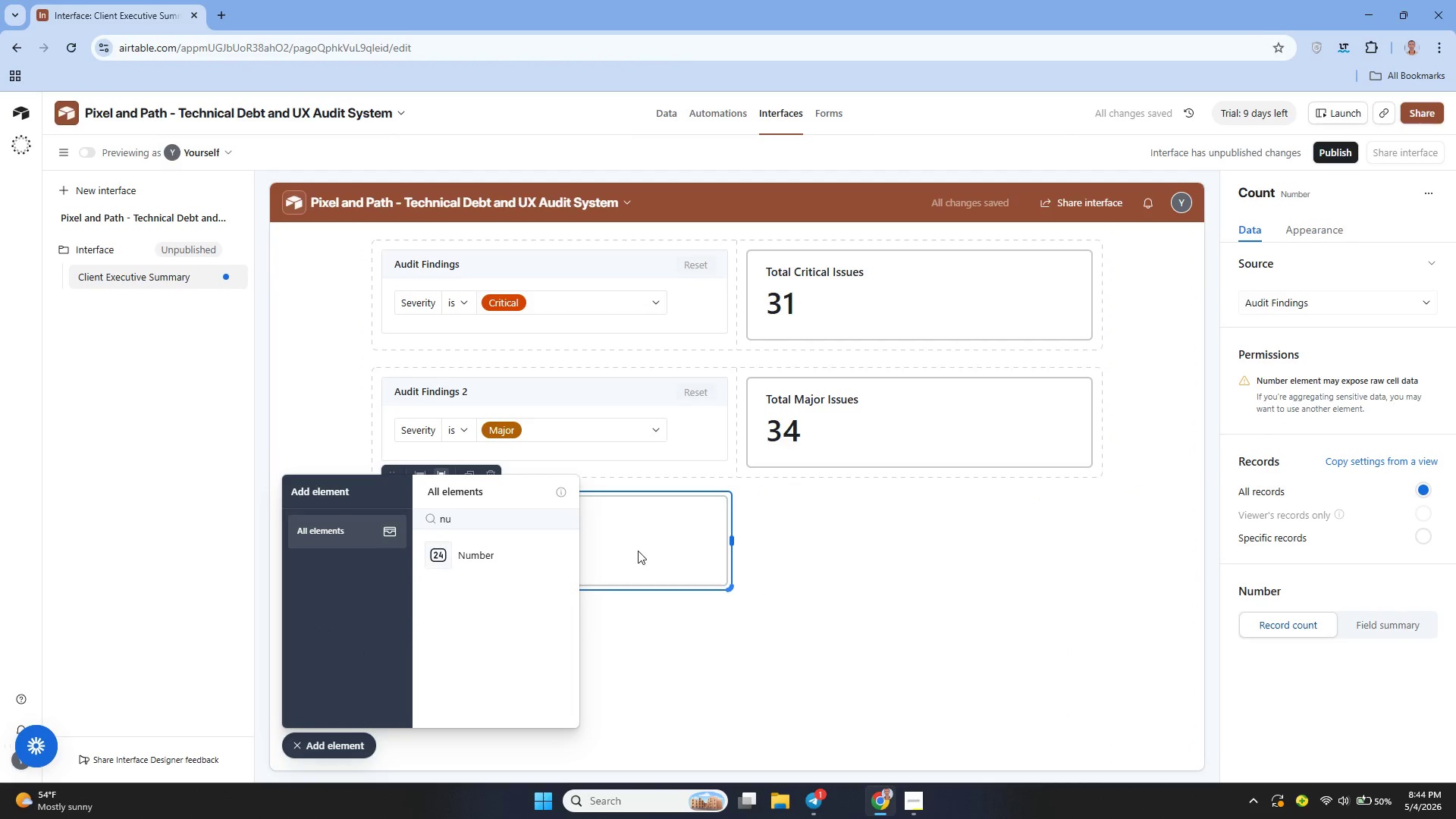 
double_click([1287, 193])
 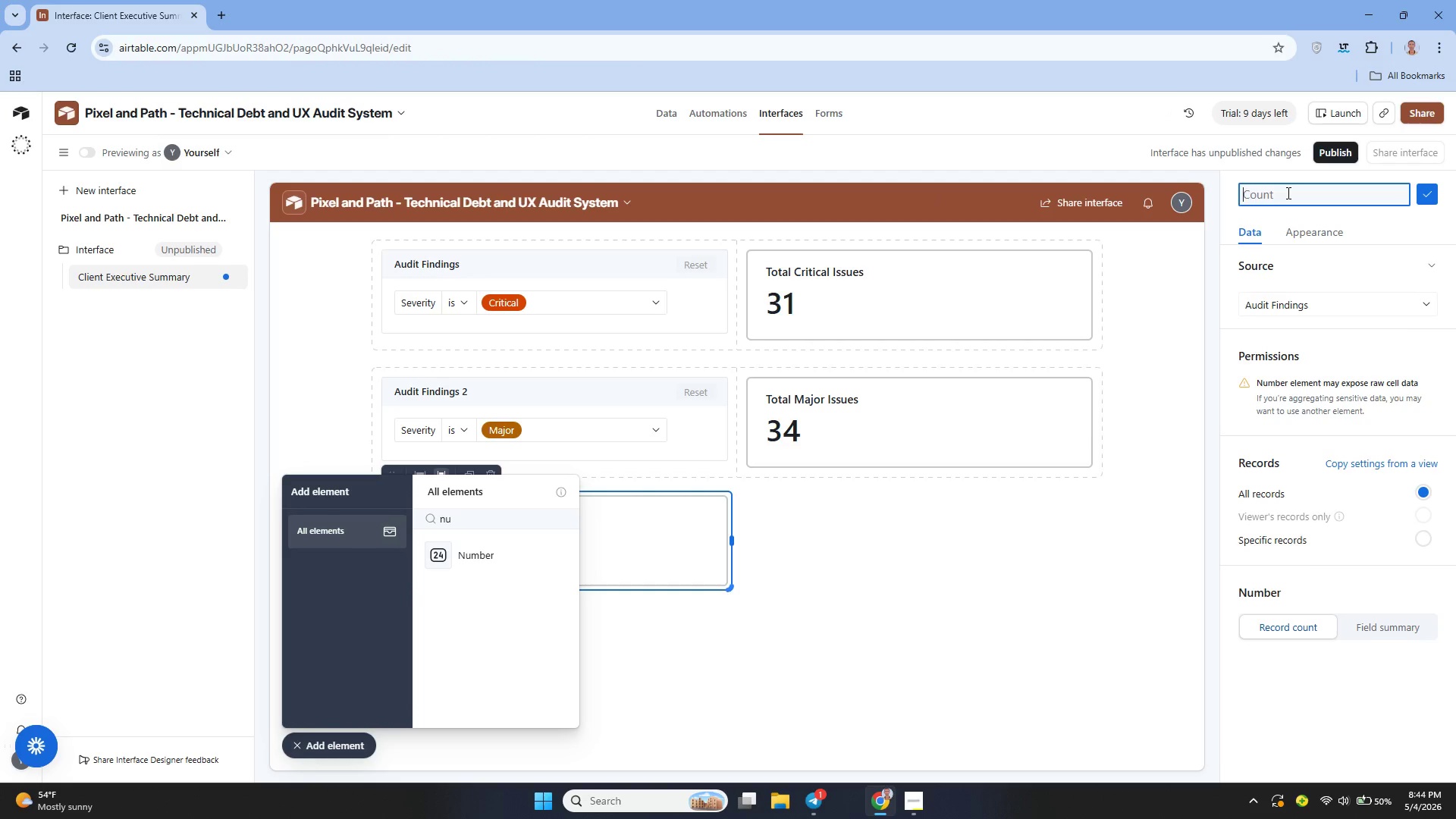 
triple_click([1287, 193])
 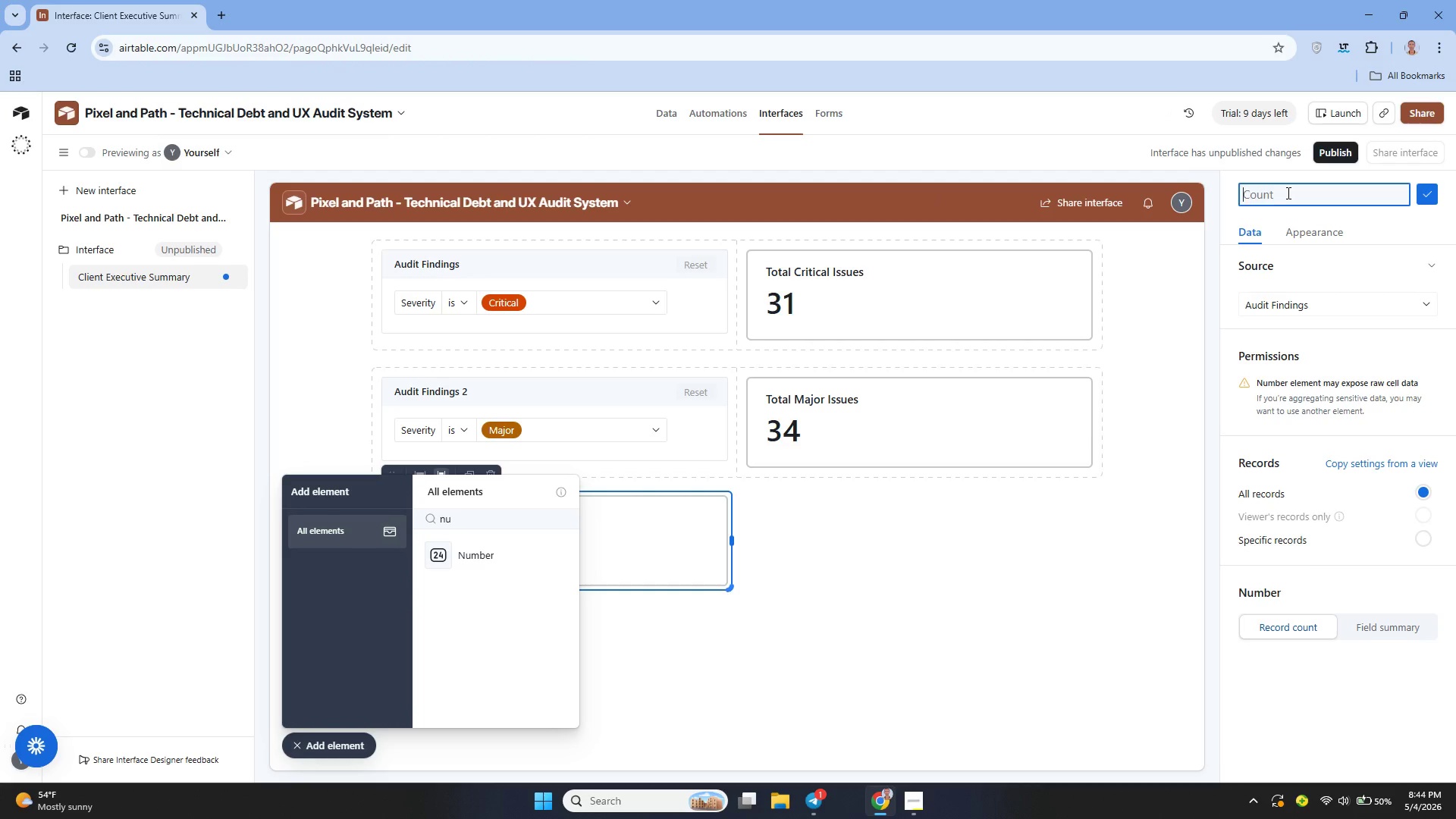 
type(Totak )
key(Backspace)
key(Backspace)
type(l Minor Issues)
 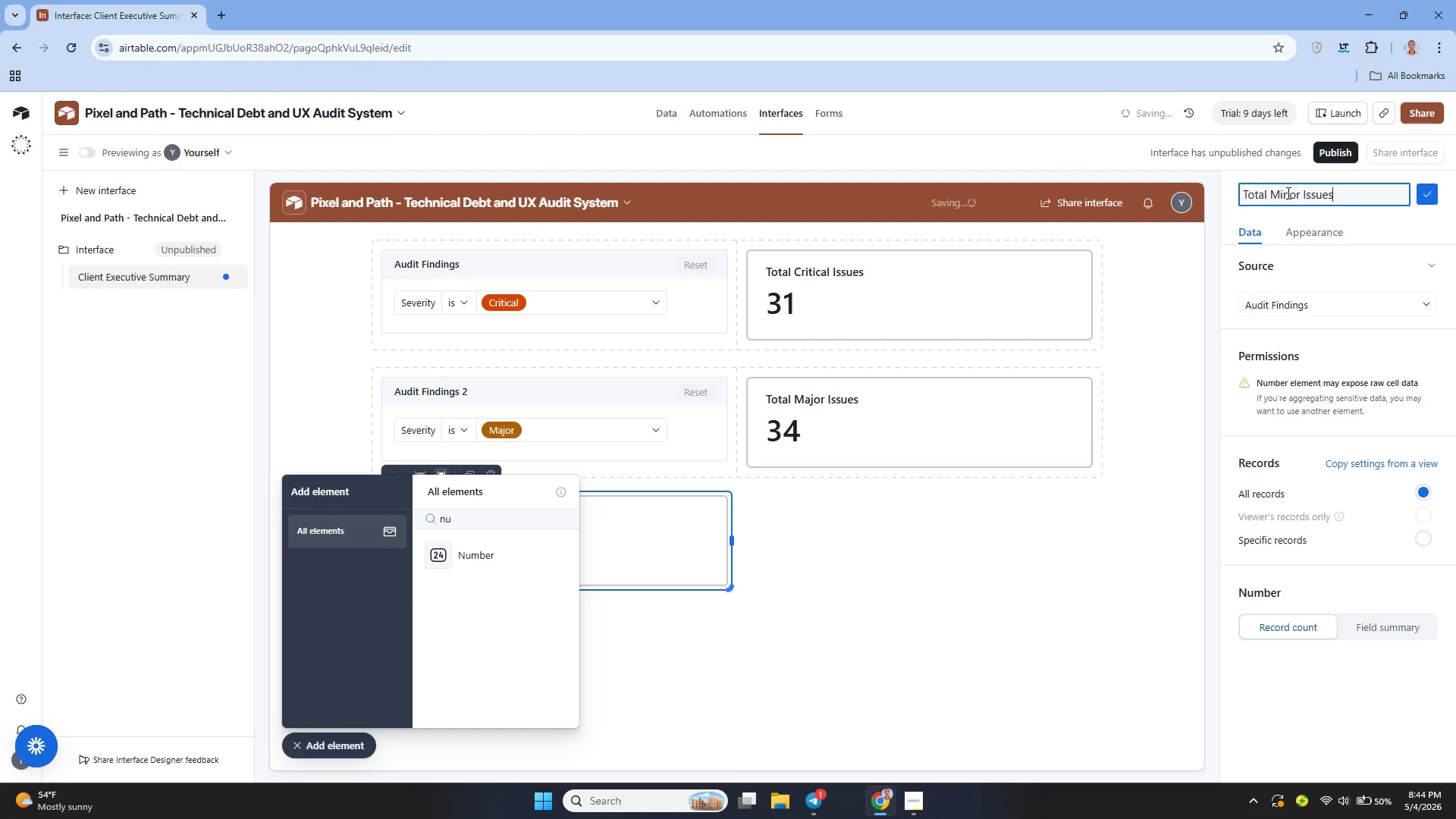 
left_click([1425, 194])
 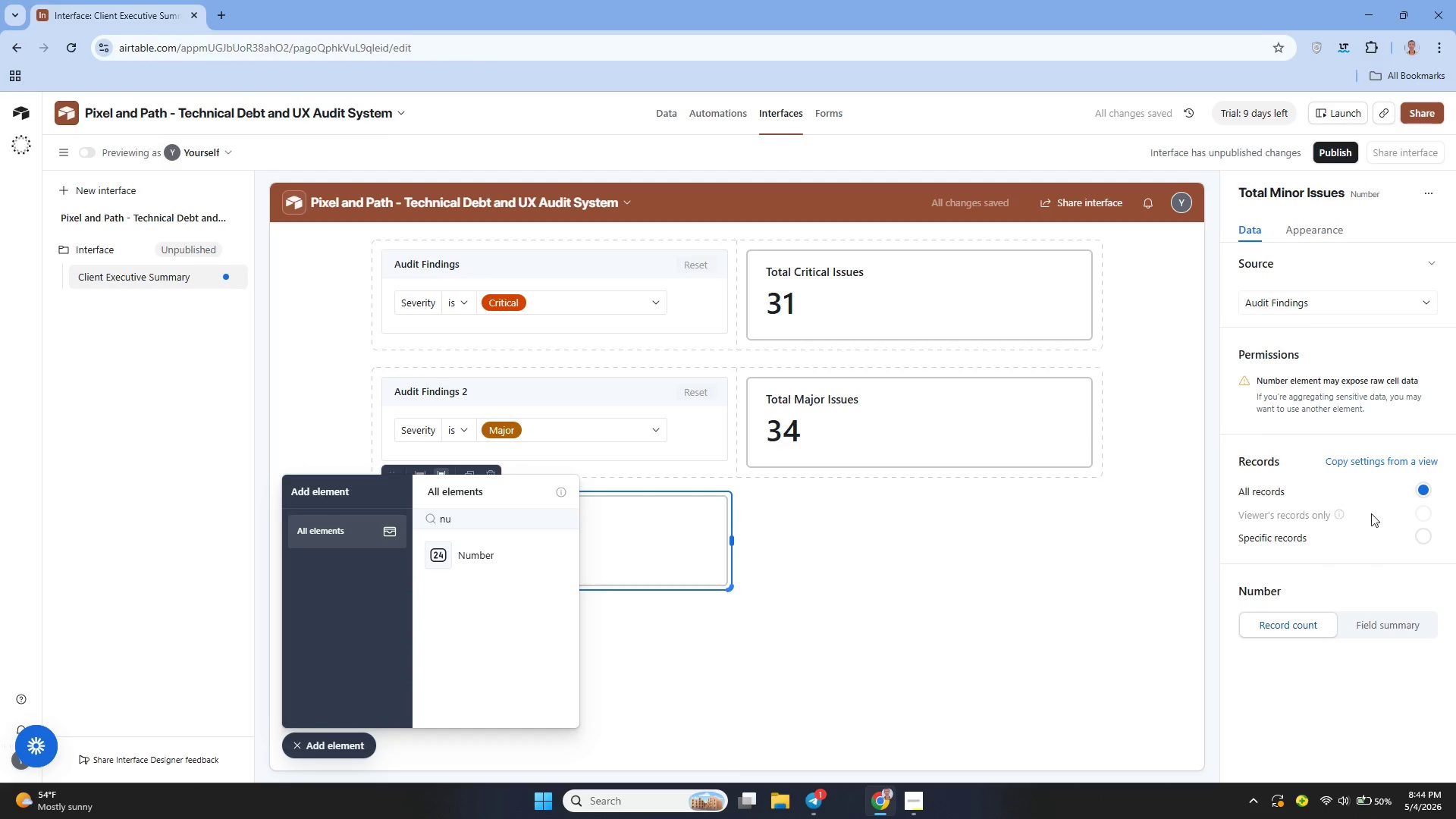 
left_click([1417, 536])
 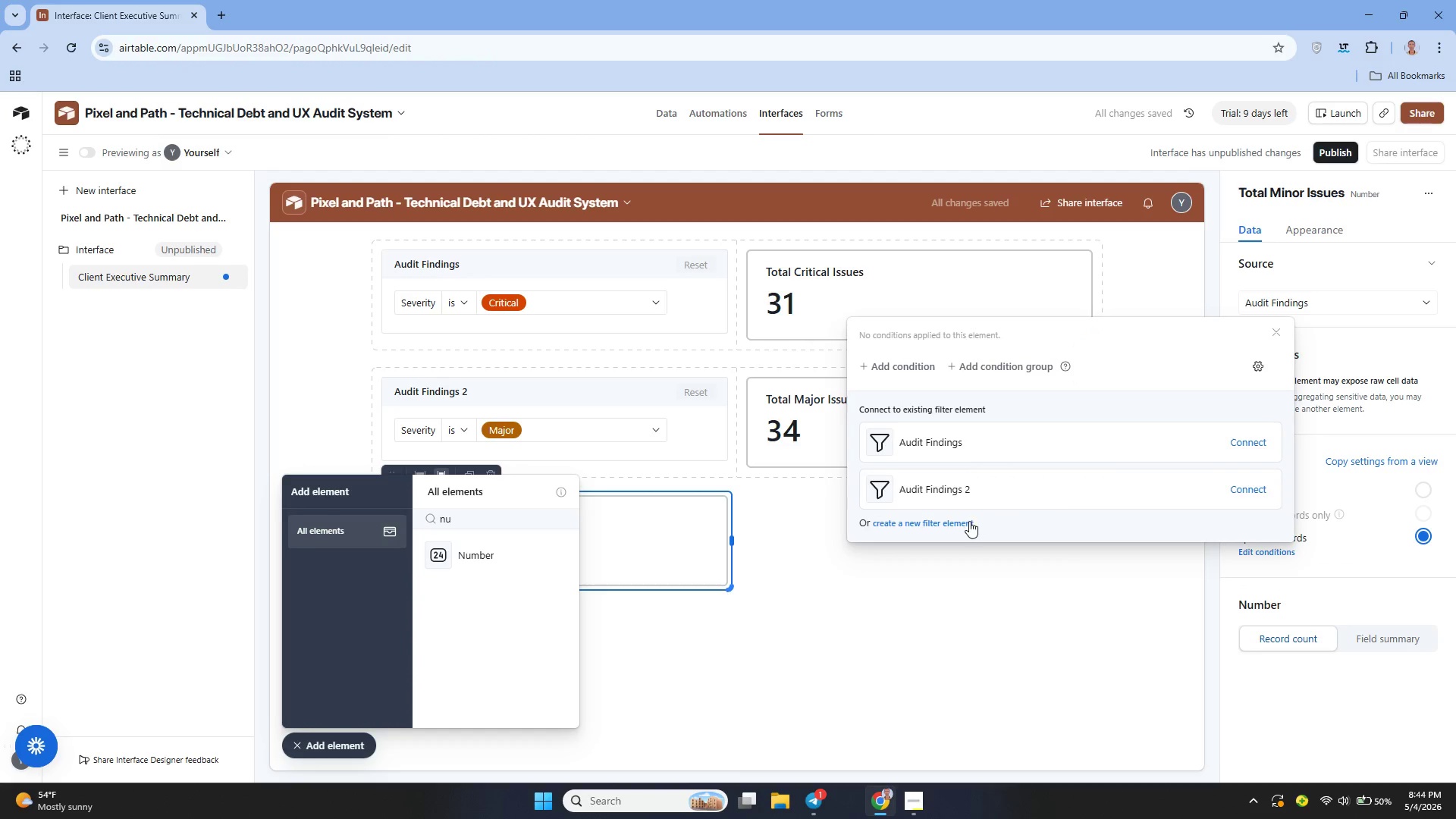 
left_click([918, 369])
 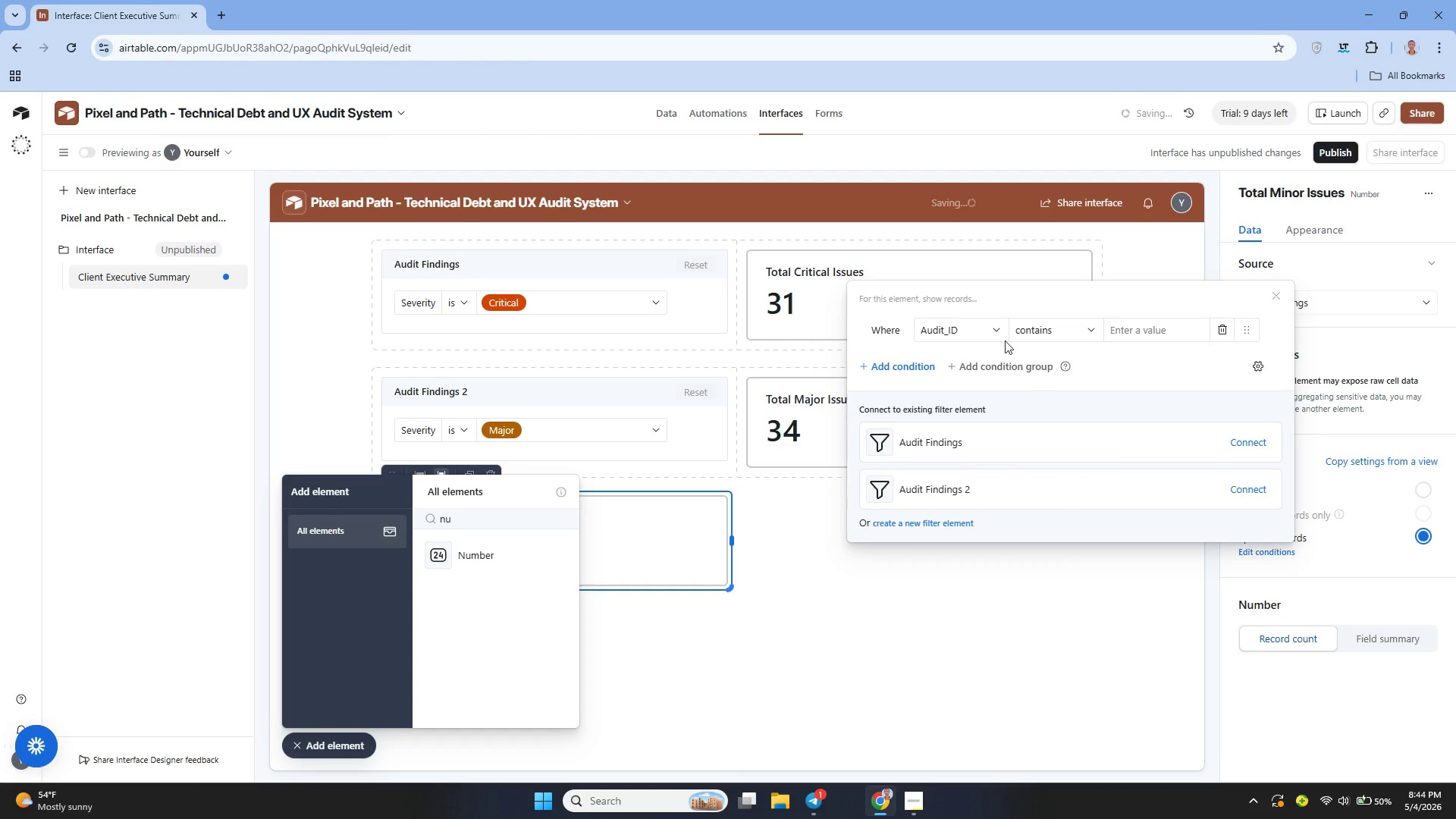 
left_click([990, 335])
 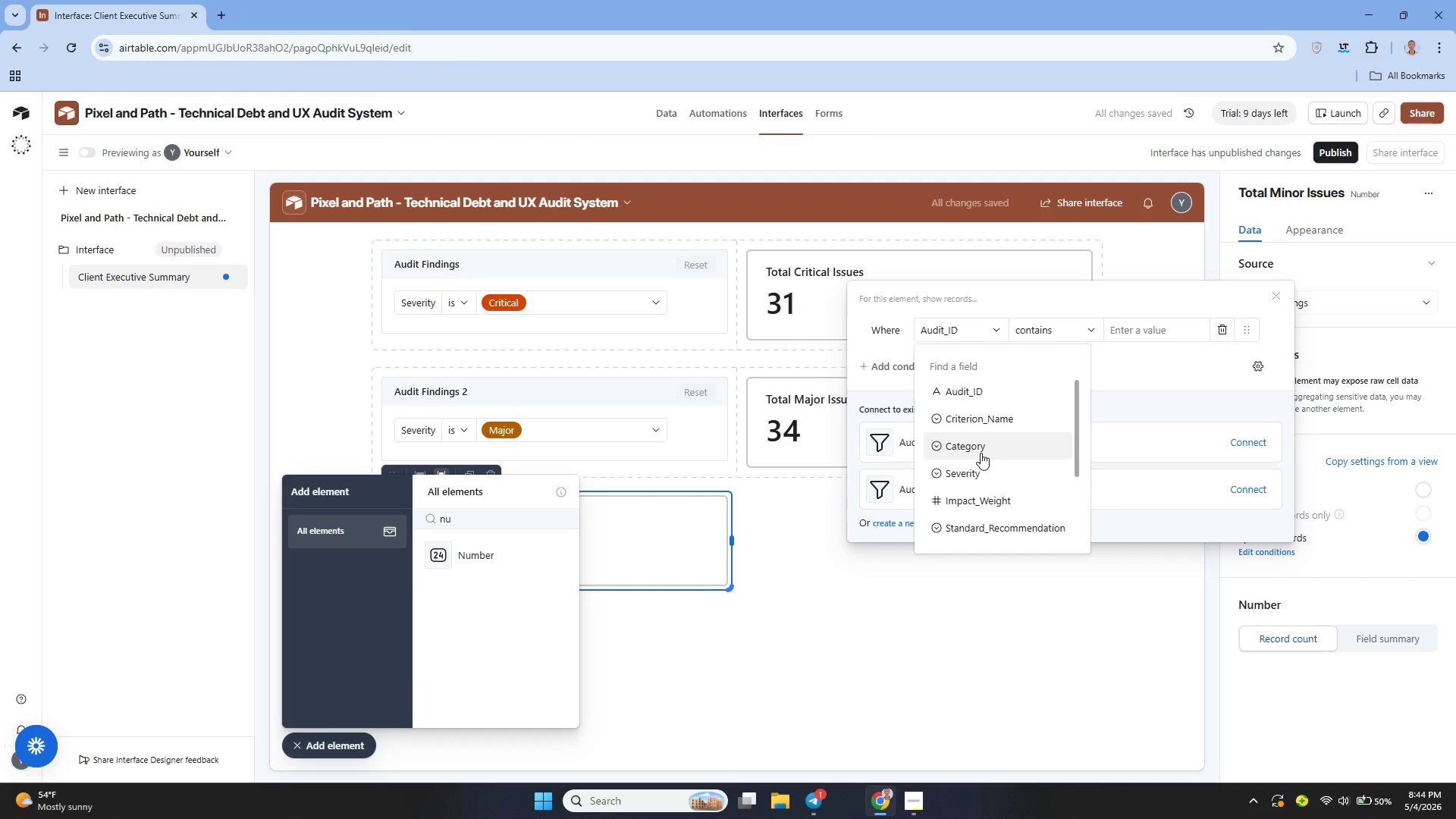 
left_click([974, 476])
 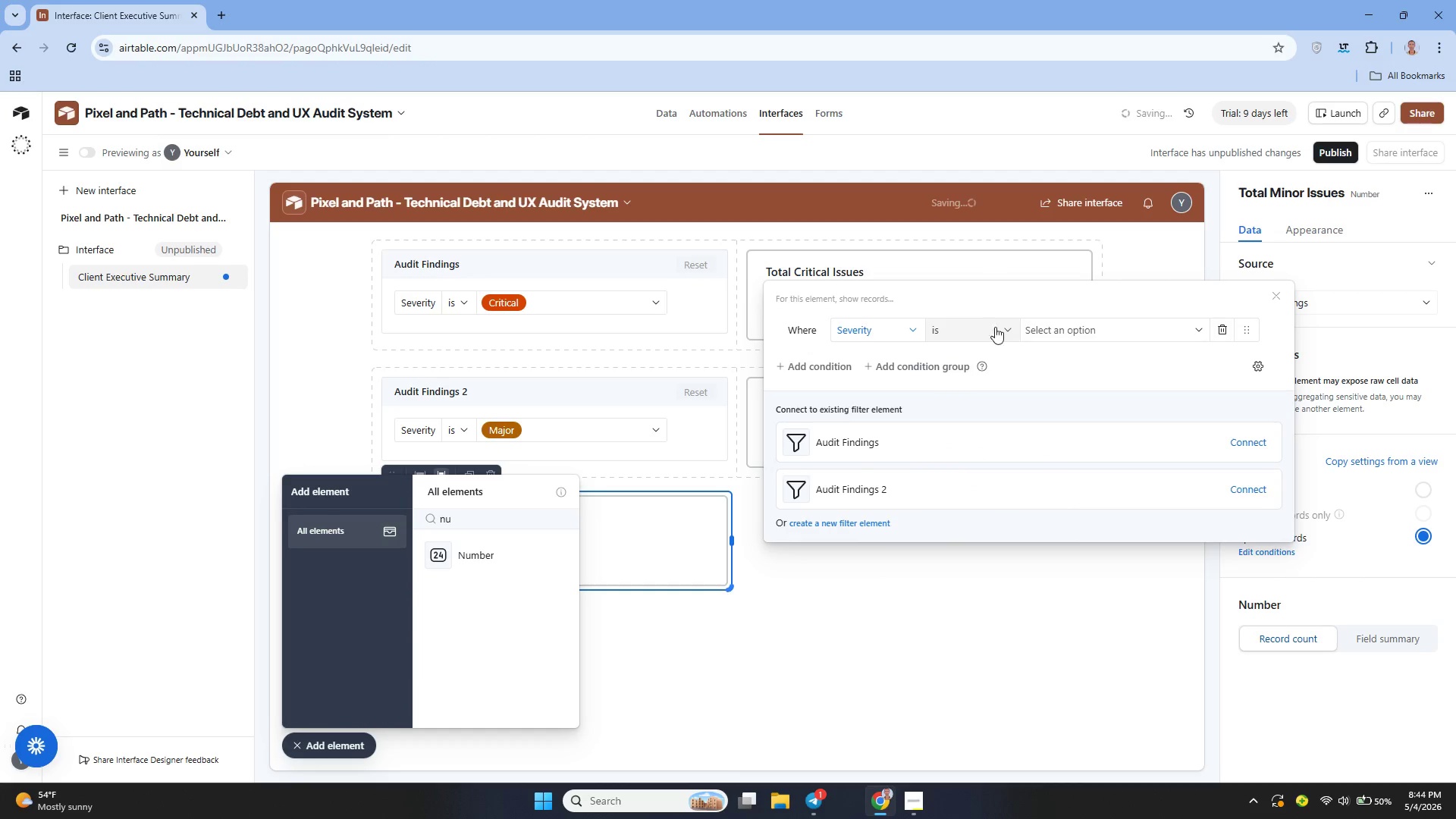 
left_click([1082, 325])
 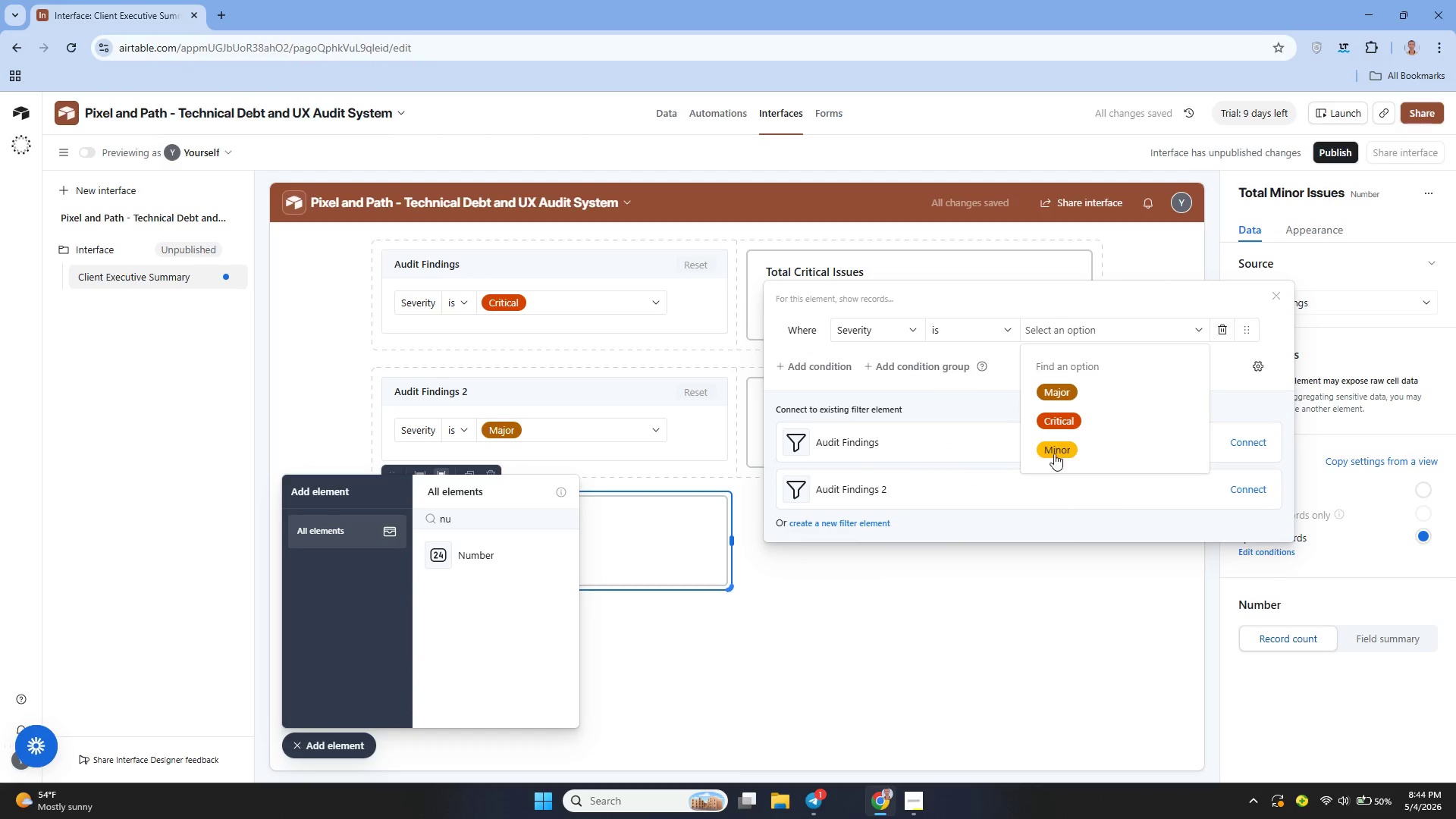 
left_click([1065, 446])
 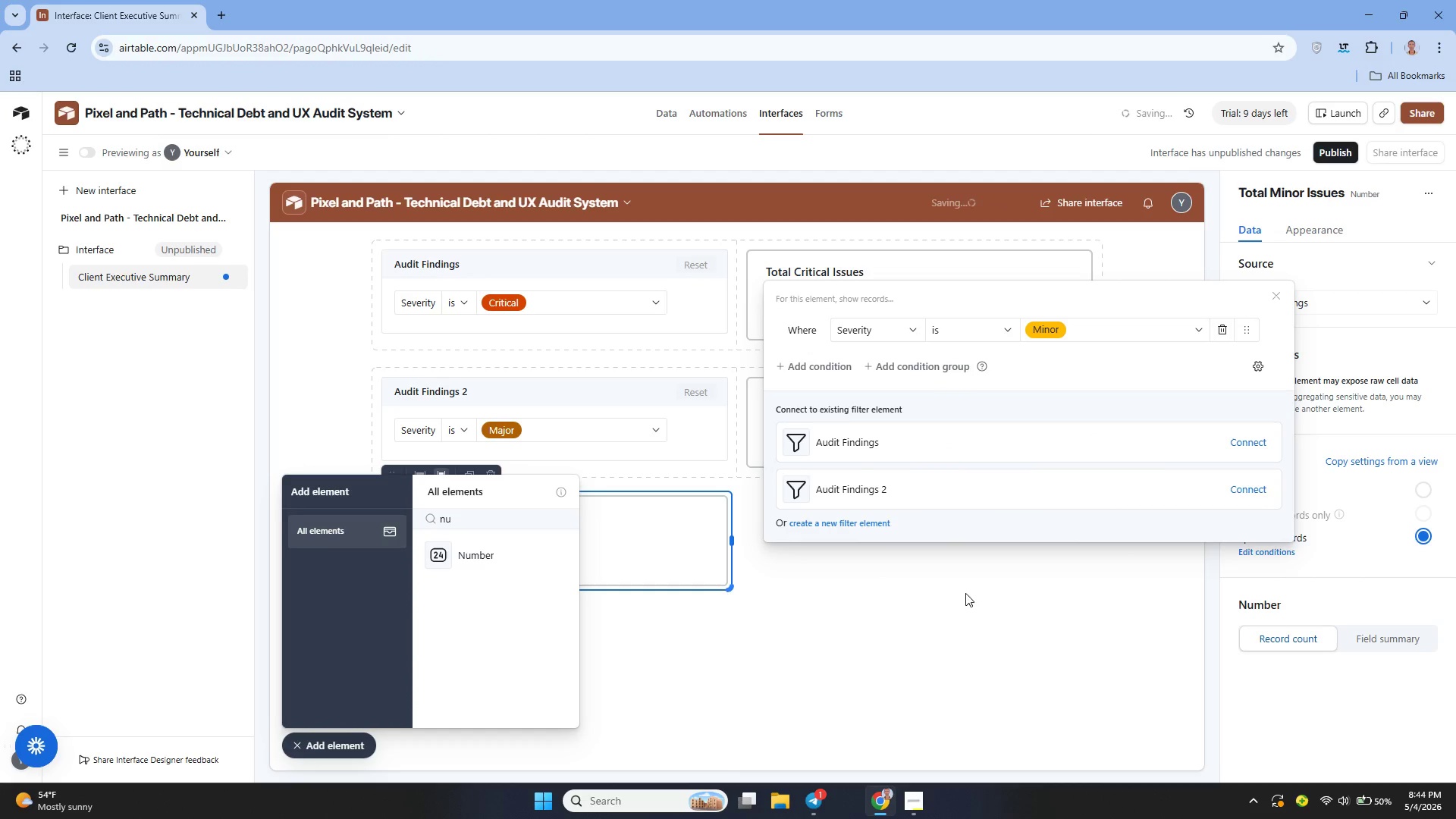 
left_click([996, 598])
 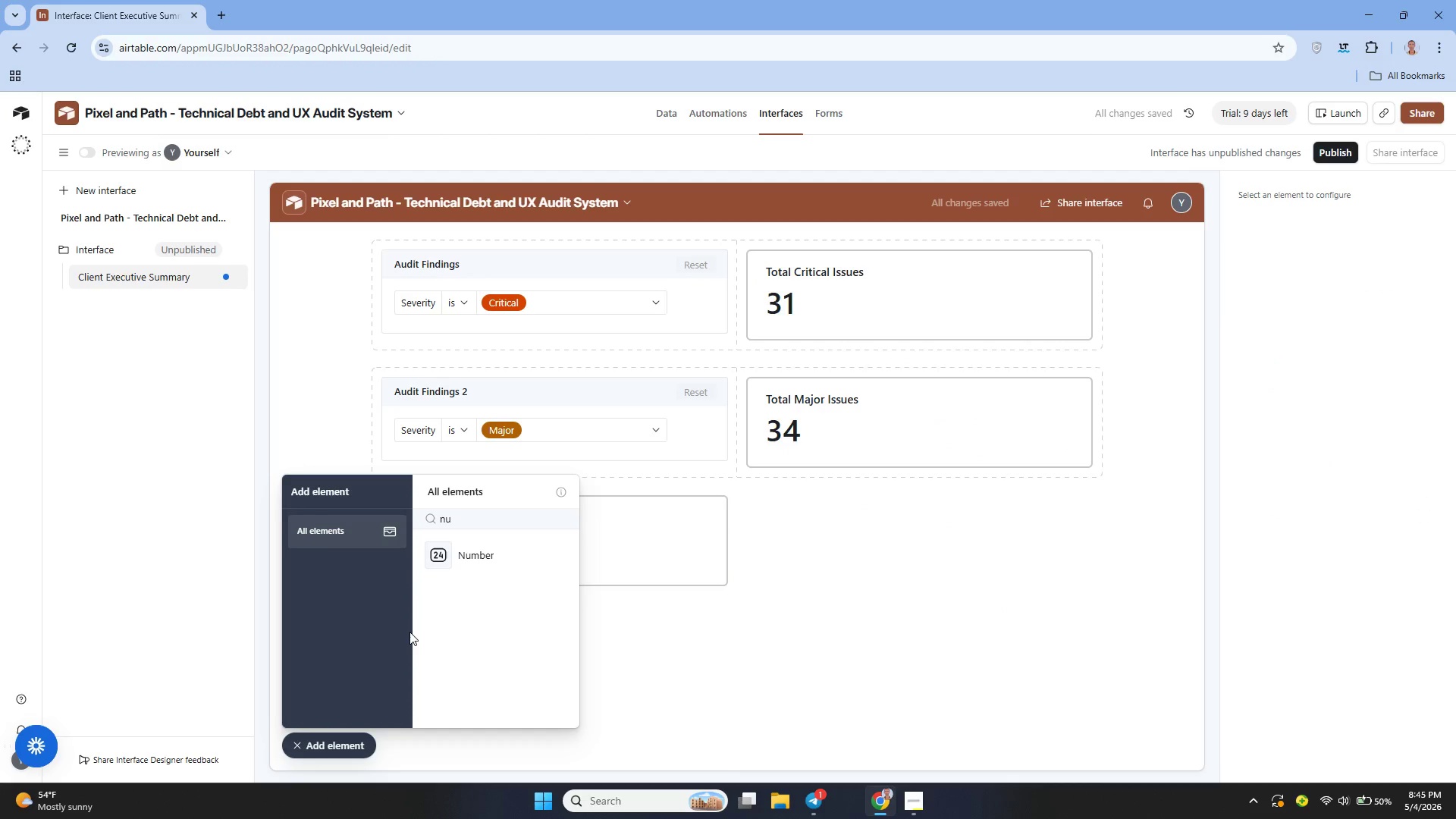 
left_click([325, 746])
 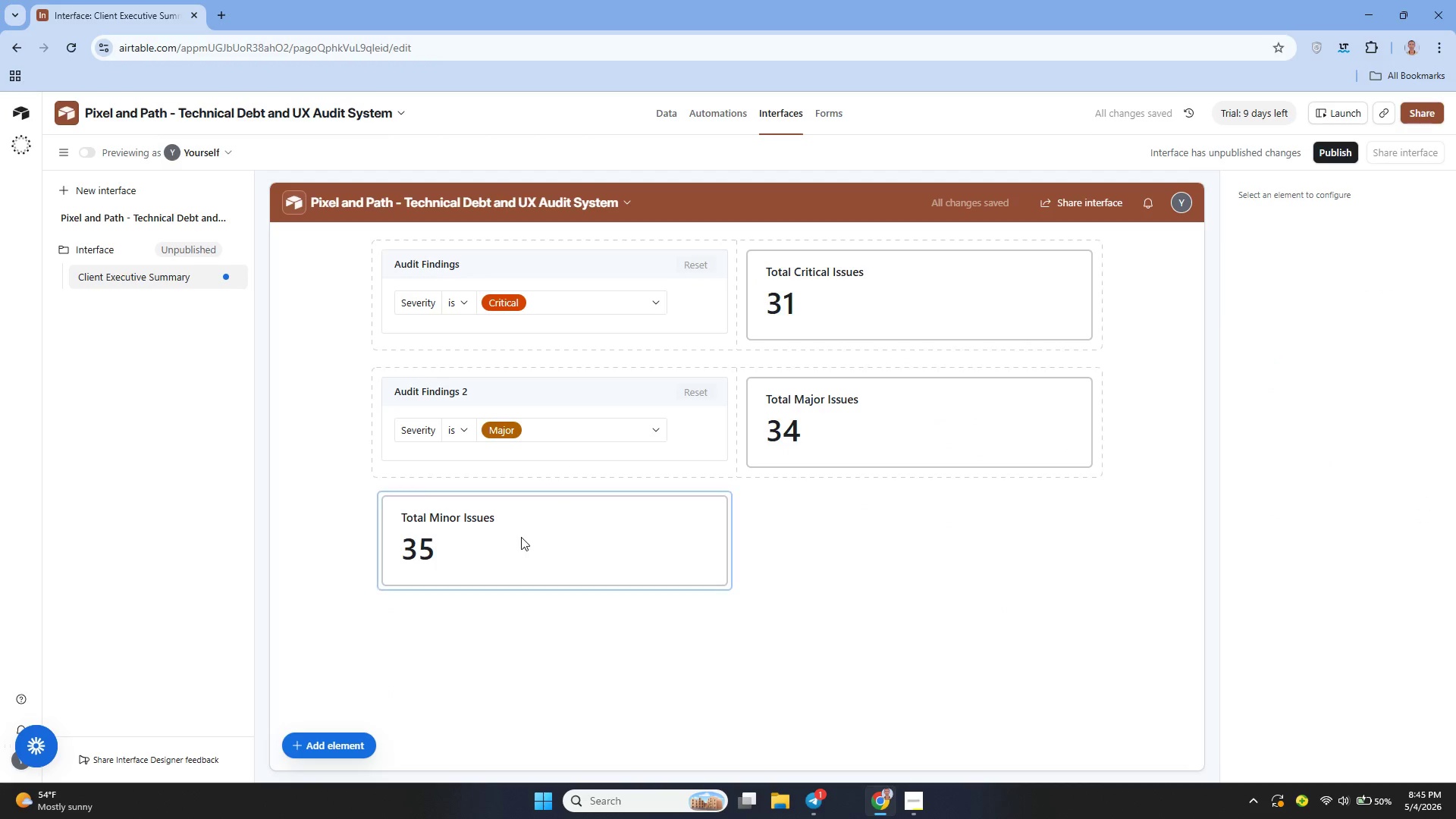 
left_click_drag(start_coordinate=[522, 535], to_coordinate=[817, 526])
 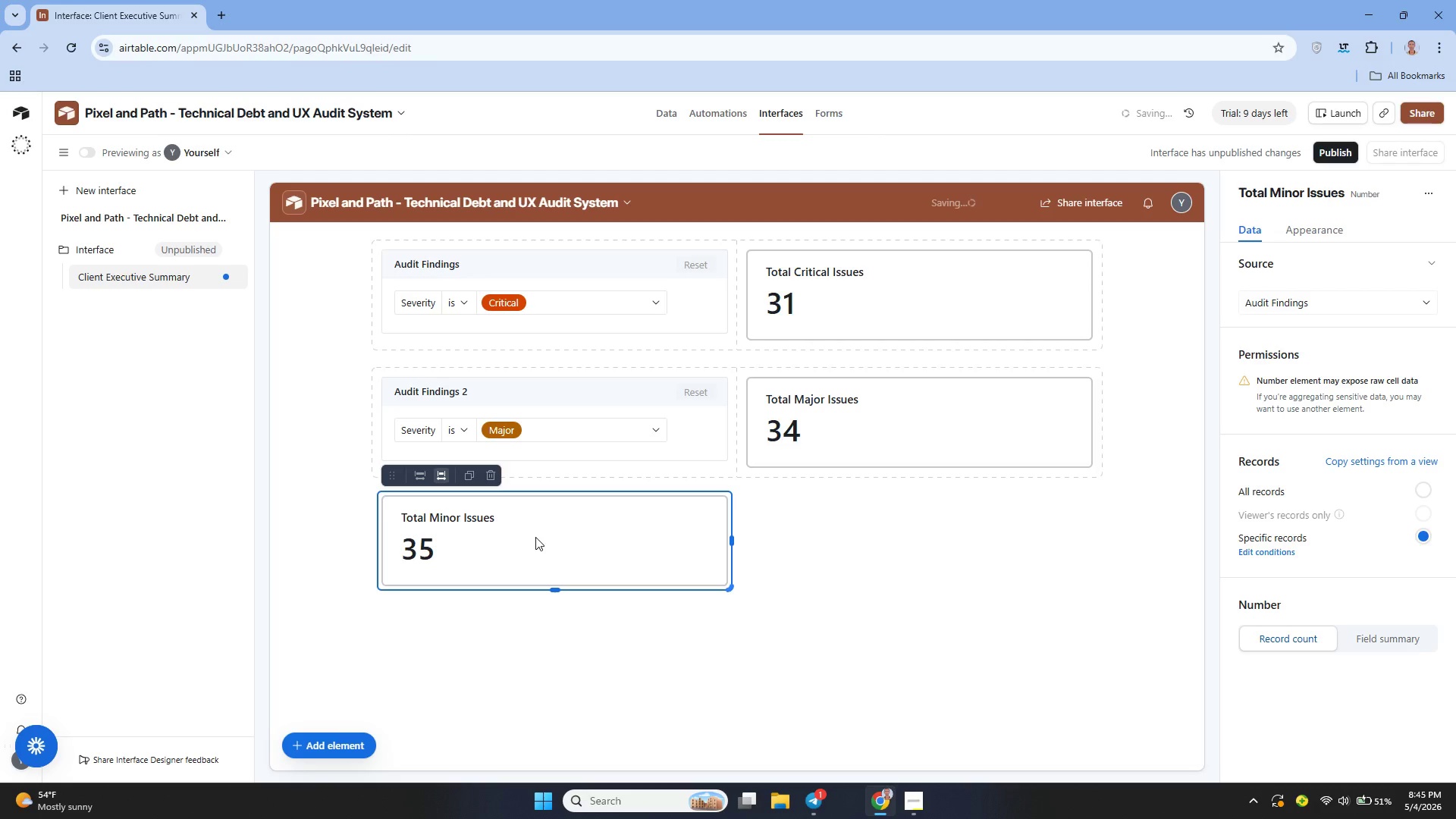 
left_click_drag(start_coordinate=[535, 537], to_coordinate=[871, 510])
 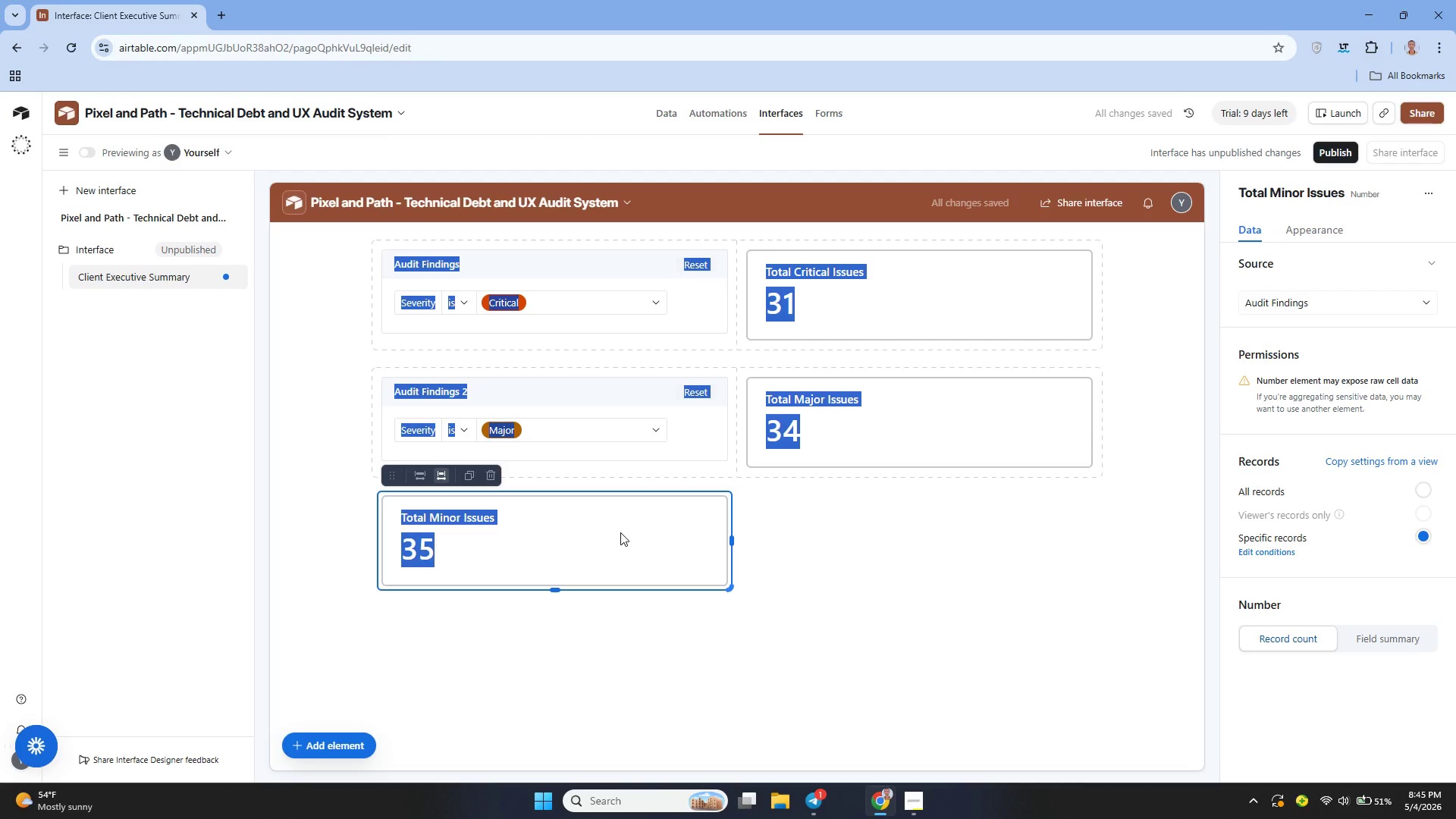 
left_click([620, 532])
 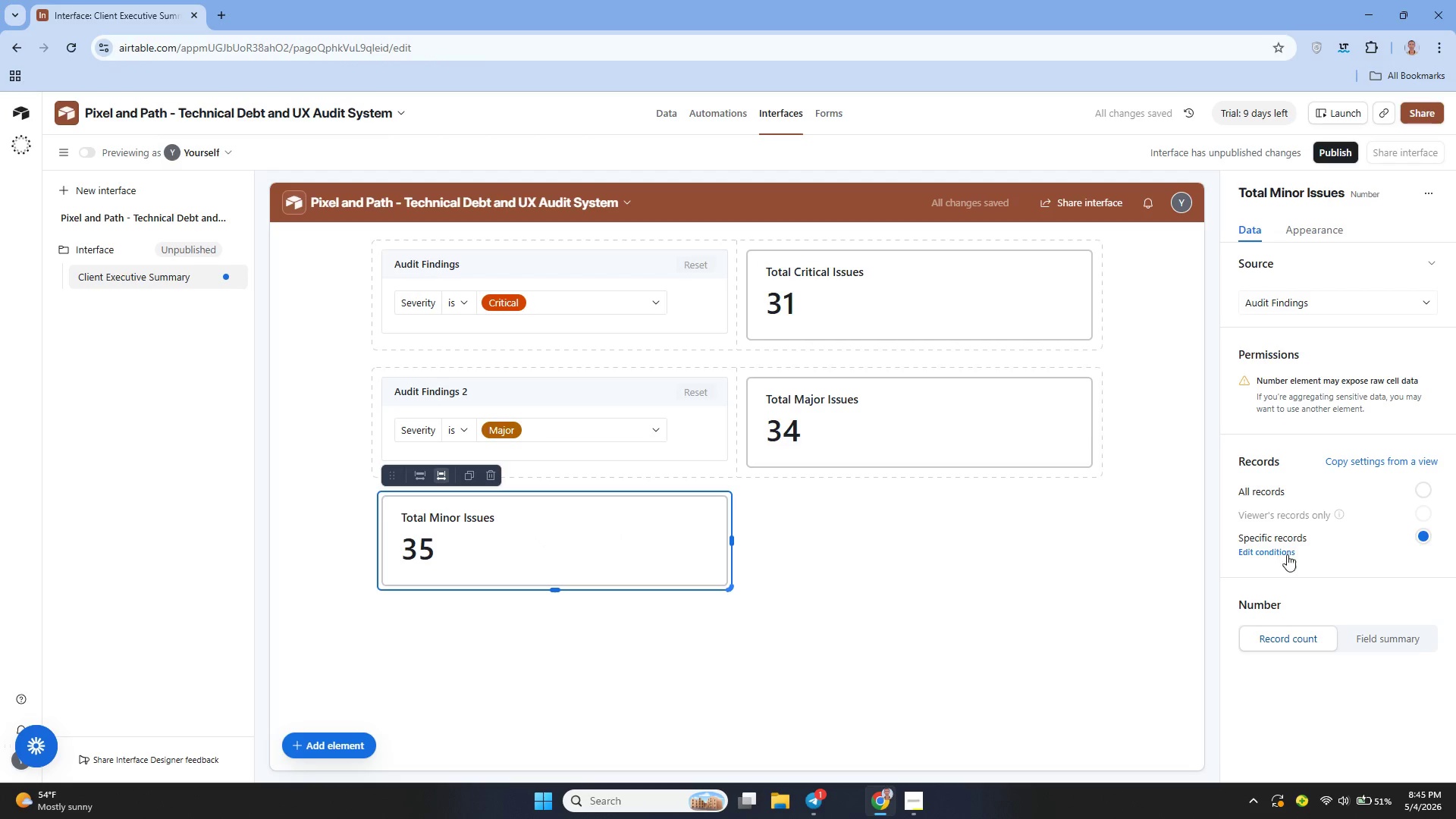 
left_click([1299, 548])
 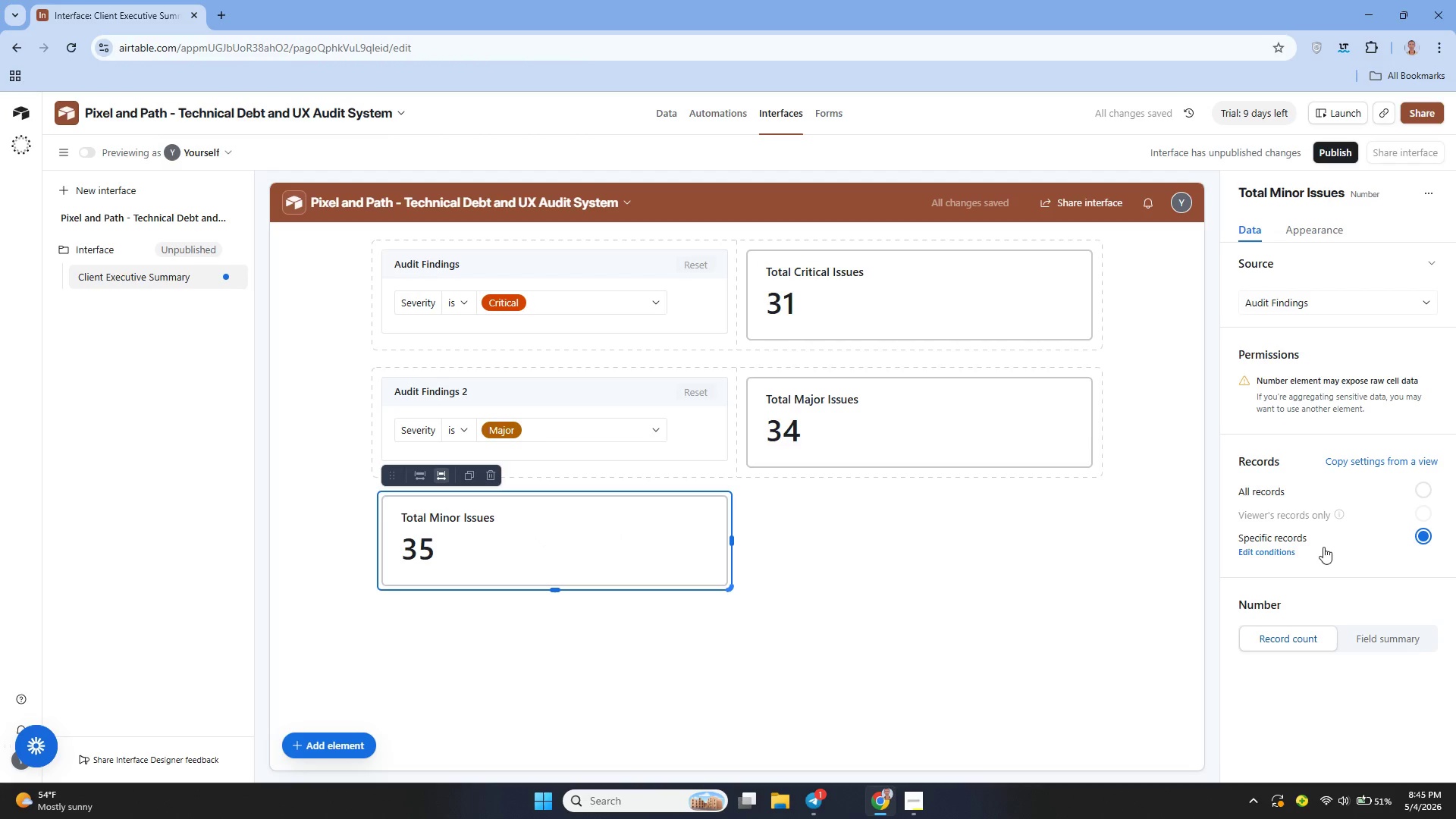 
left_click([1282, 546])
 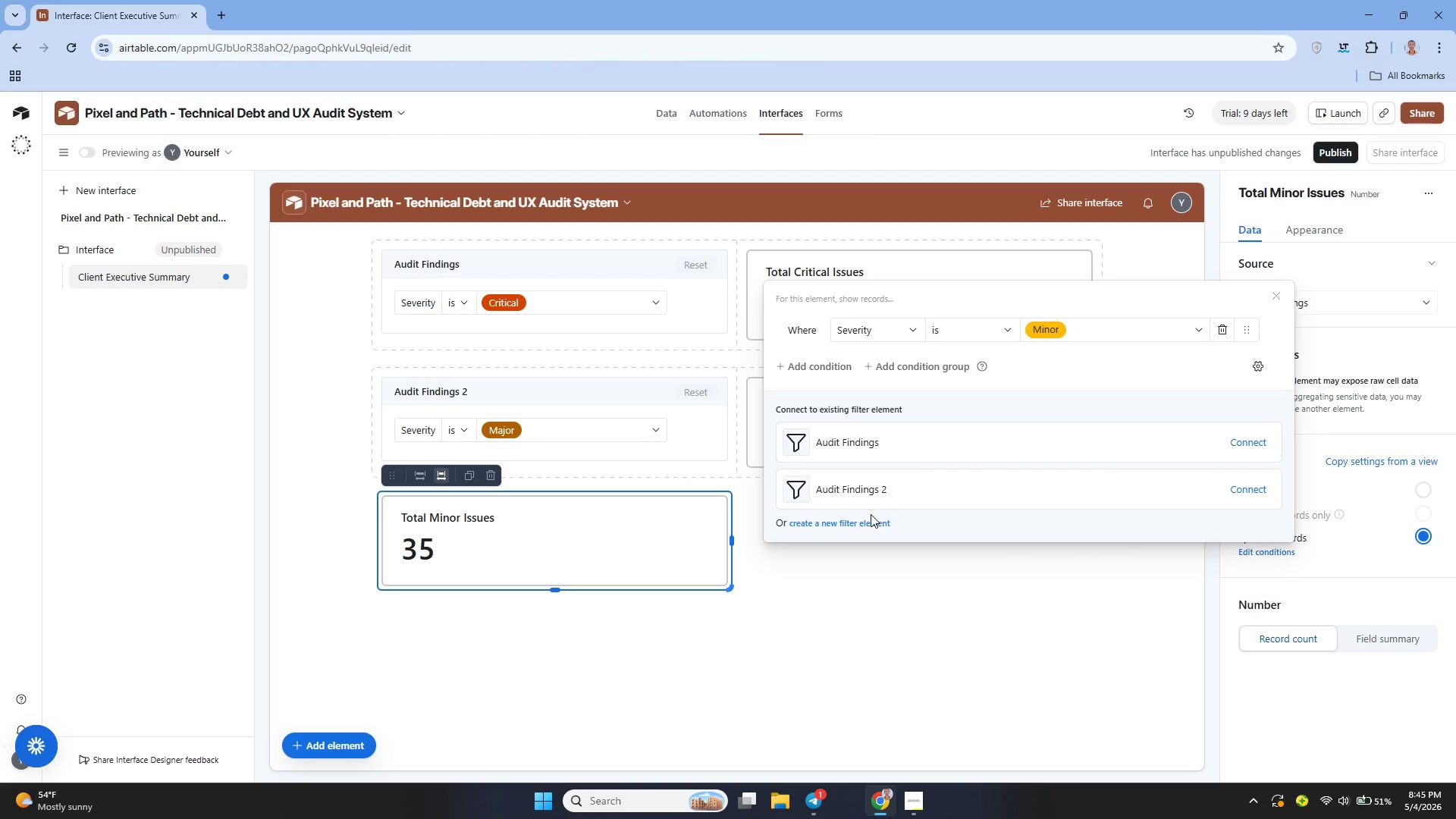 
left_click([866, 528])
 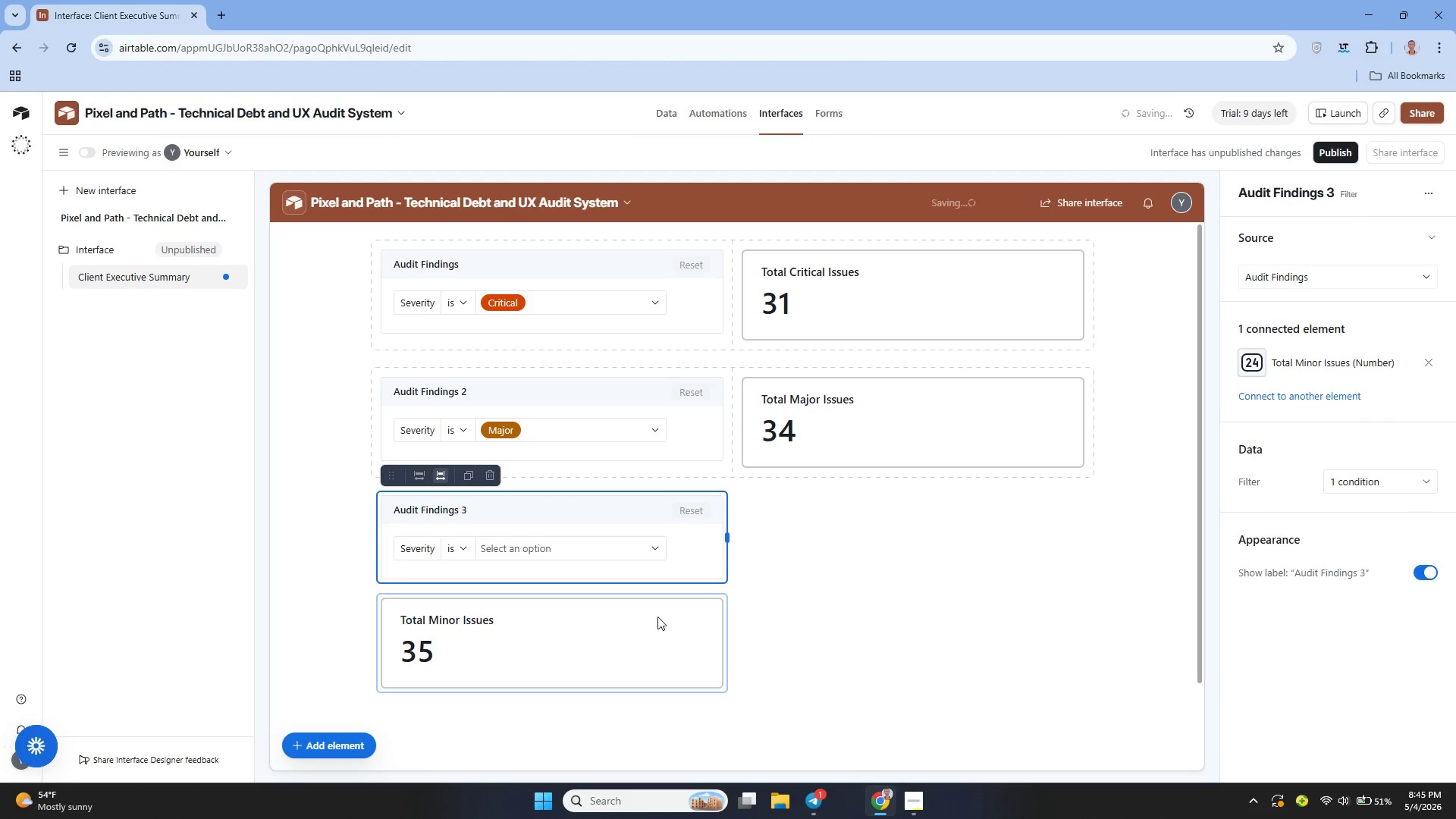 
left_click_drag(start_coordinate=[629, 631], to_coordinate=[965, 507])
 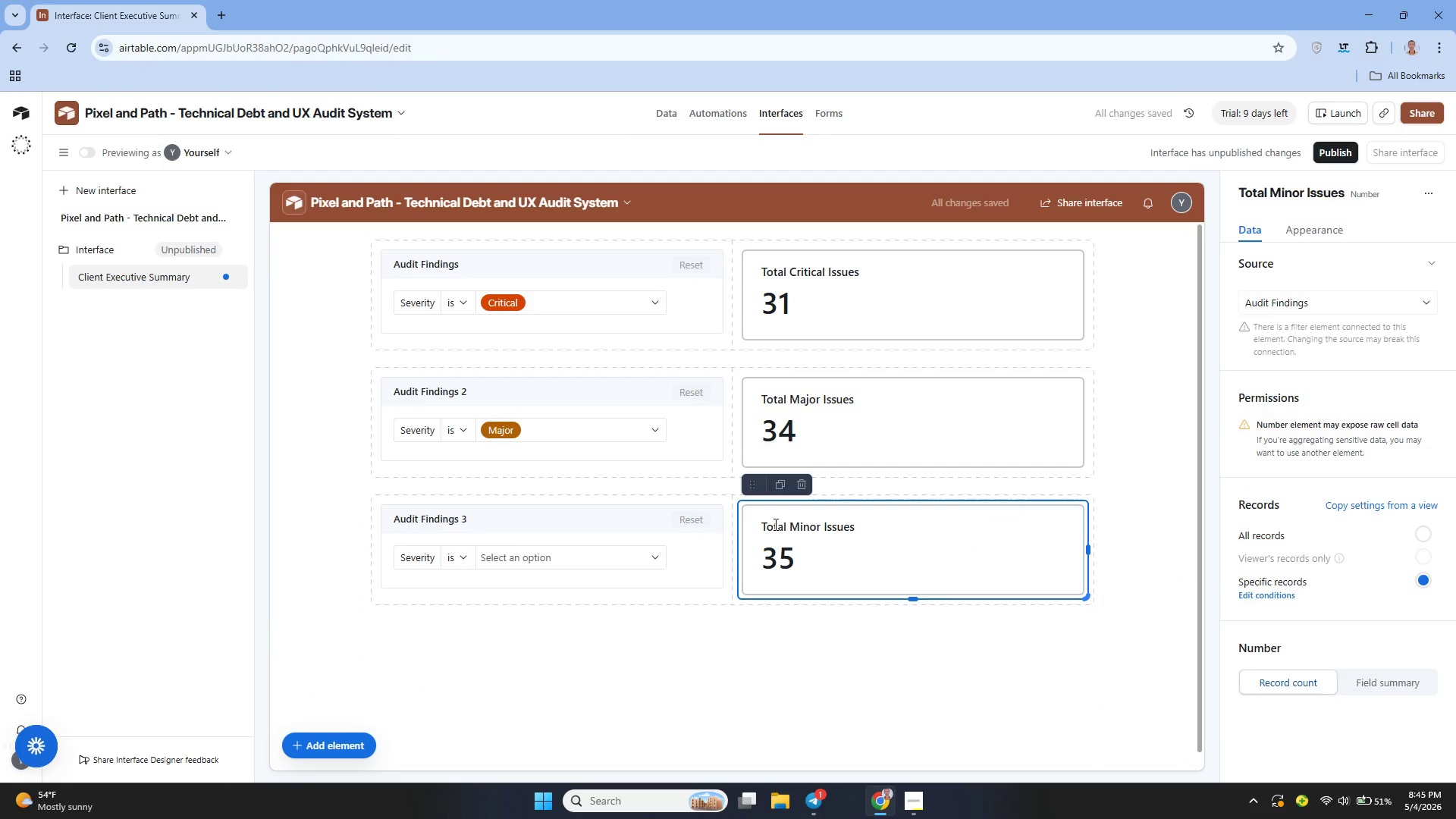 
left_click([719, 560])
 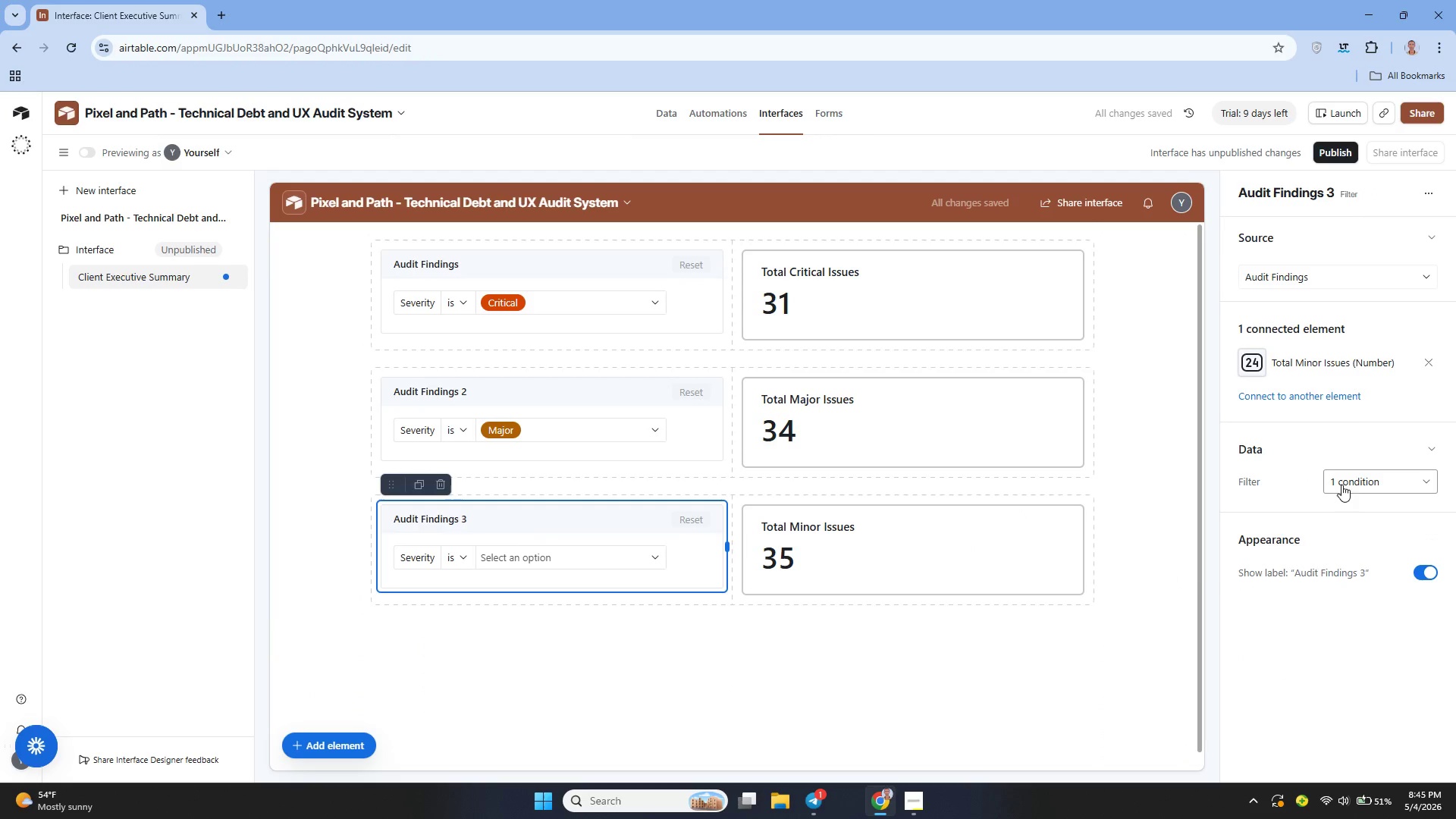 
left_click([1361, 480])
 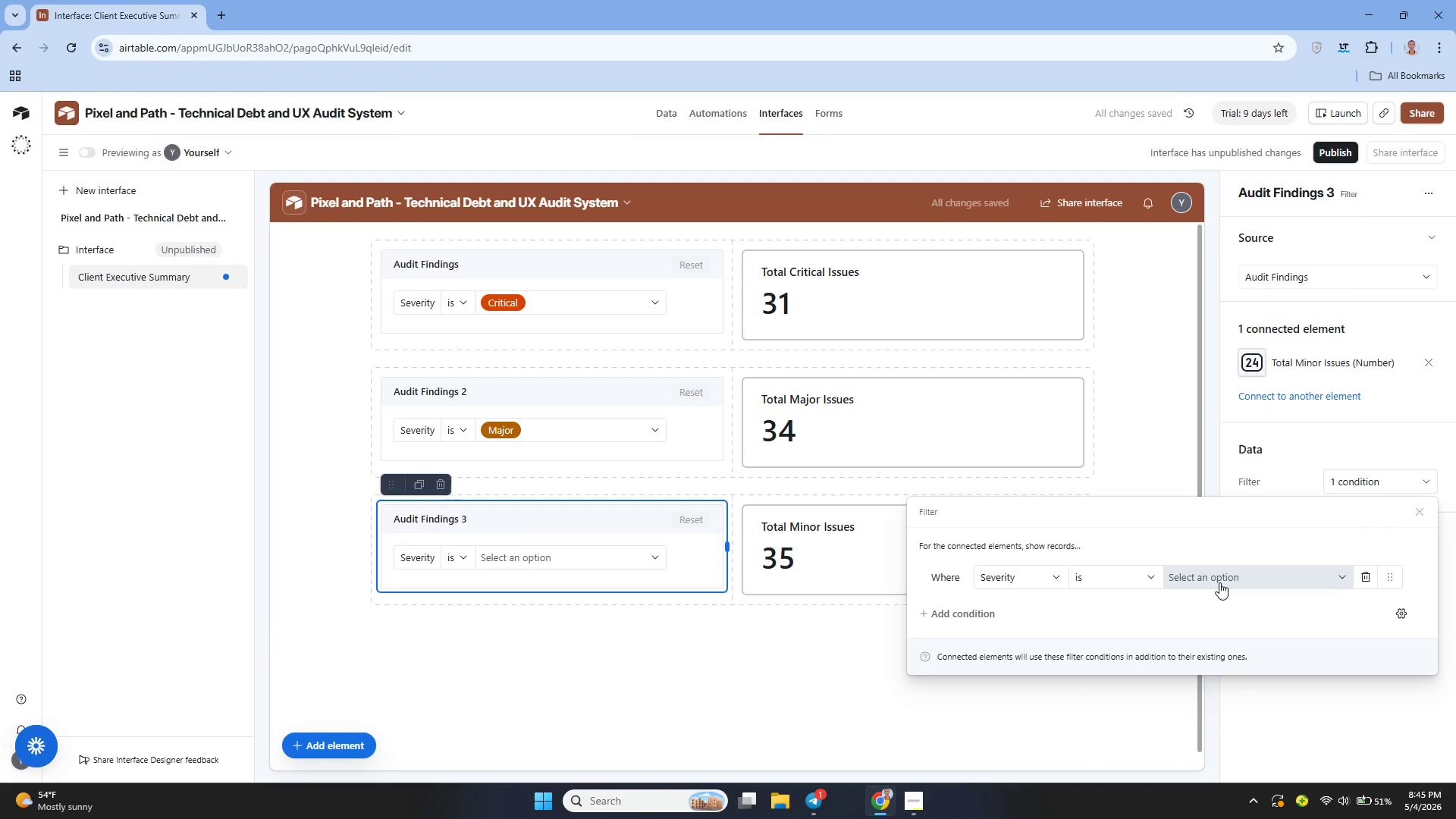 
left_click([1219, 578])
 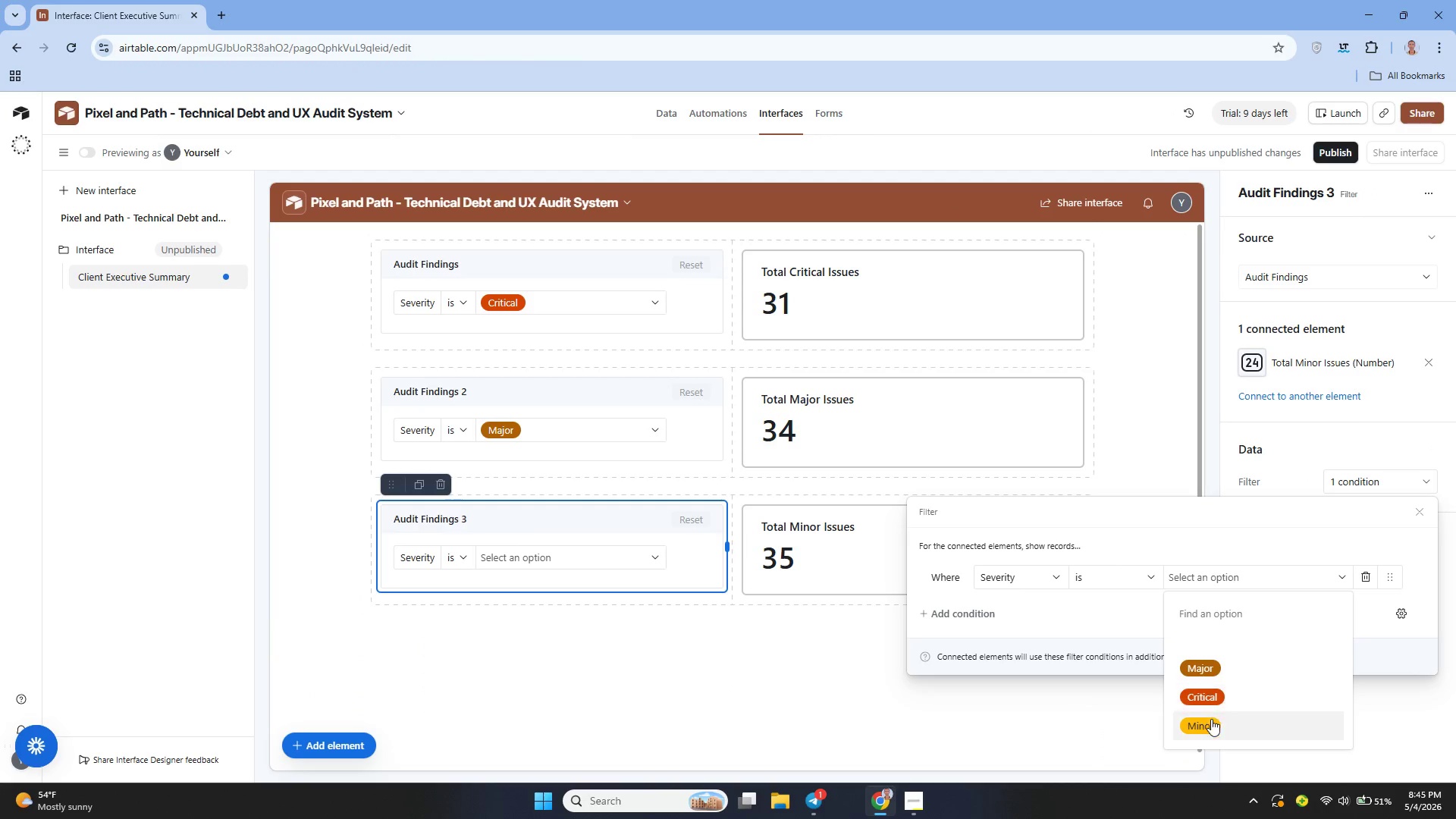 
left_click([1209, 720])
 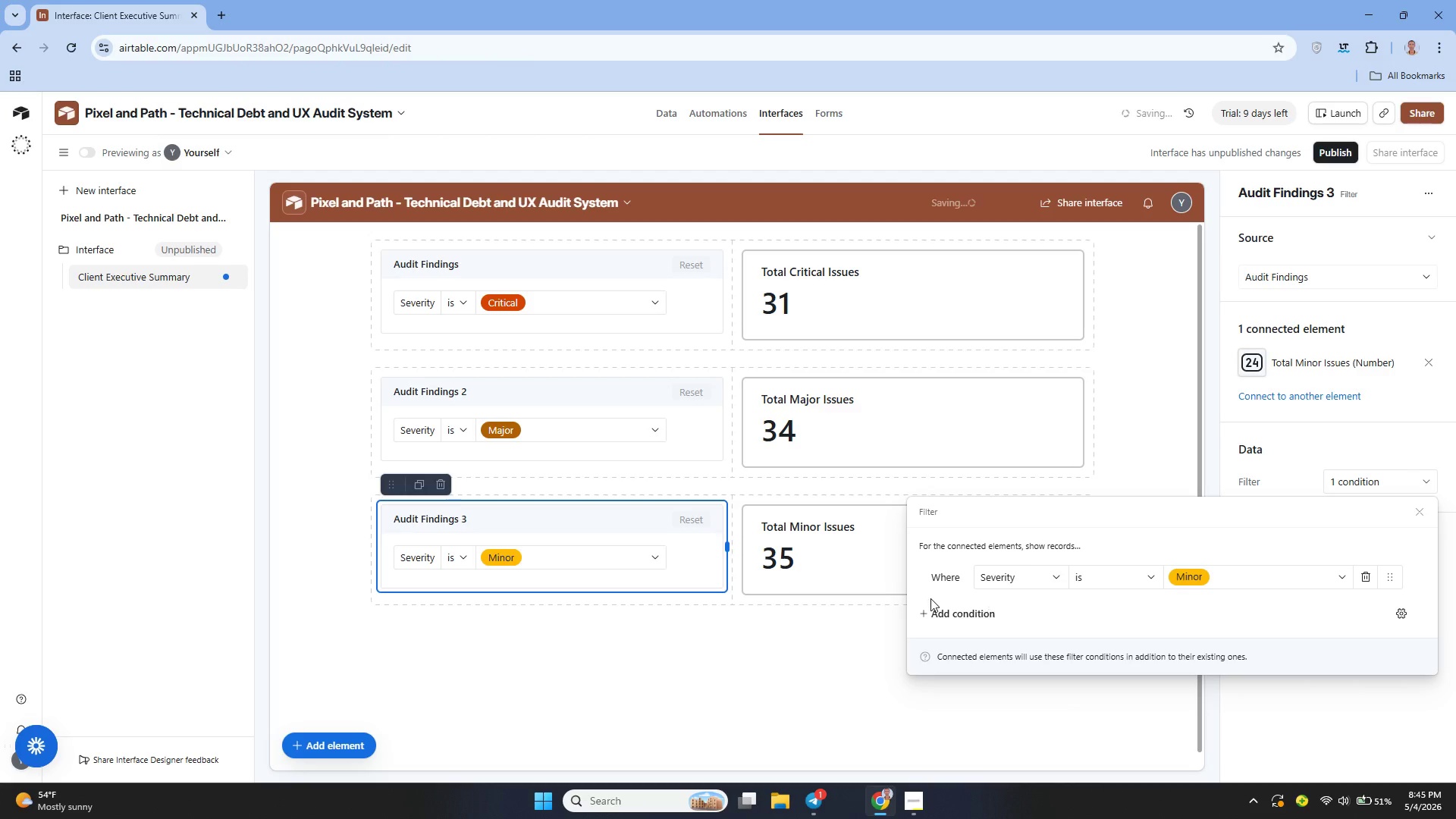 
left_click([746, 623])
 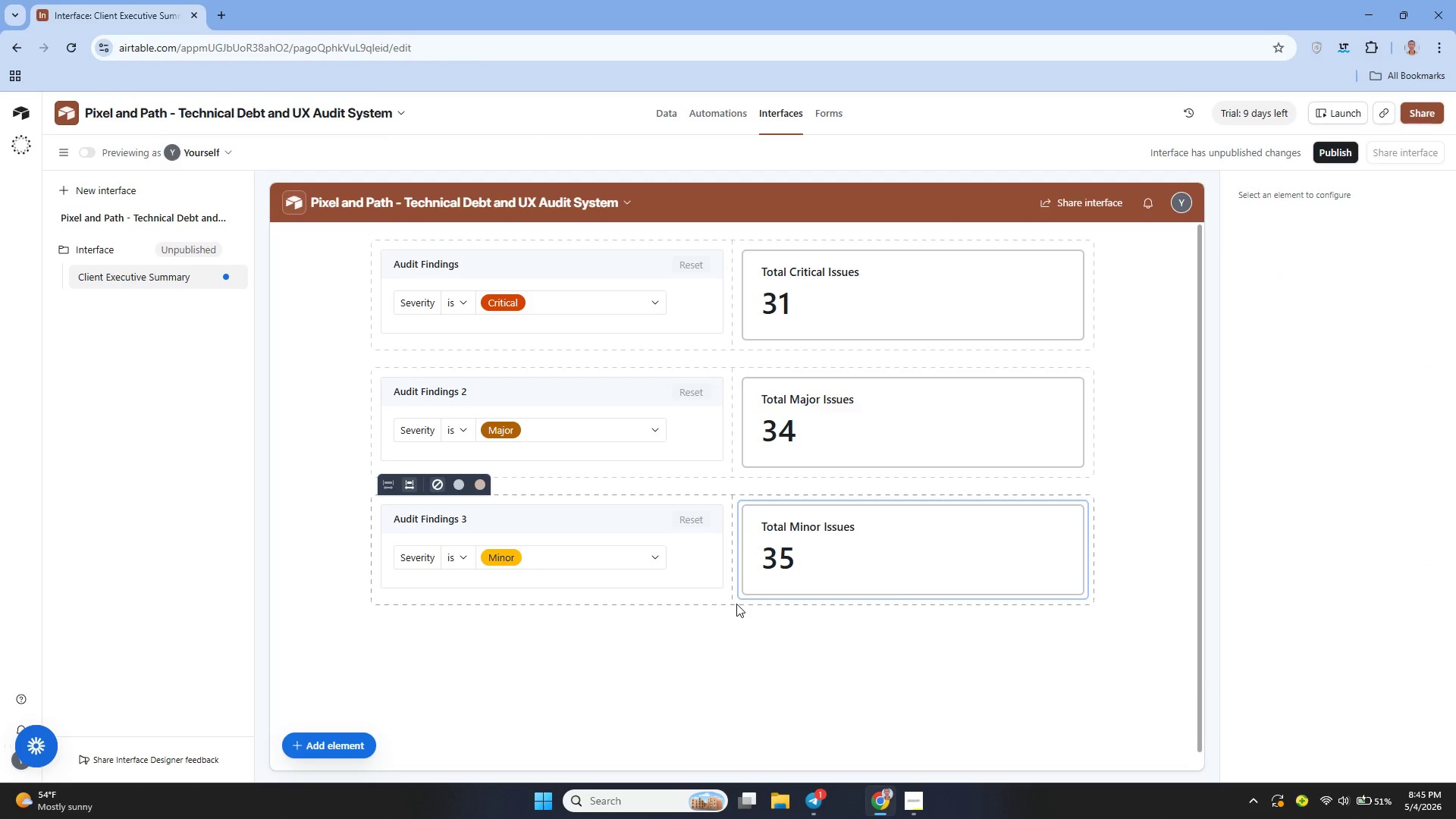 
wait(6.55)
 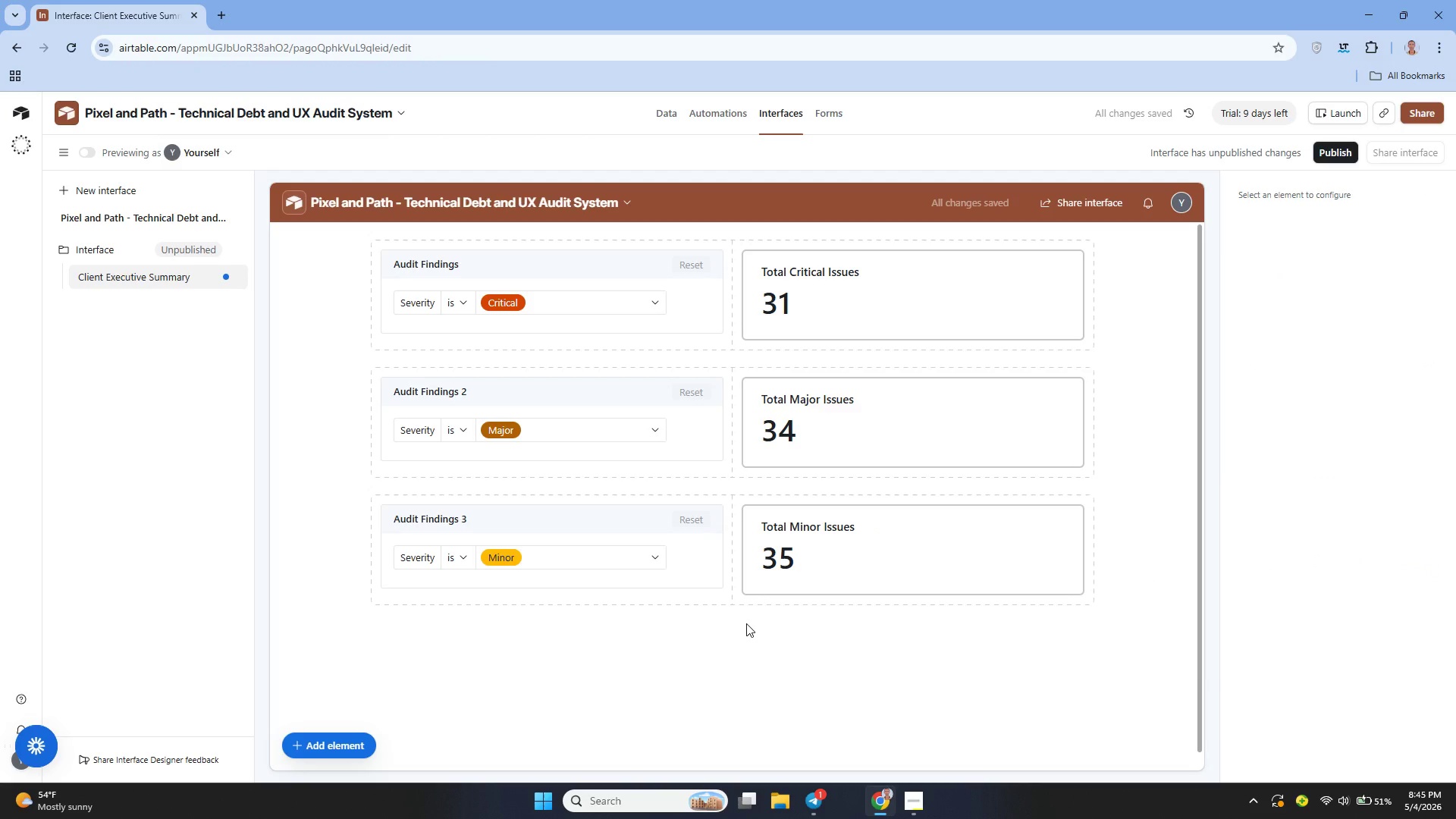 
left_click([309, 742])
 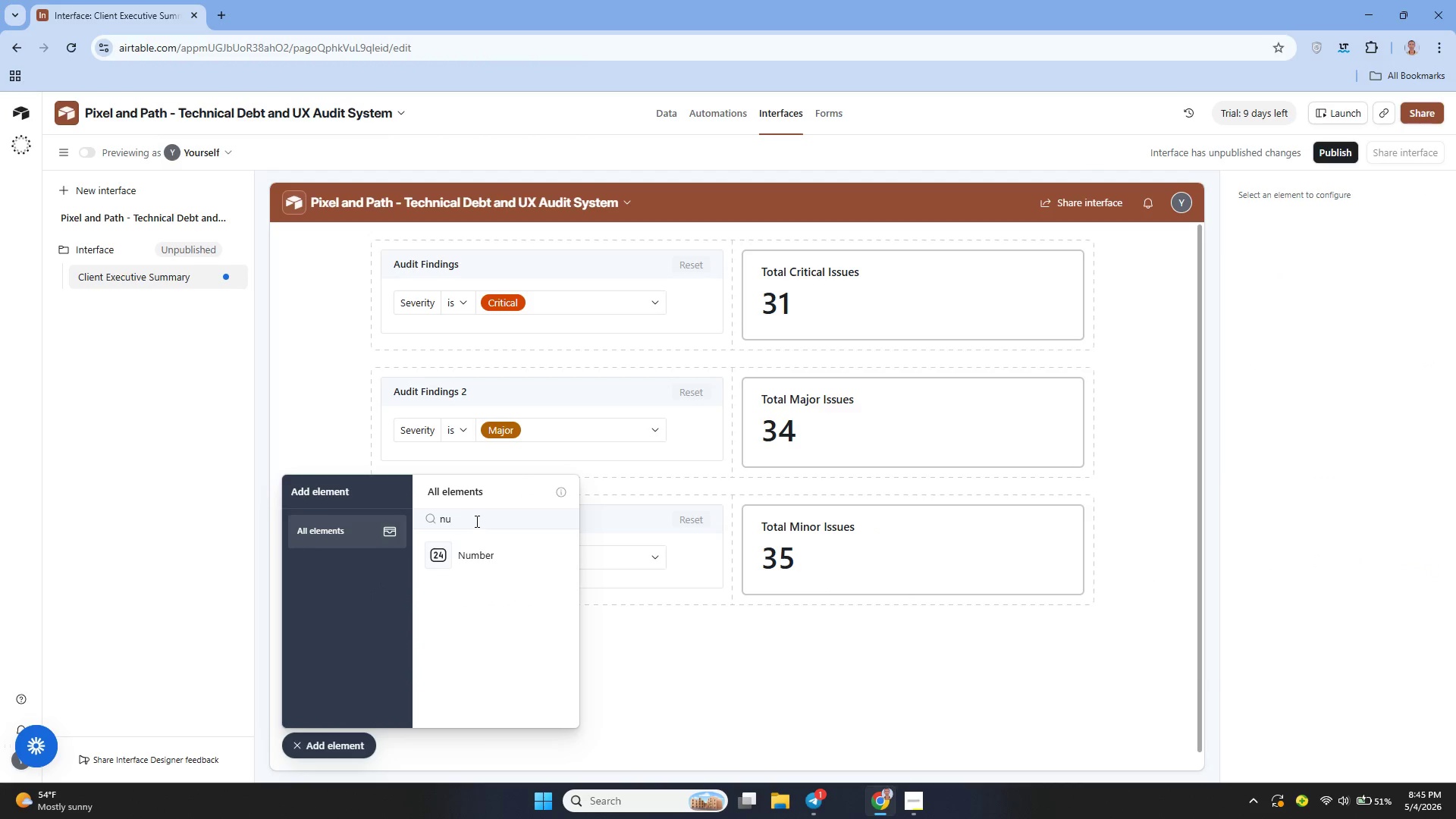 
key(Backspace)
 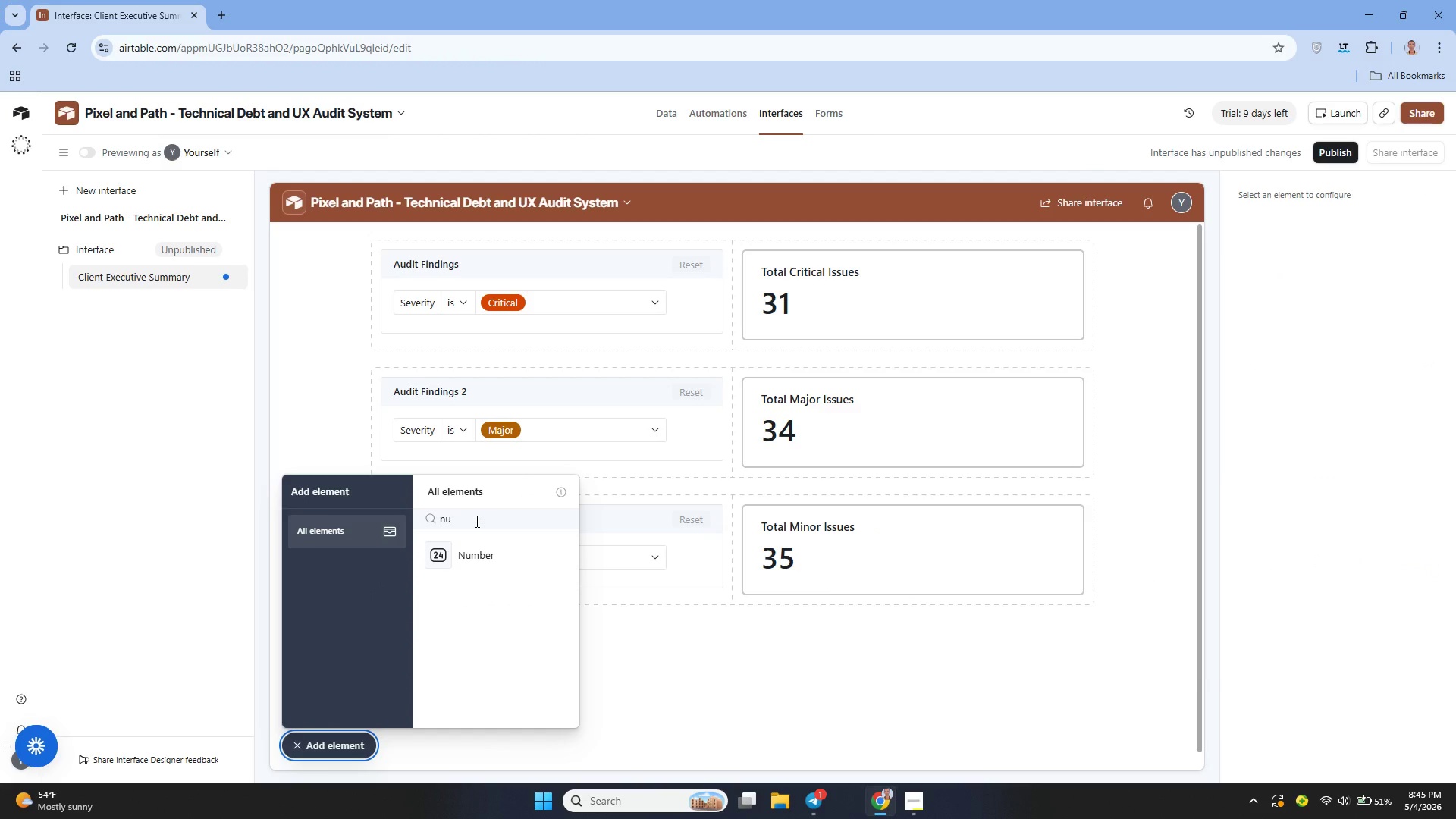 
left_click([475, 521])
 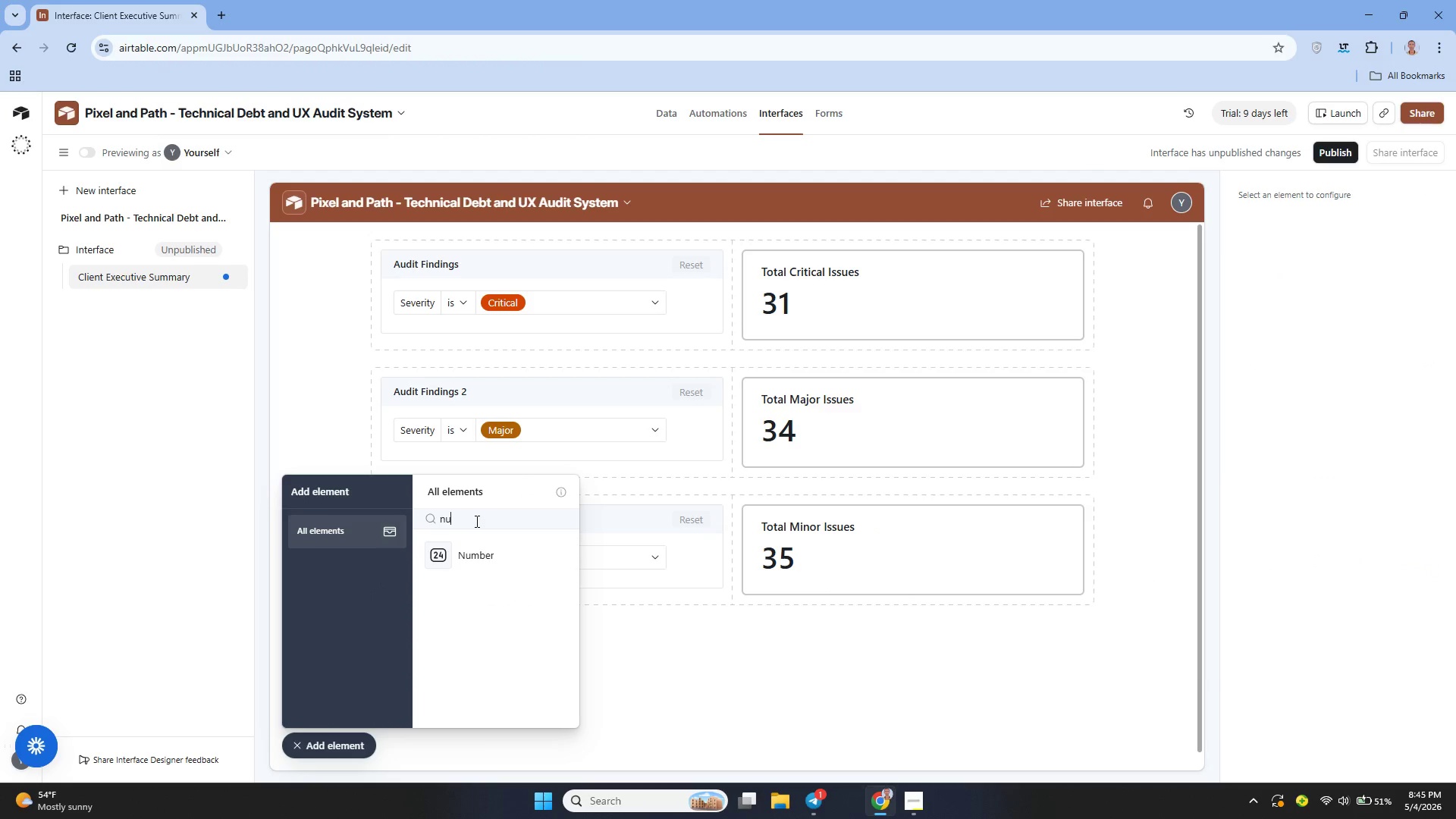 
key(Backspace)
key(Backspace)
type(ch)
 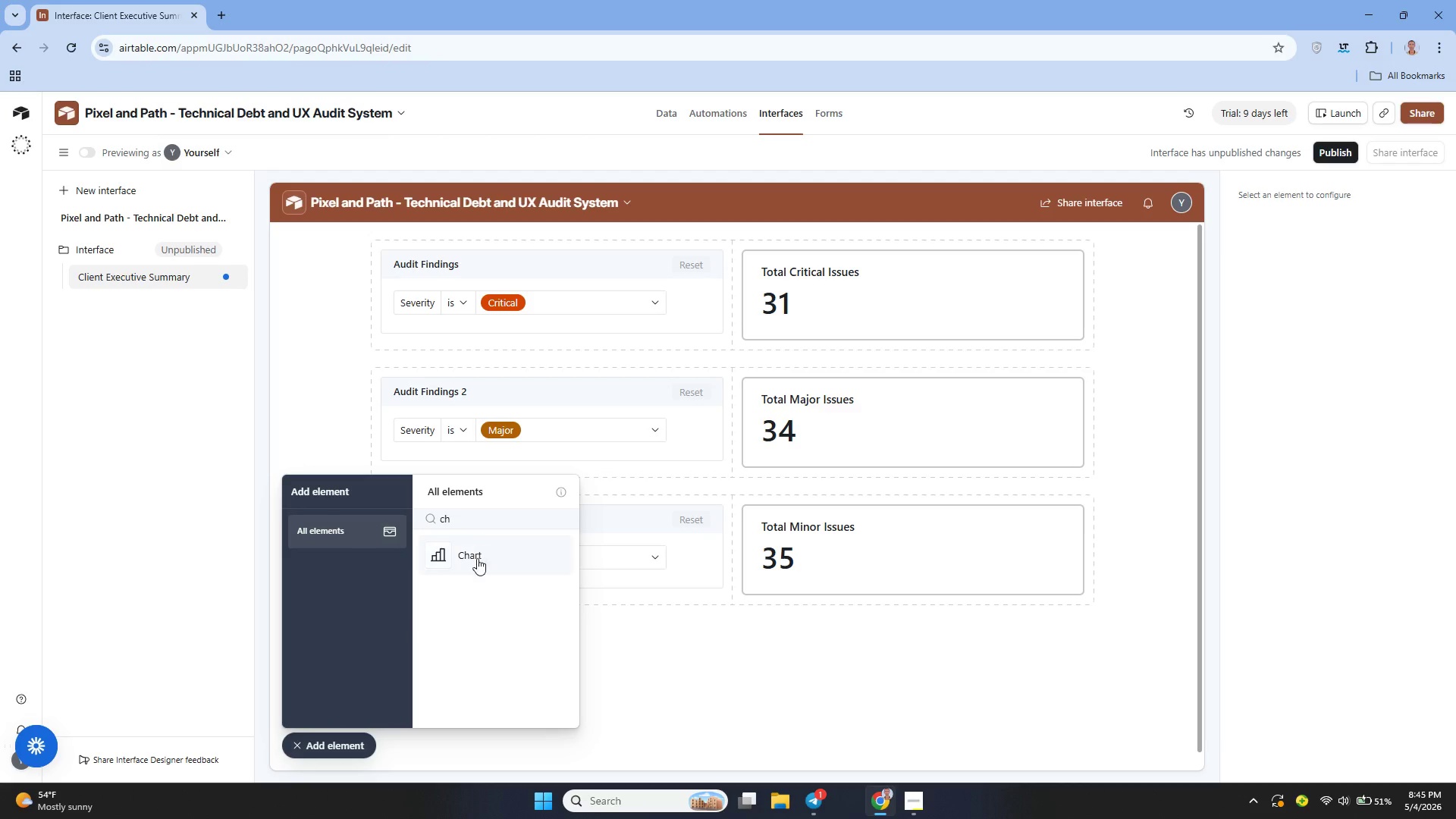 
left_click([475, 566])
 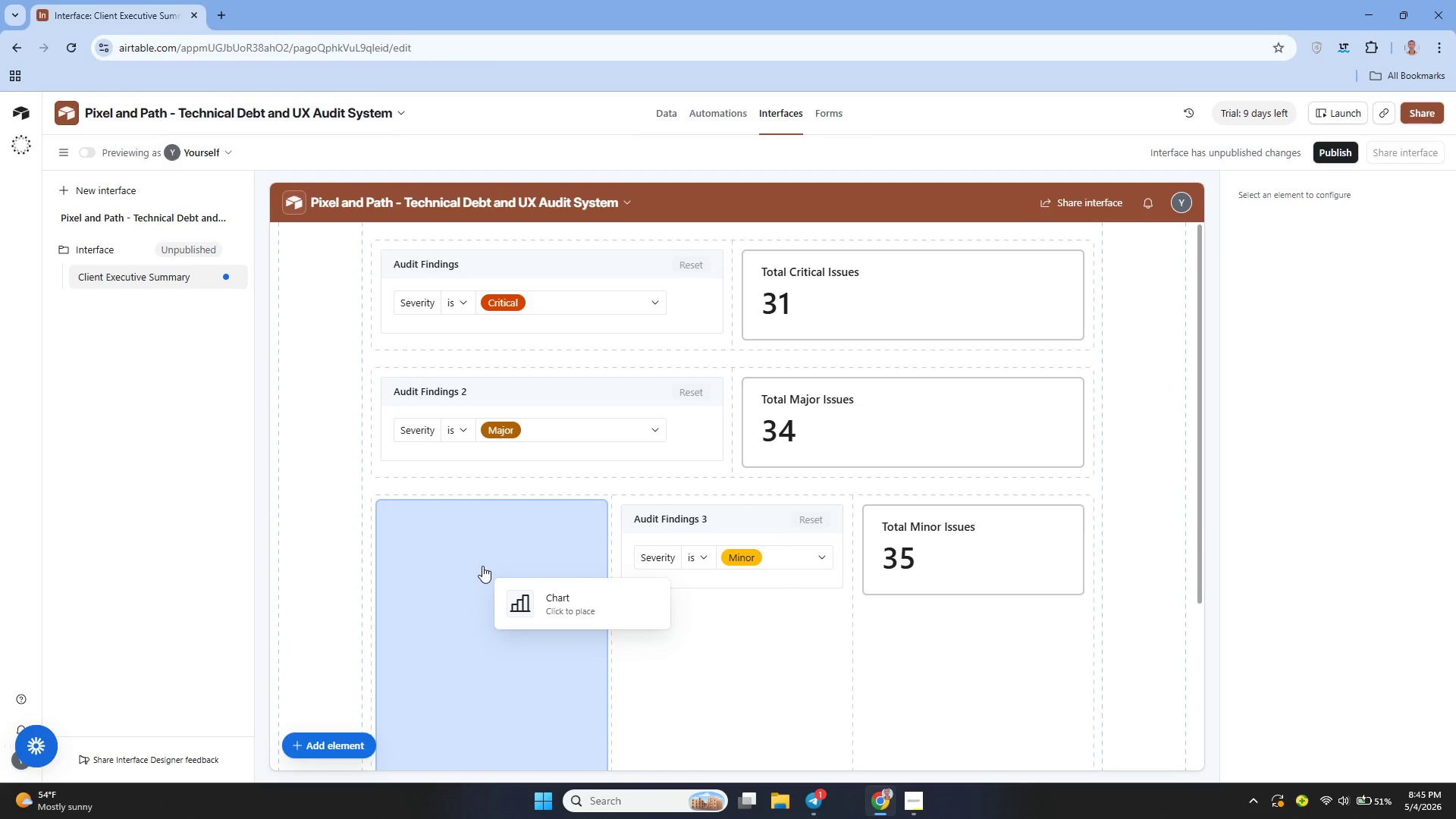 
left_click_drag(start_coordinate=[482, 566], to_coordinate=[624, 676])
 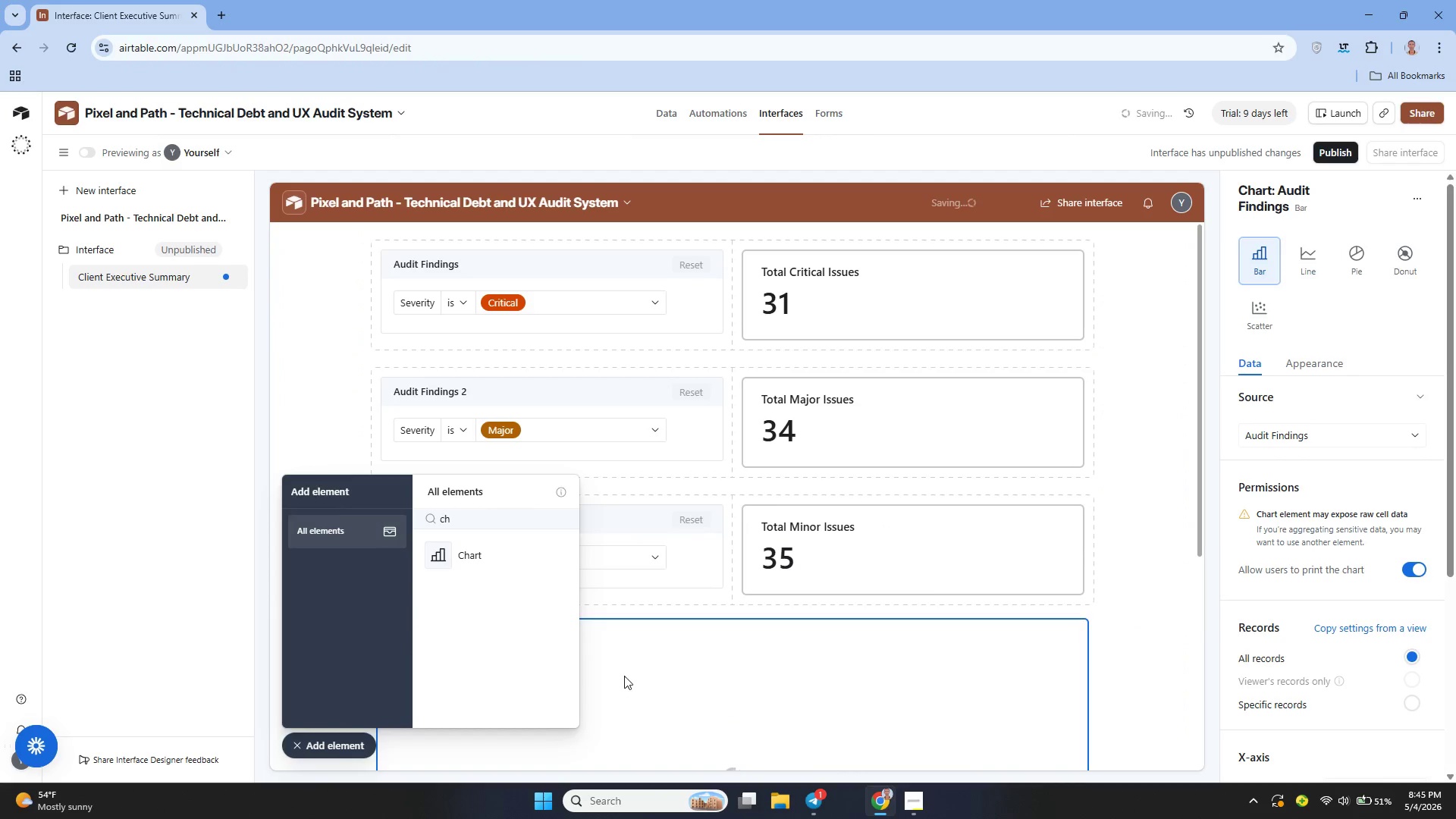 
mouse_move([586, 607])
 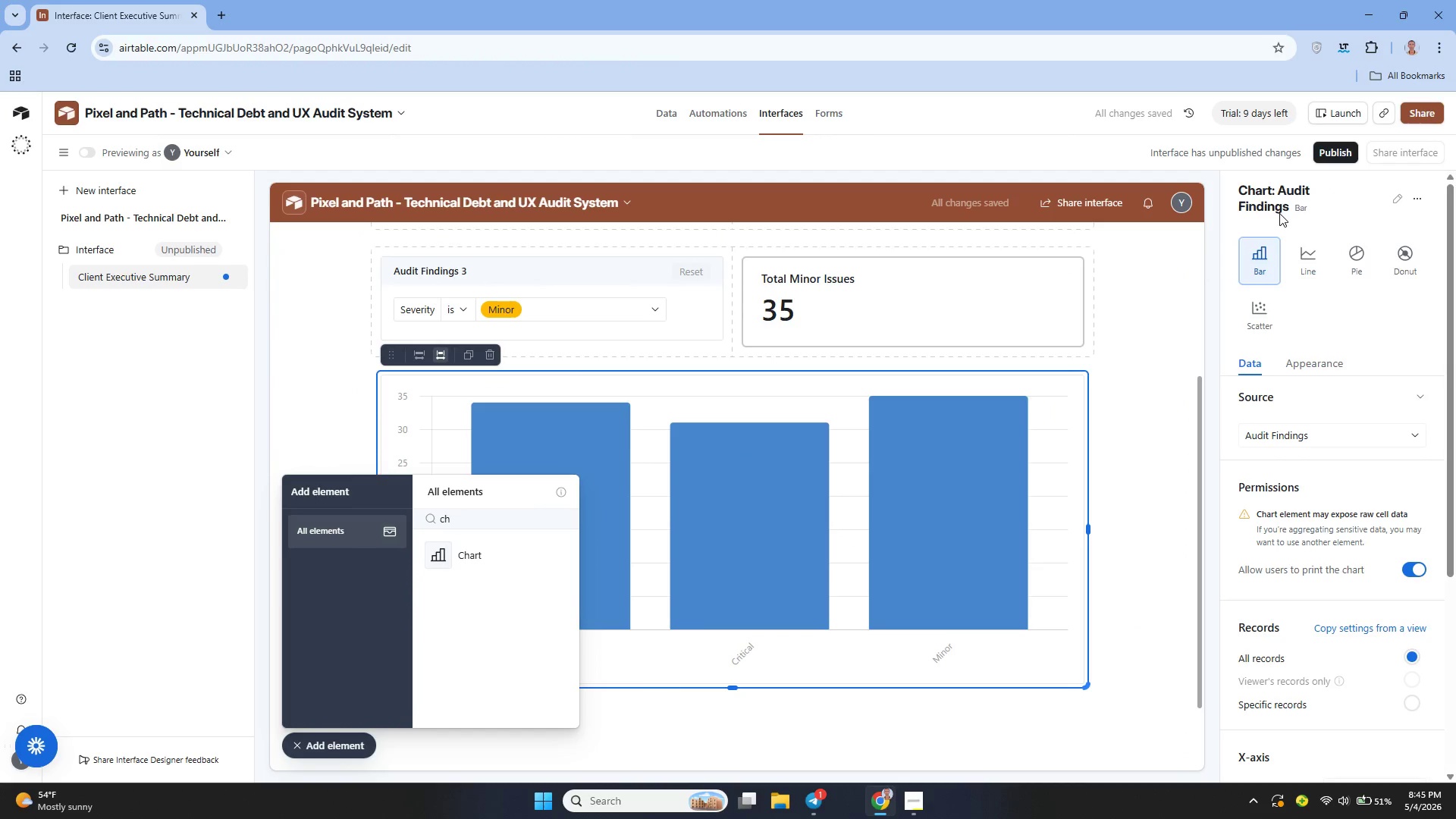 
double_click([1288, 190])
 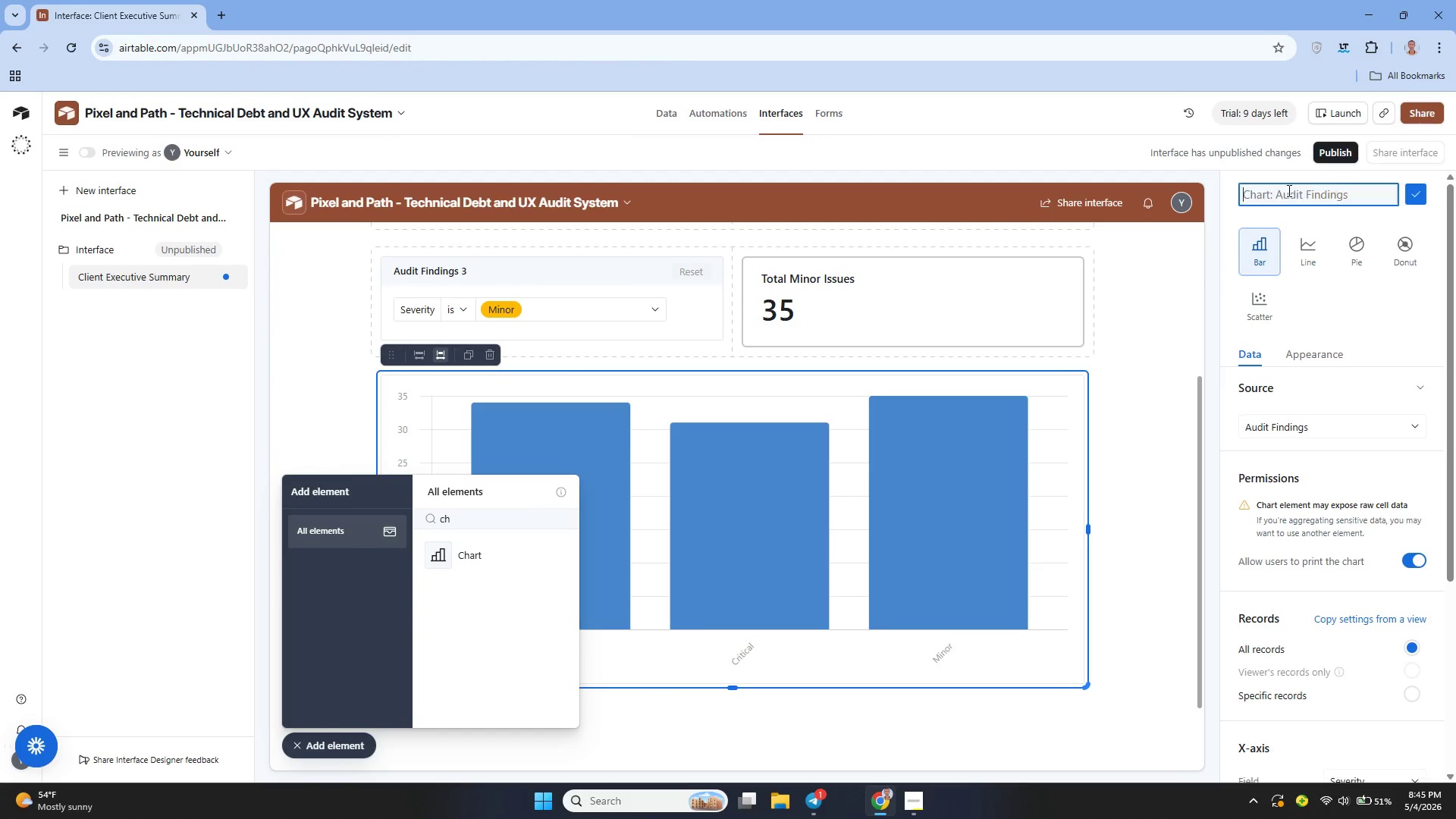 
triple_click([1288, 190])
 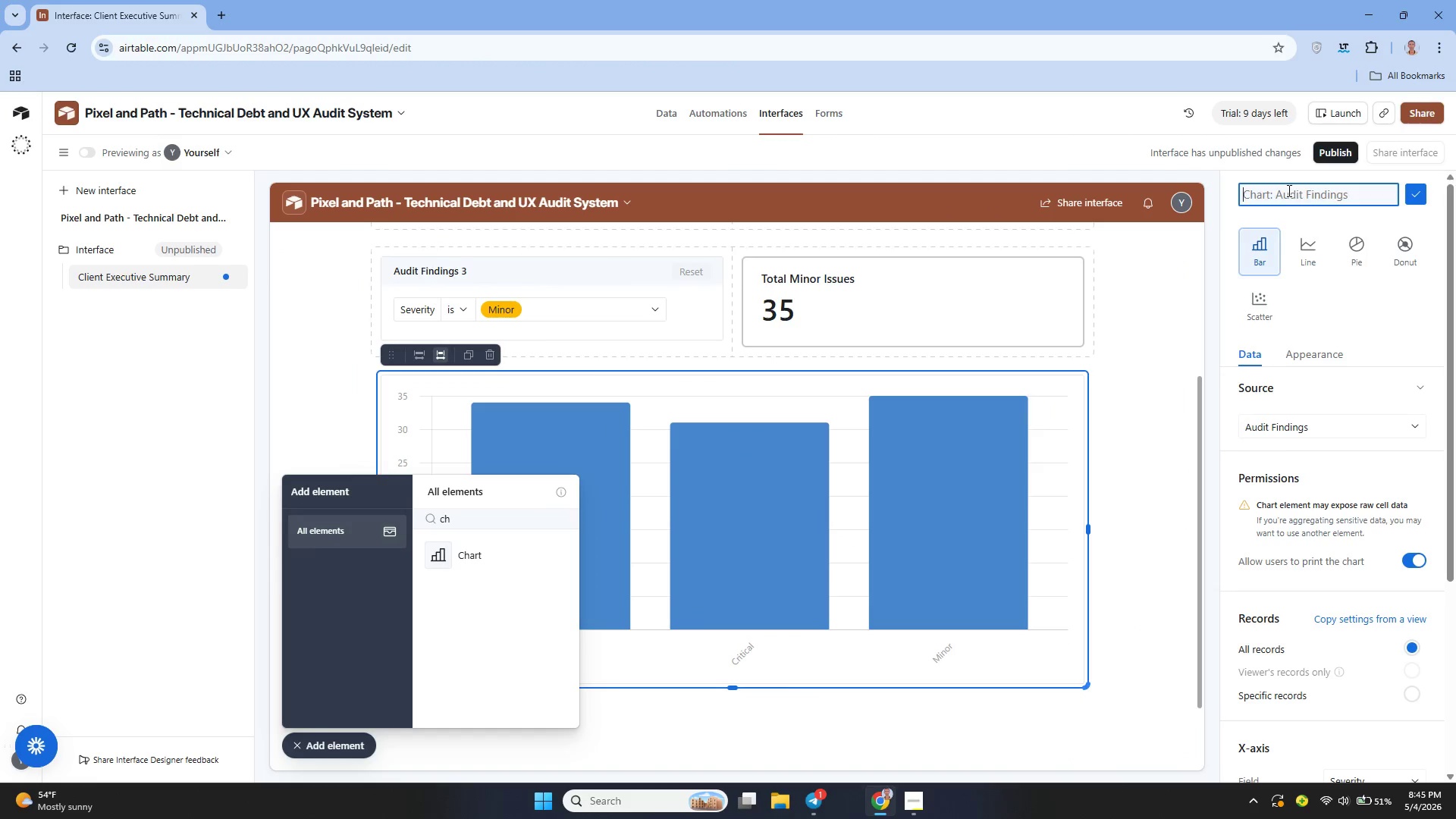 
type(Issues by )
 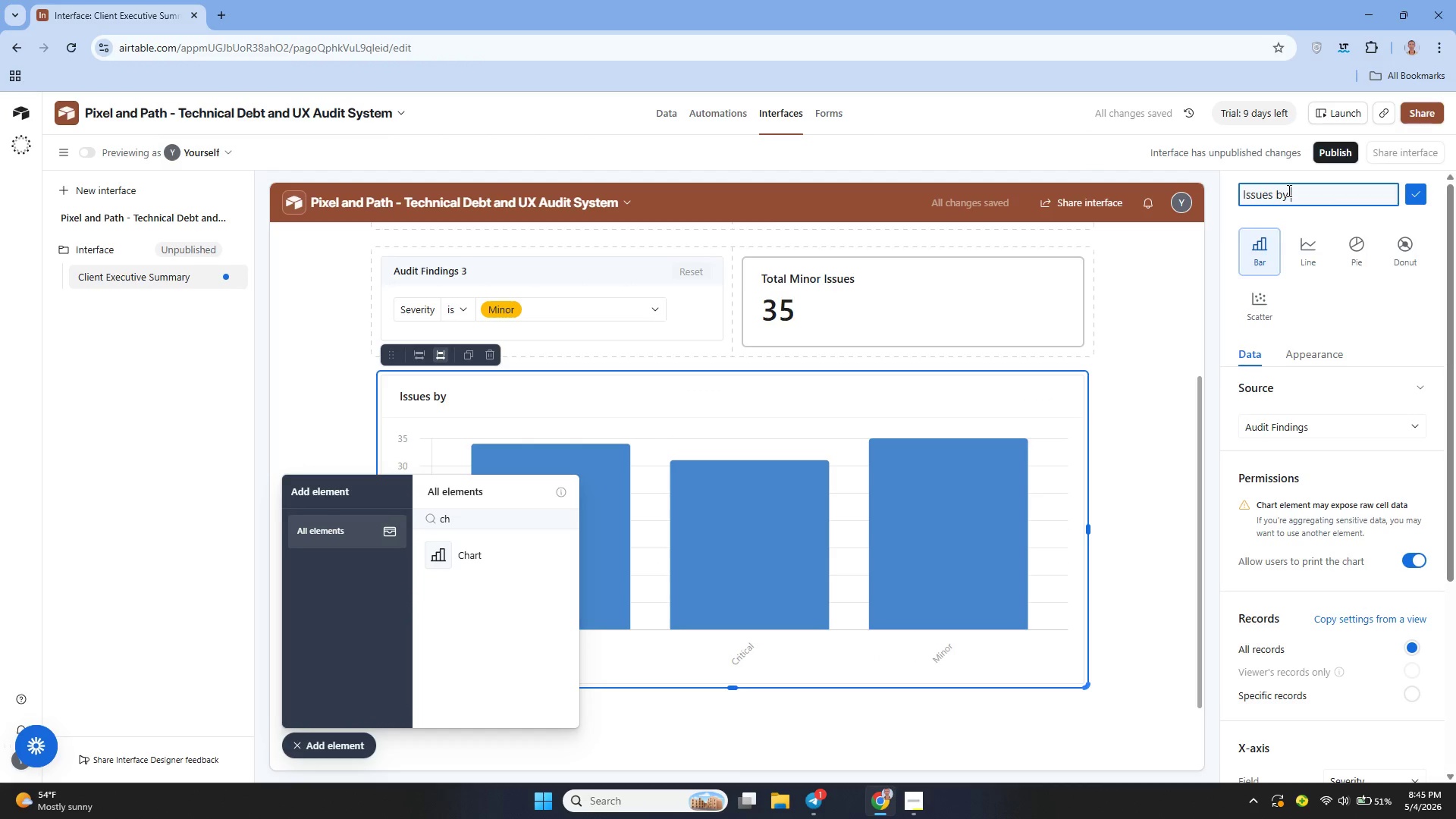 
hold_key(key=ShiftLeft, duration=0.33)
 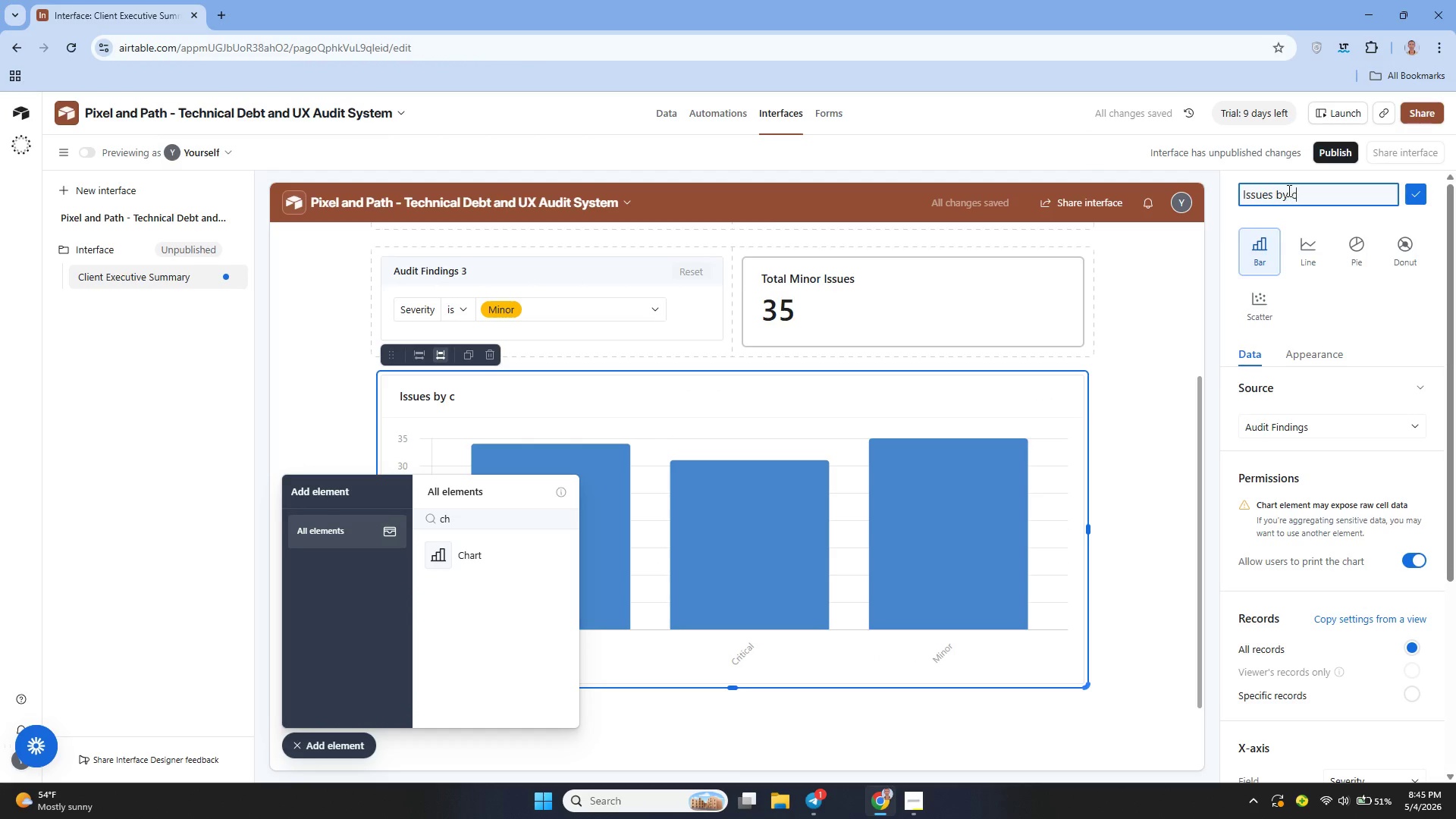 
type(cate)
key(Backspace)
key(Backspace)
key(Backspace)
key(Backspace)
type(Ca)
 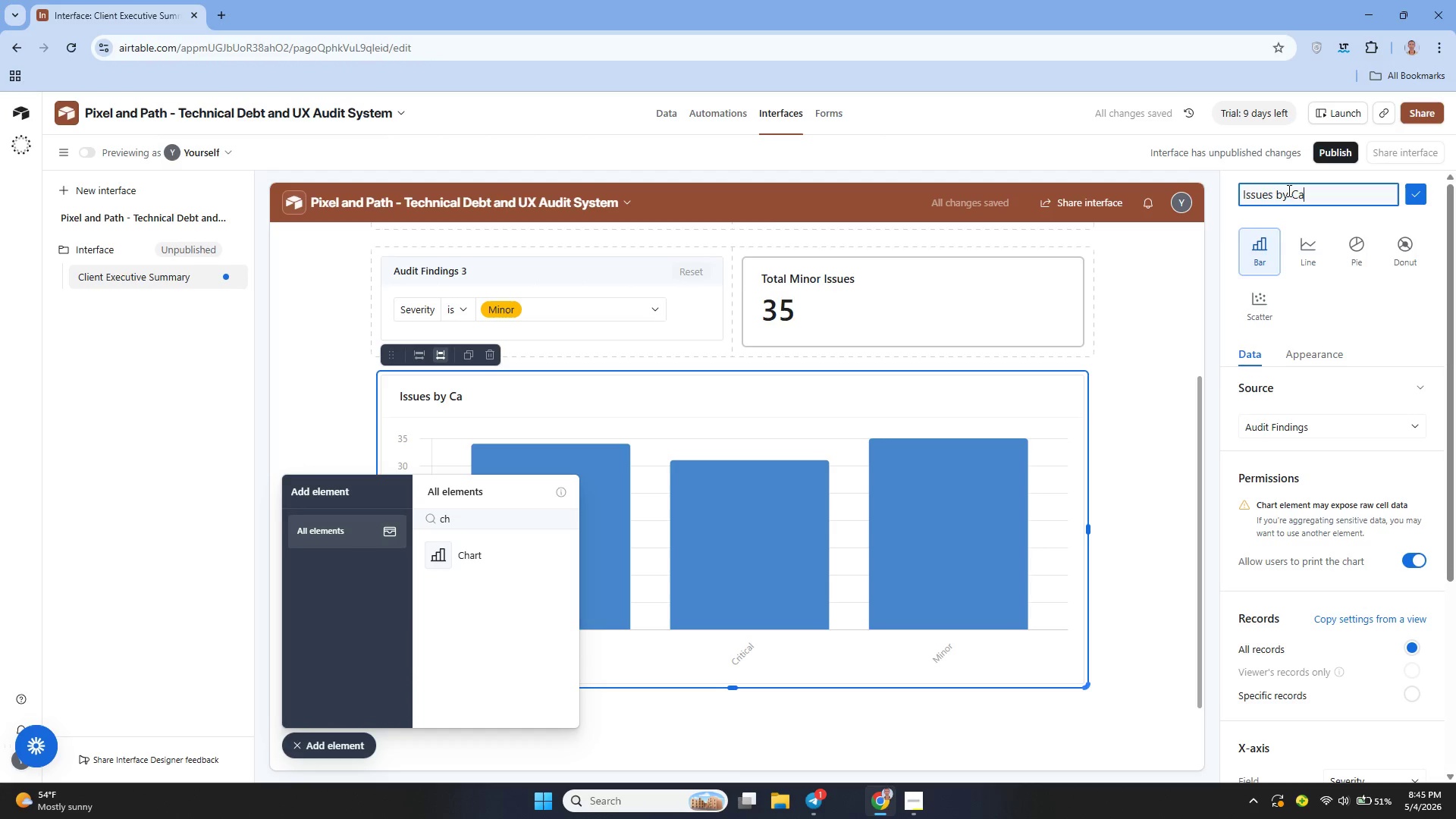 
type(tegory)
 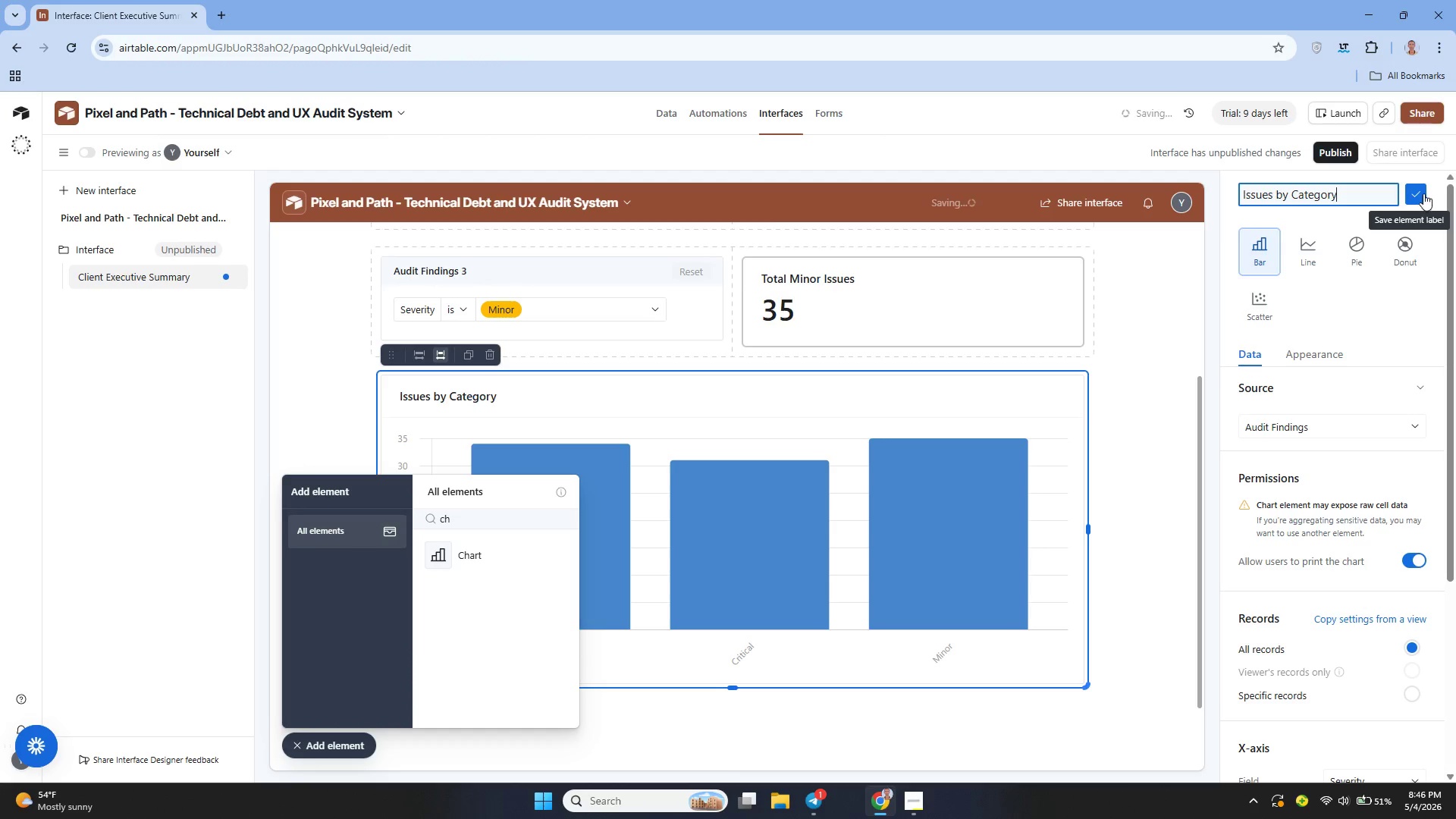 
left_click([1423, 190])
 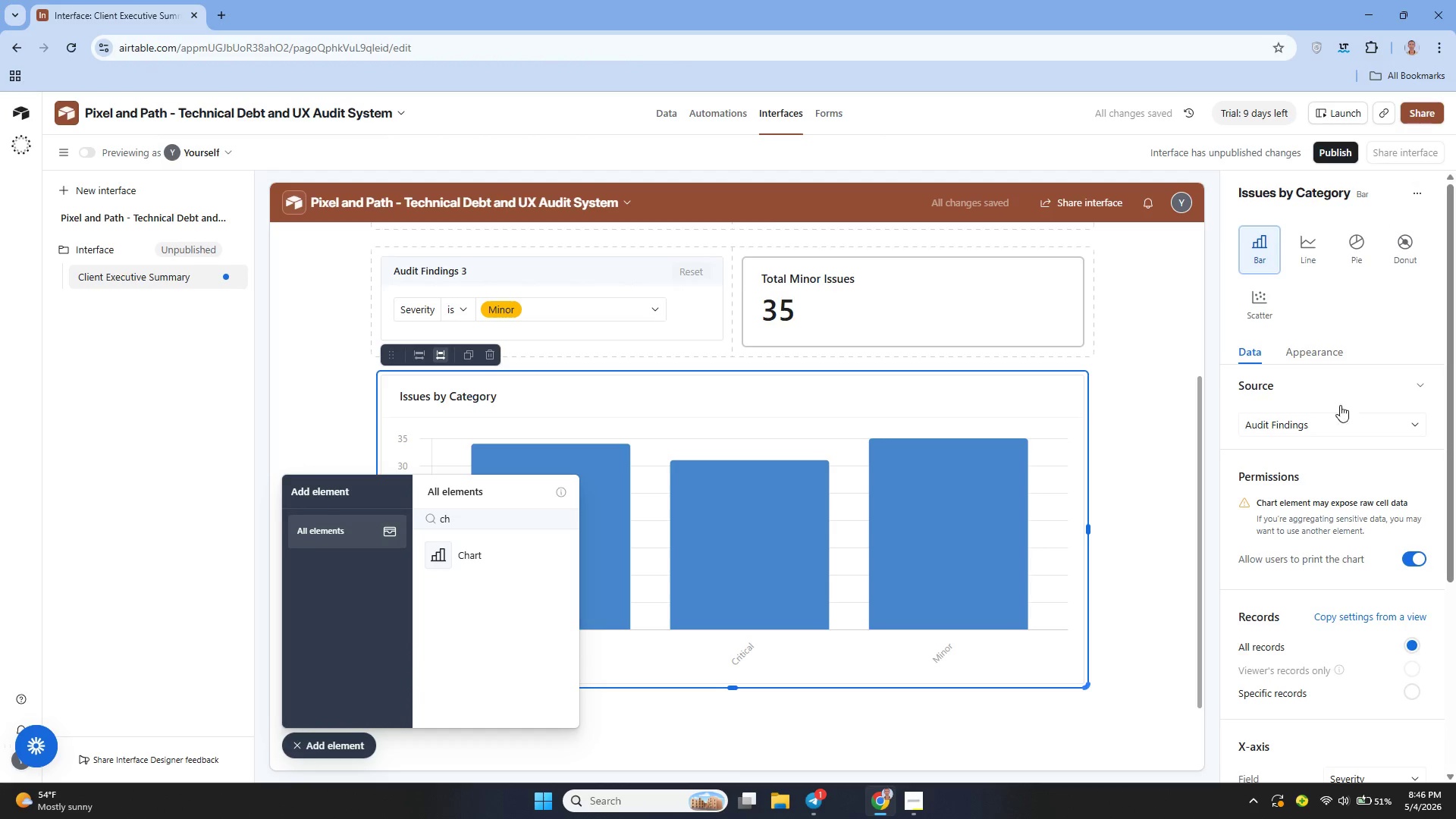 
mouse_move([1319, 476])
 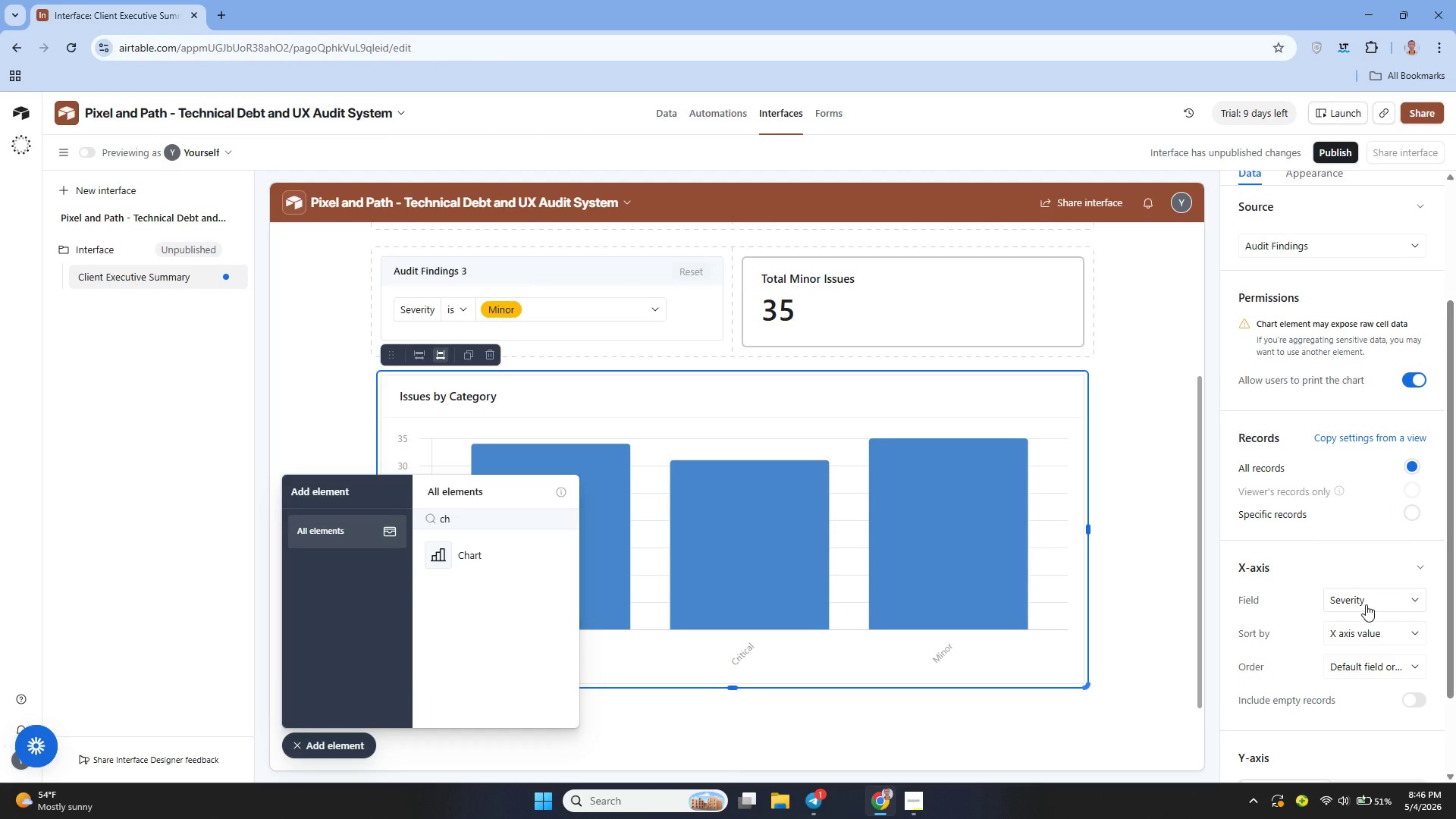 
left_click([1366, 605])
 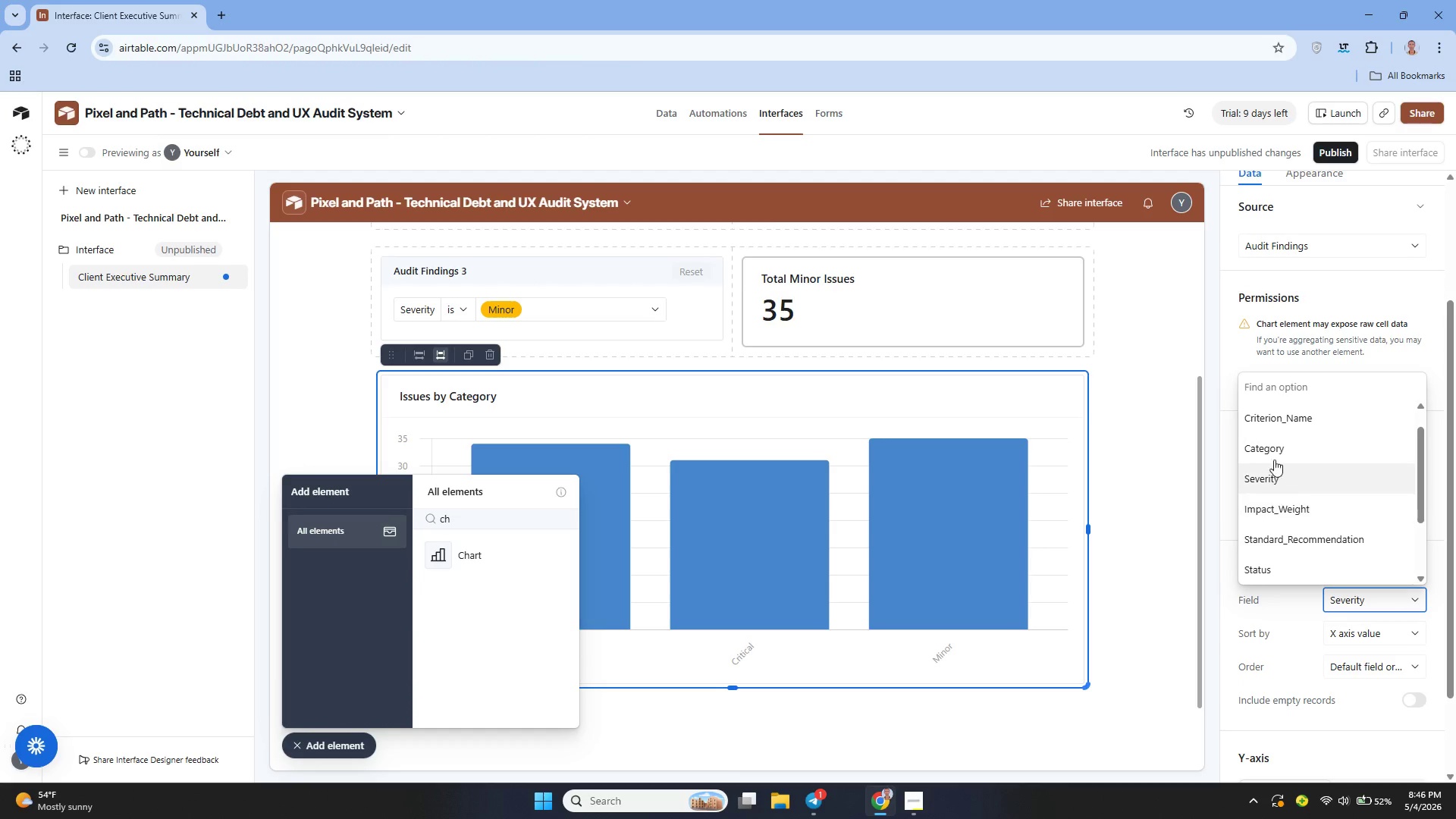 
left_click([1269, 439])
 